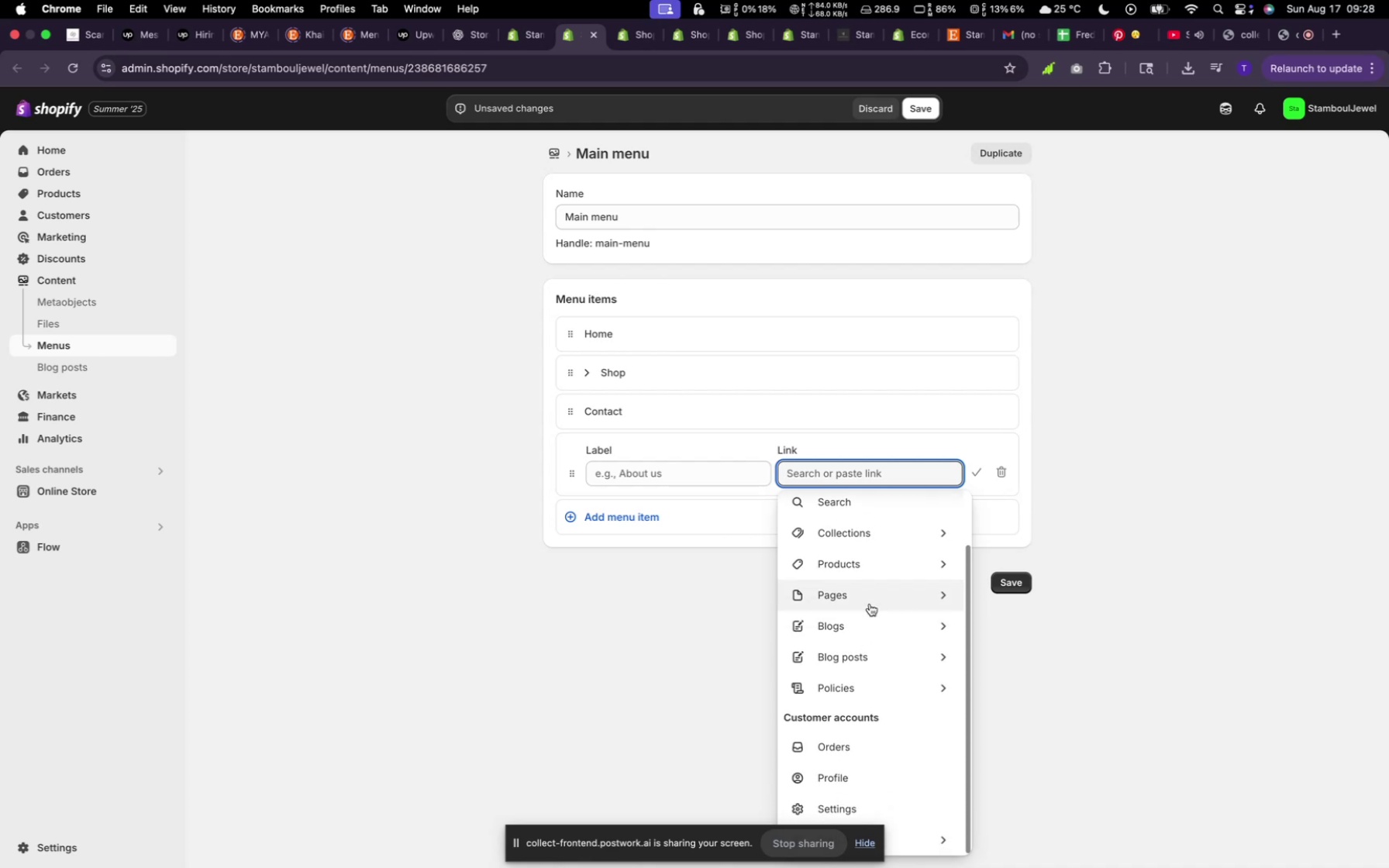 
left_click([870, 602])
 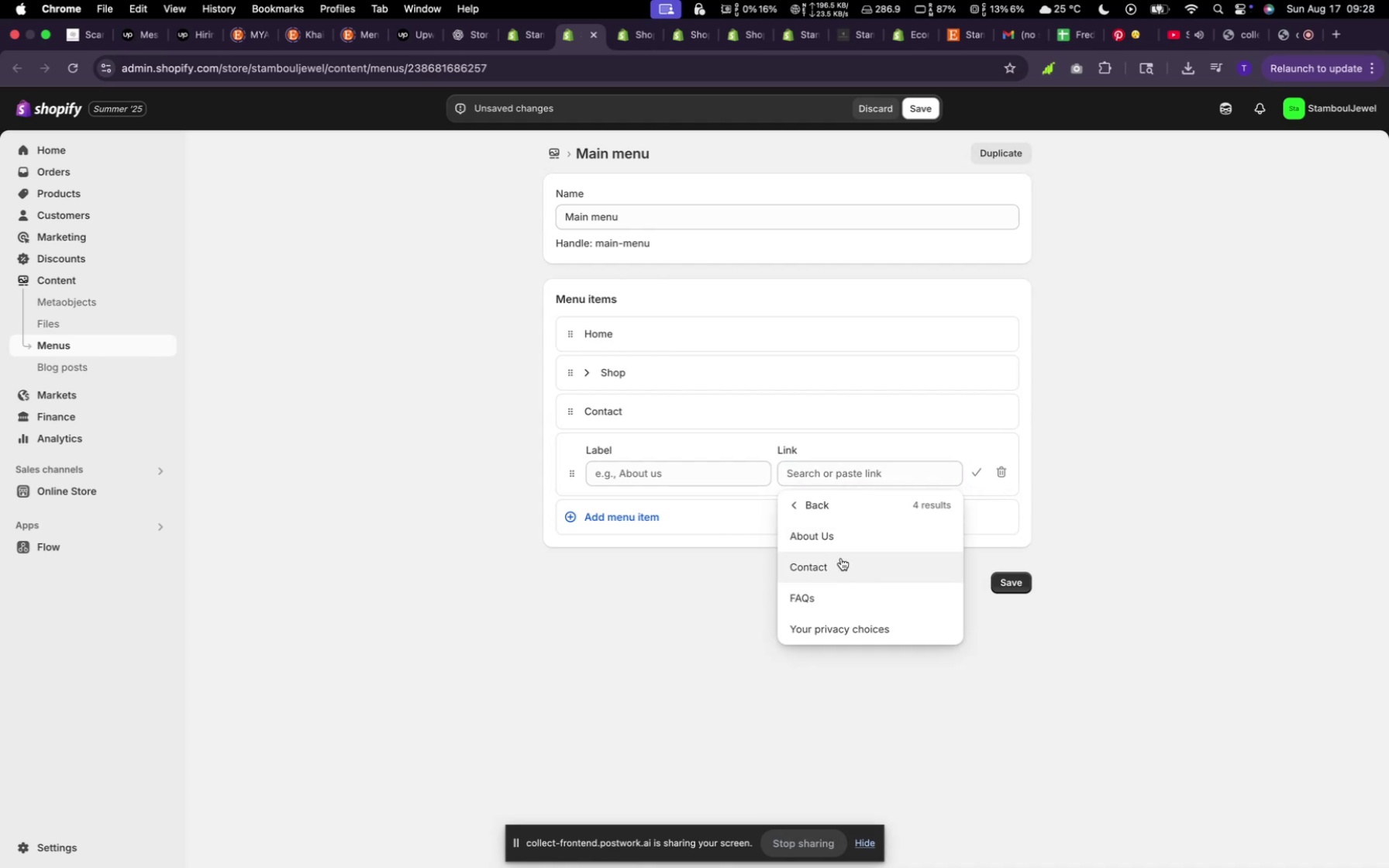 
left_click([837, 538])
 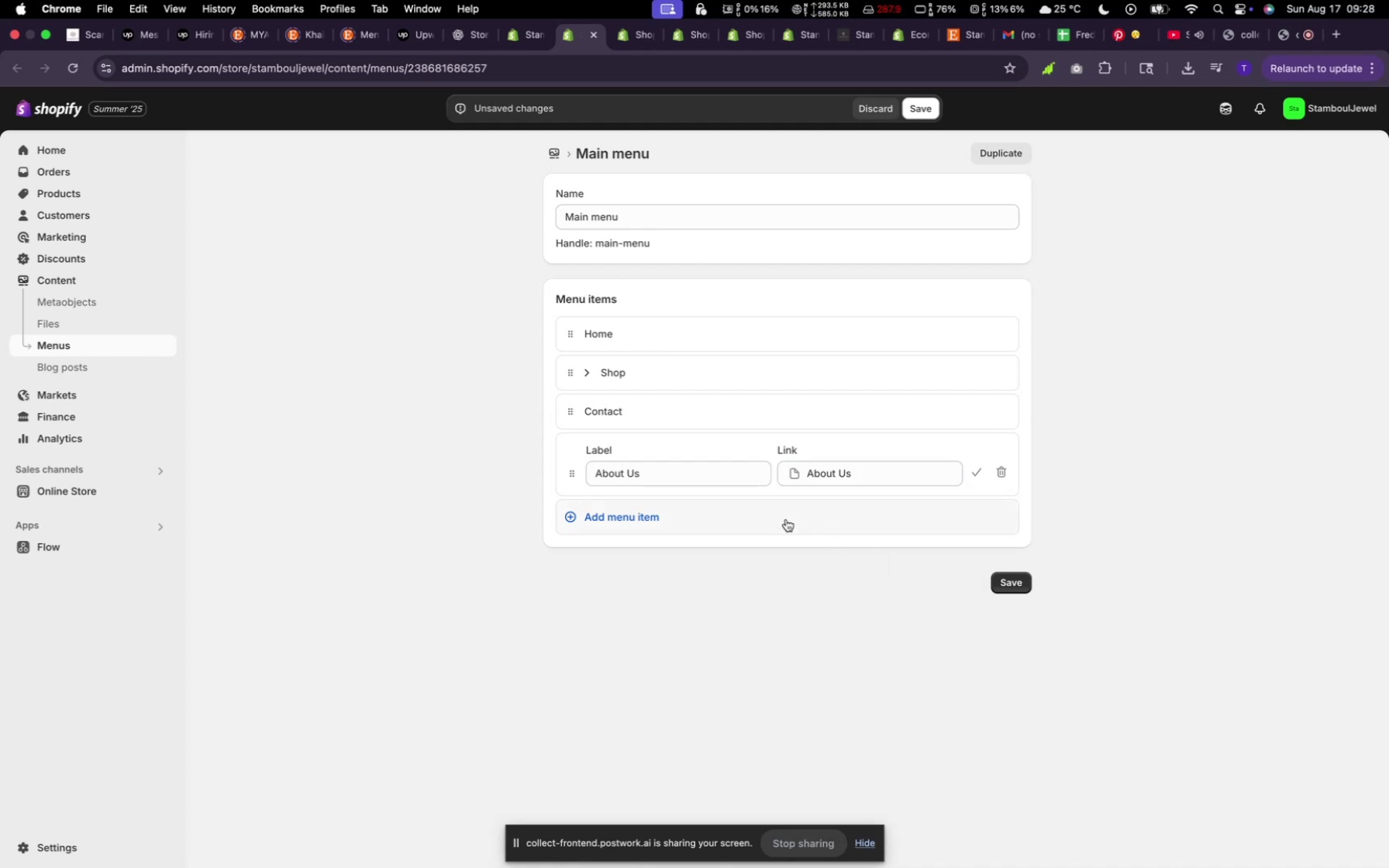 
left_click([776, 511])
 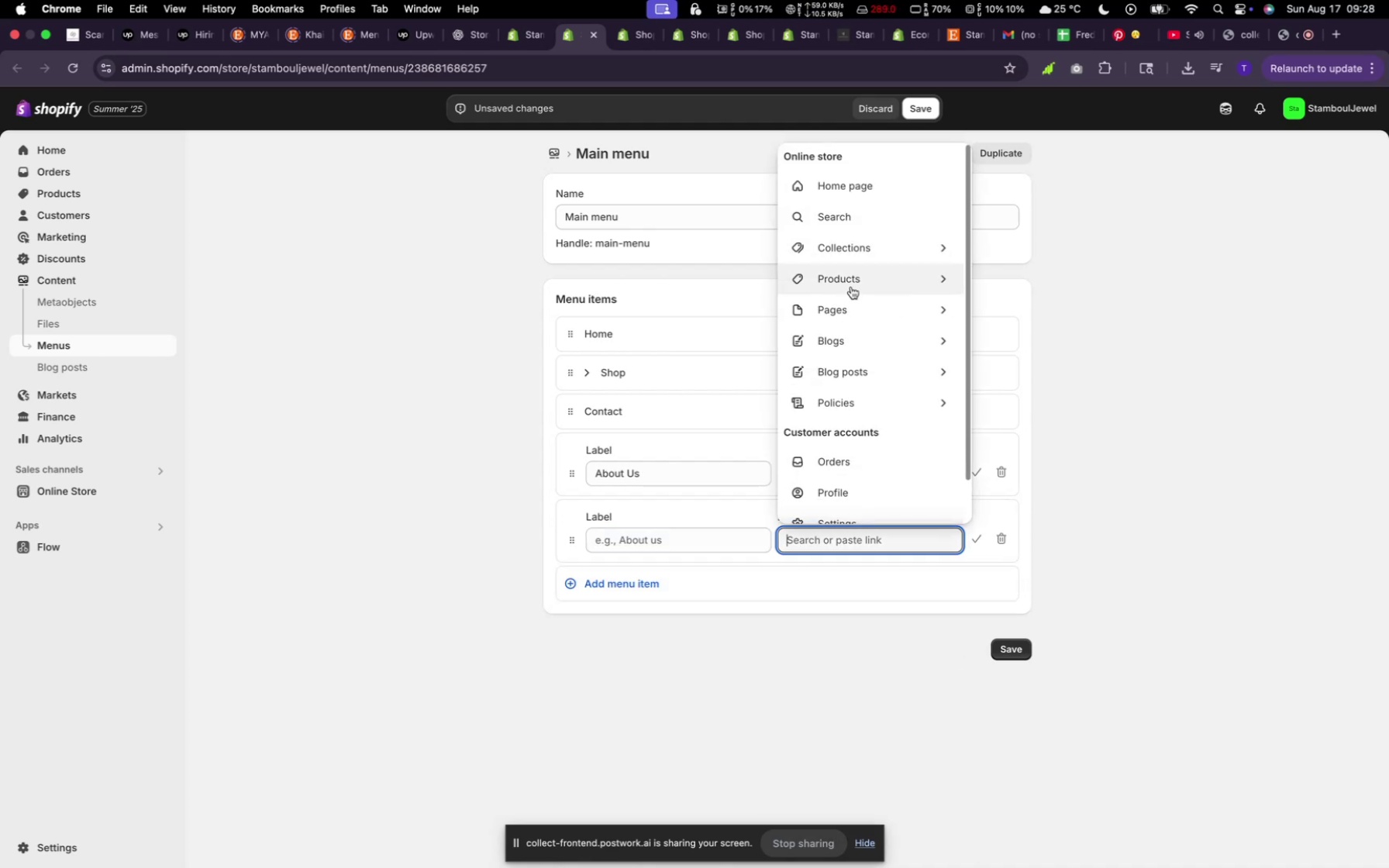 
left_click([850, 303])
 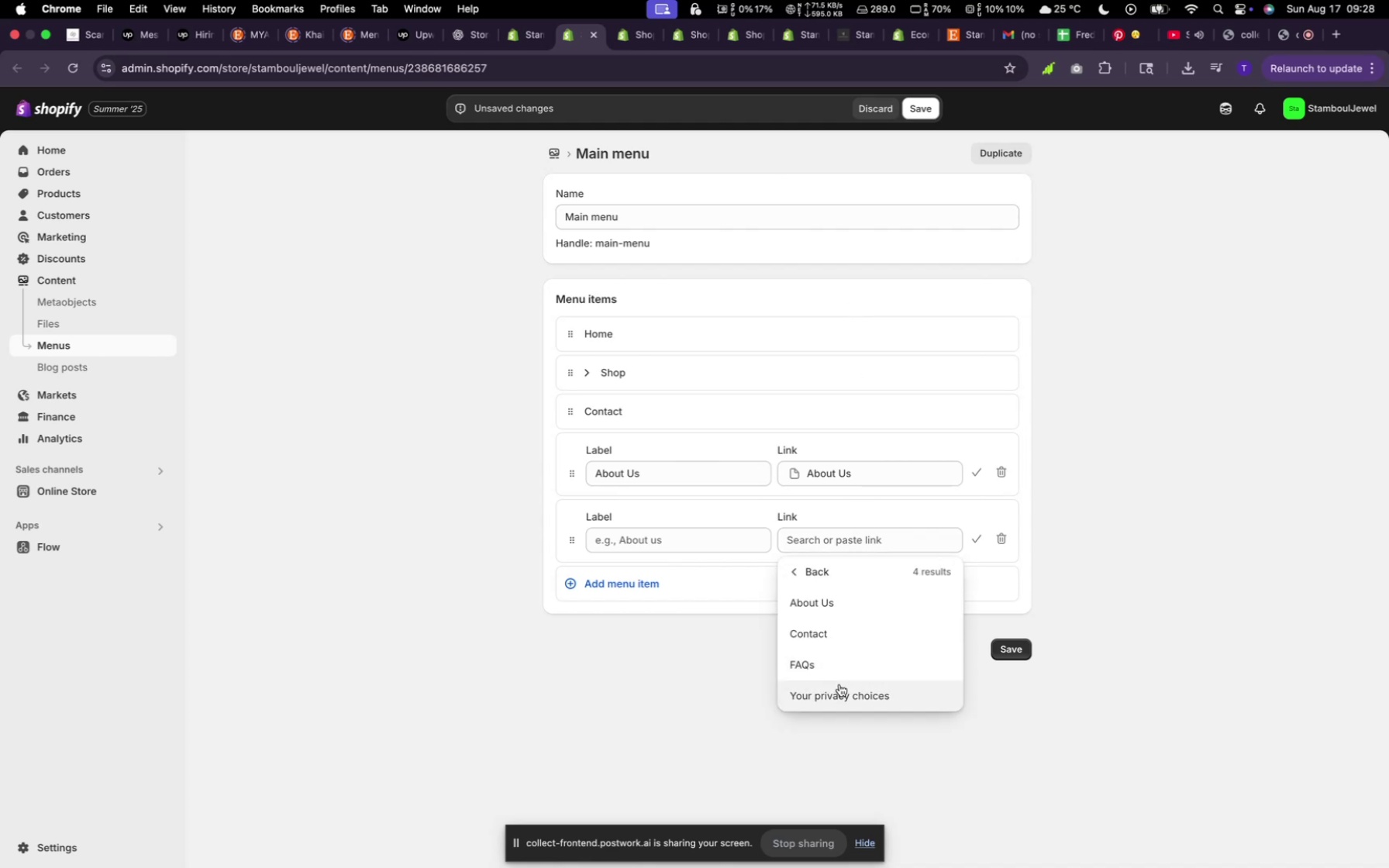 
left_click([836, 677])
 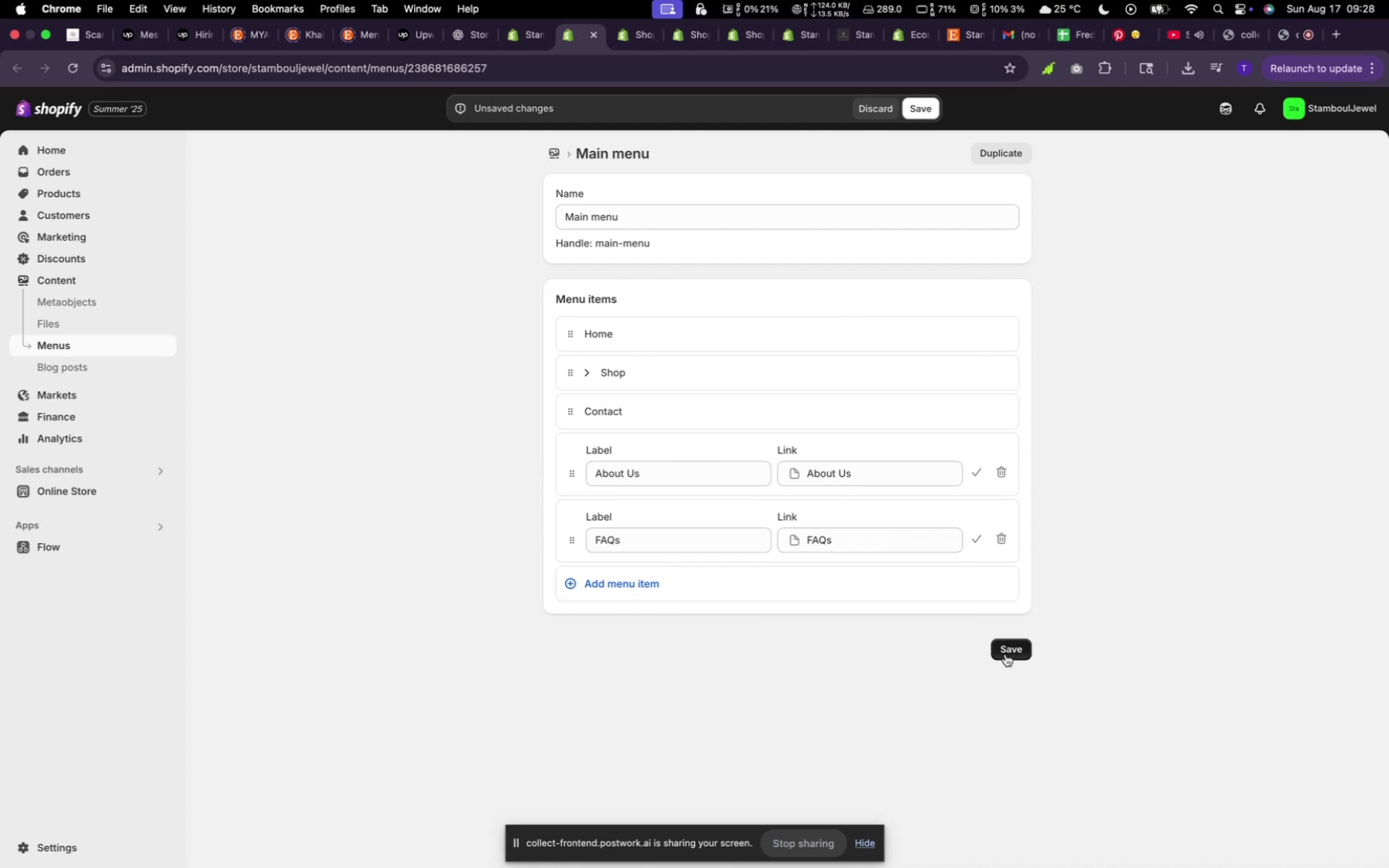 
left_click([1005, 644])
 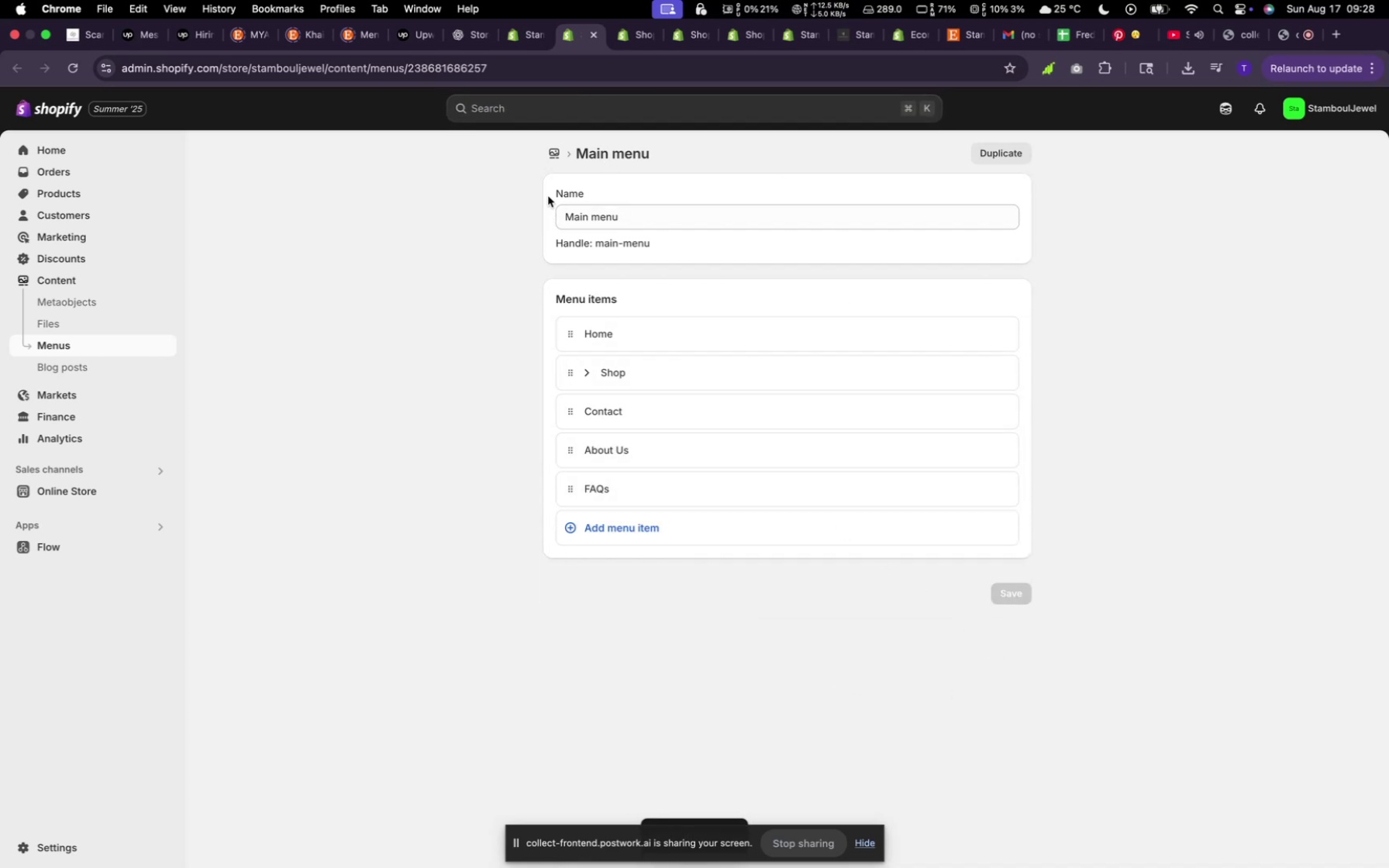 
left_click([551, 157])
 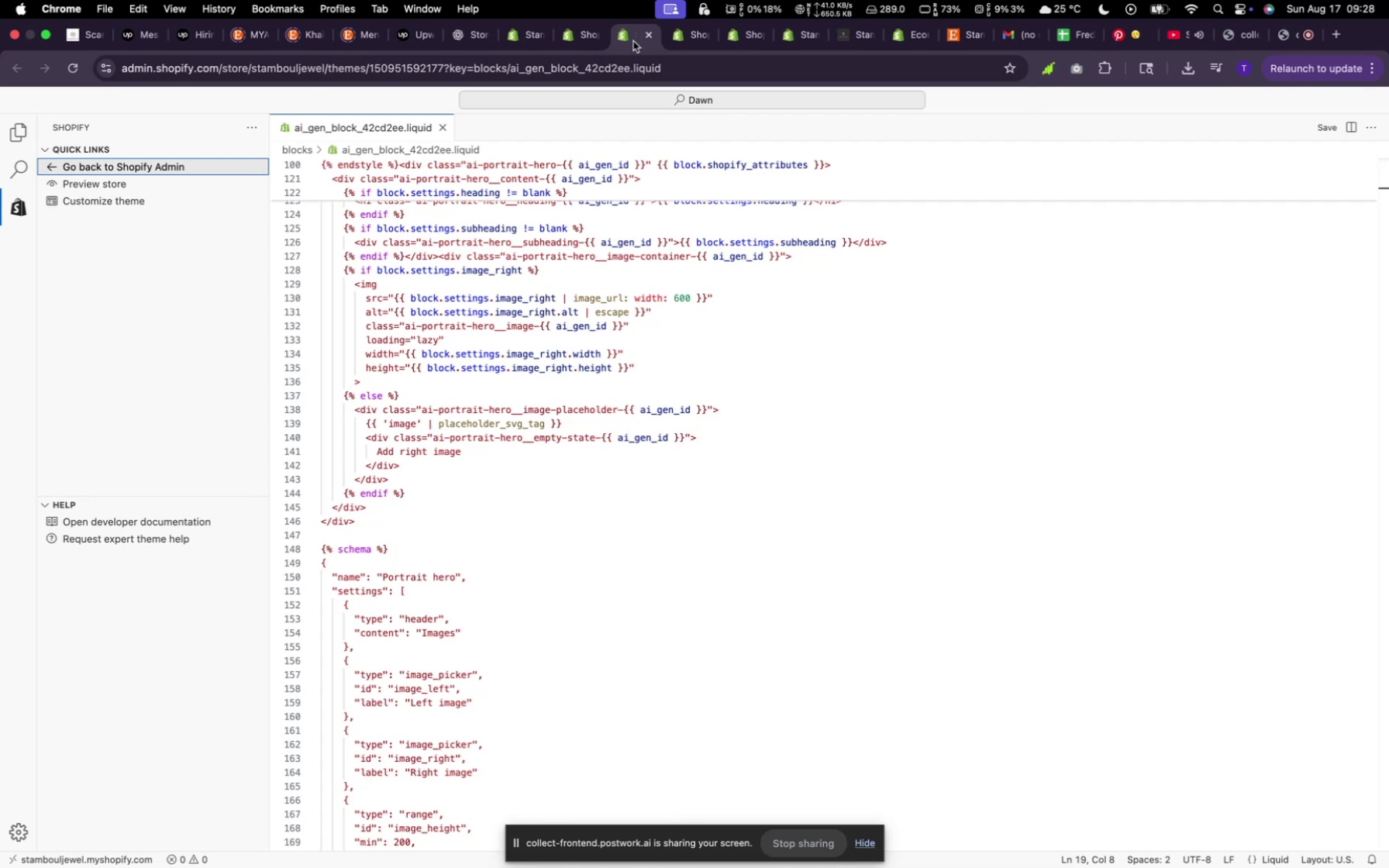 
left_click([647, 38])
 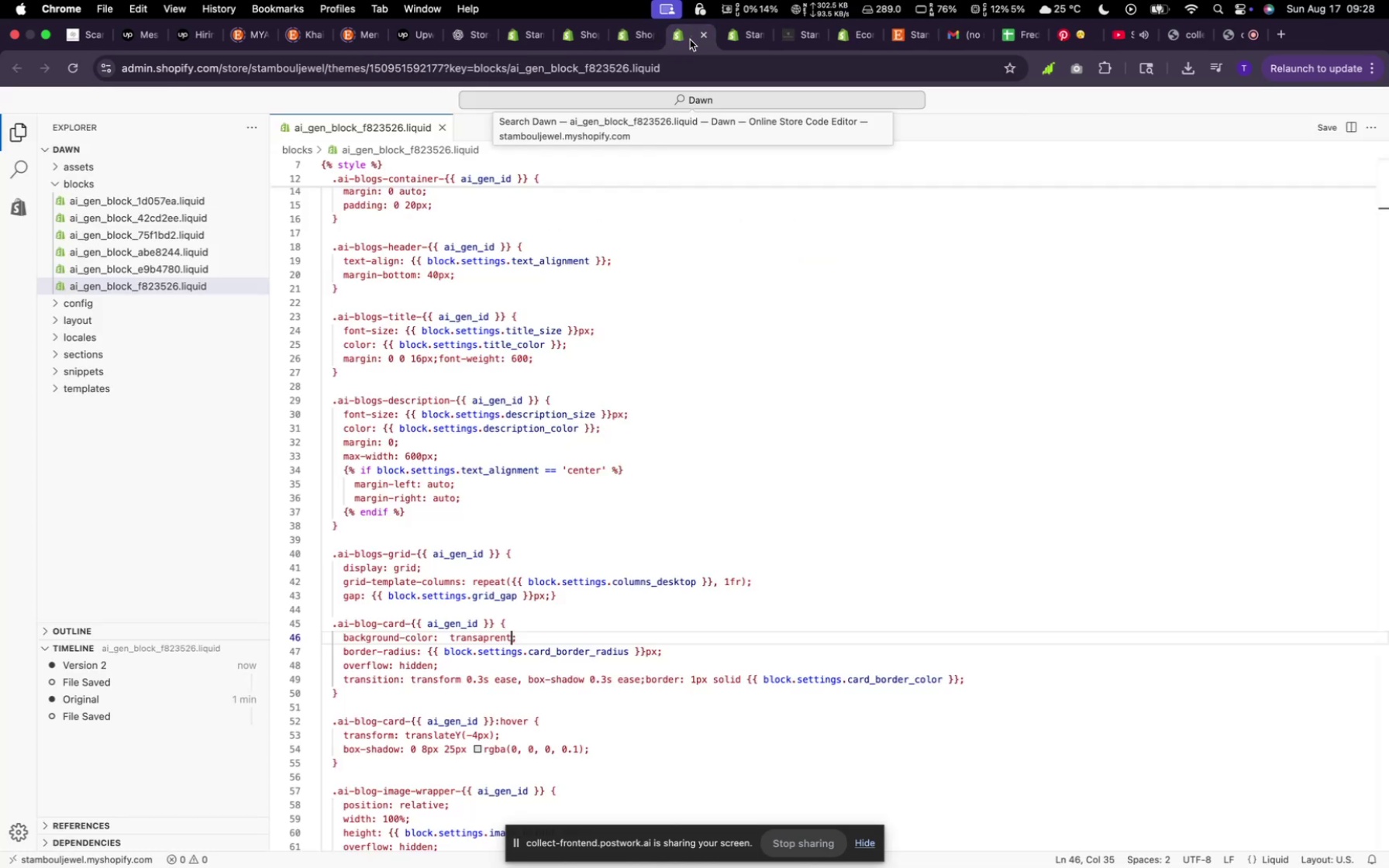 
left_click([705, 36])
 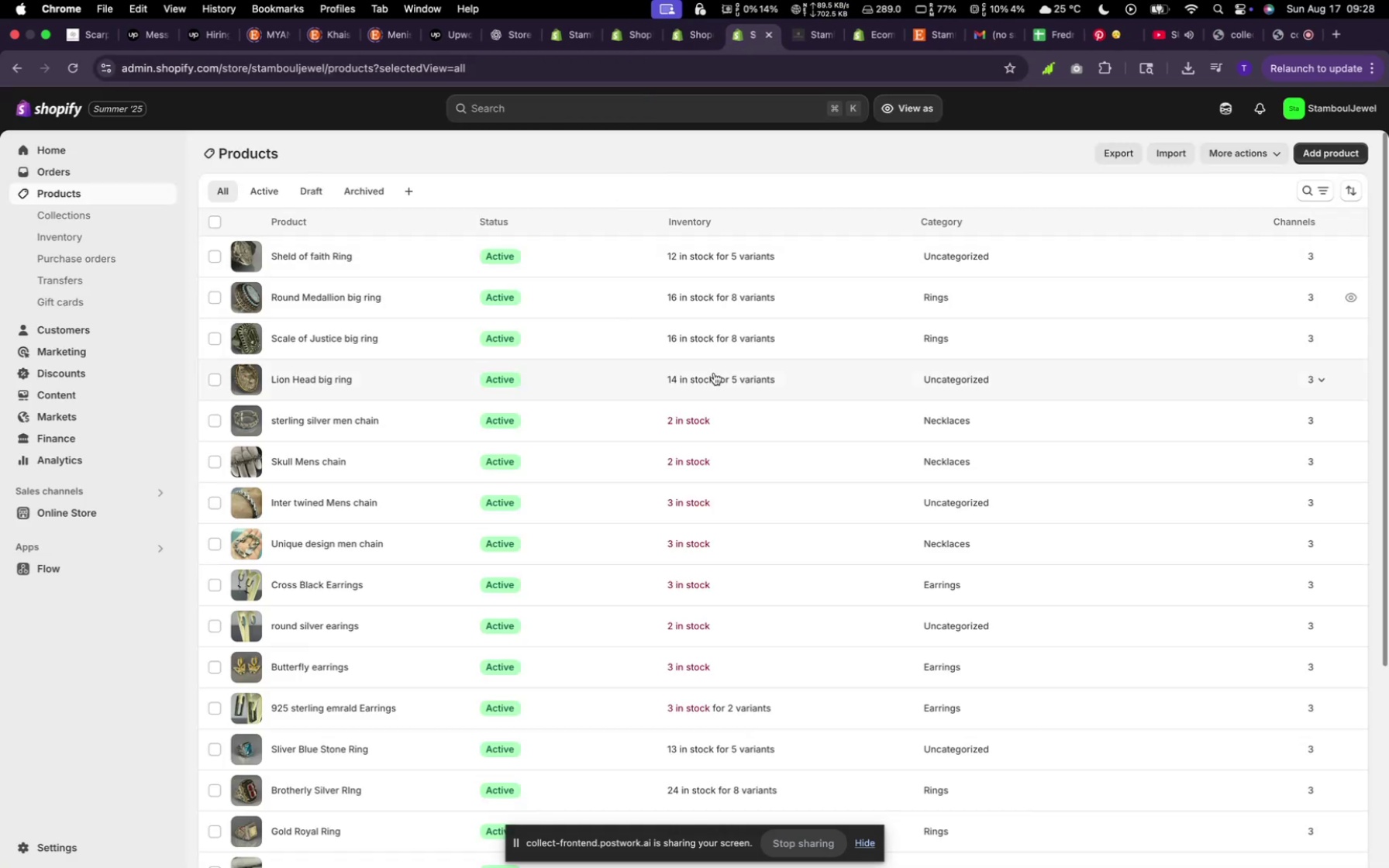 
scroll: coordinate [717, 373], scroll_direction: down, amount: 13.0
 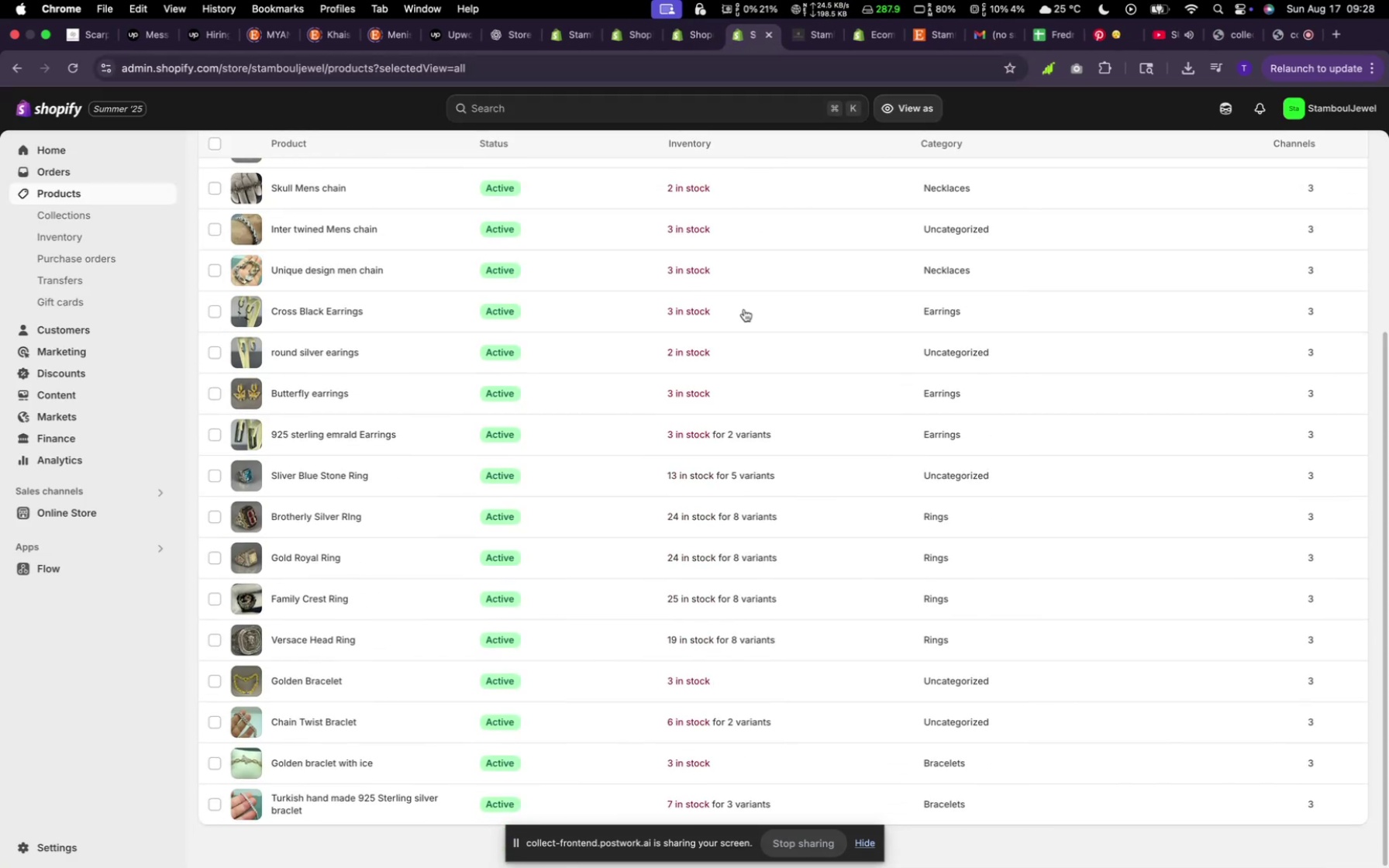 
scroll: coordinate [736, 335], scroll_direction: up, amount: 42.0
 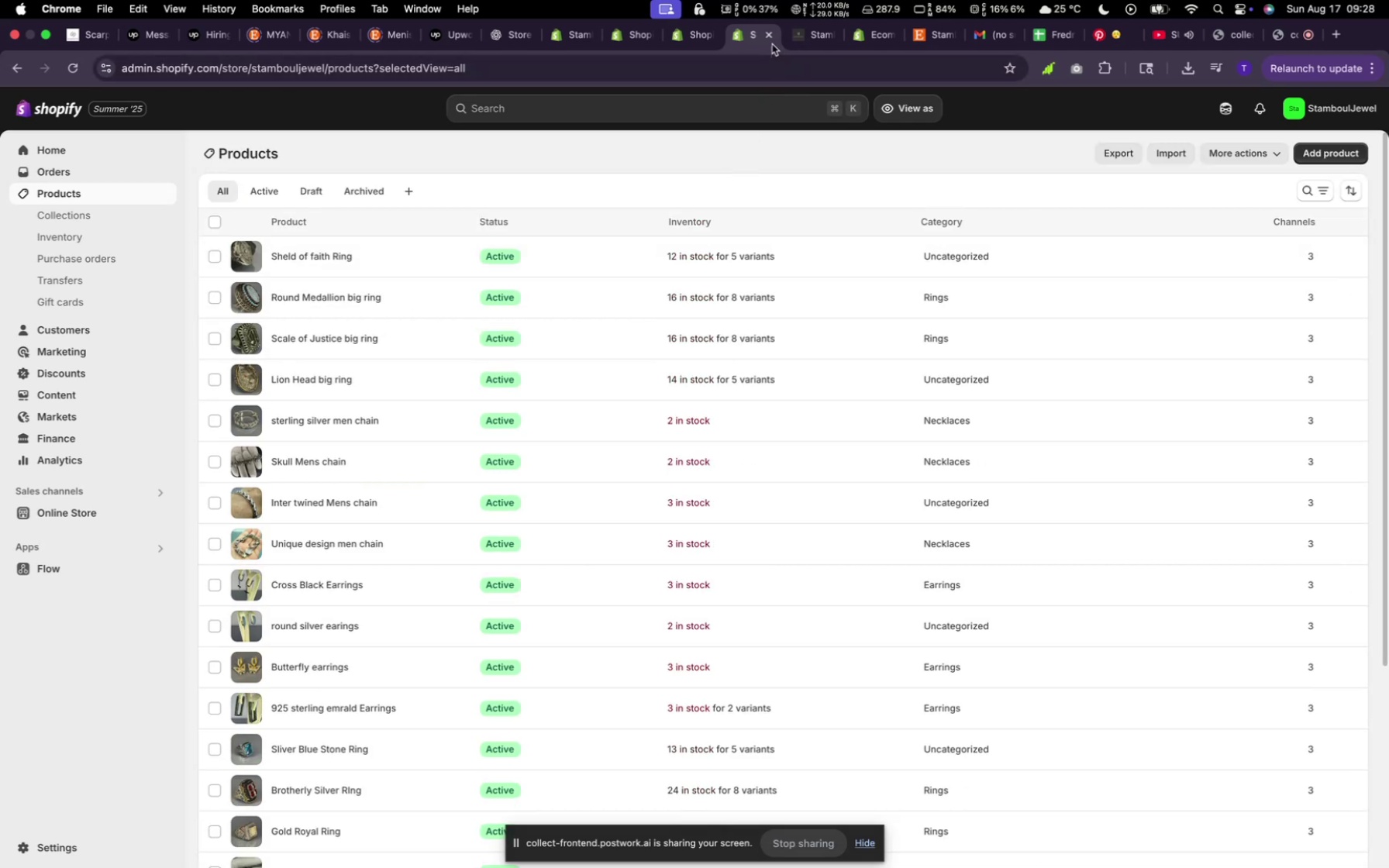 
left_click([772, 41])
 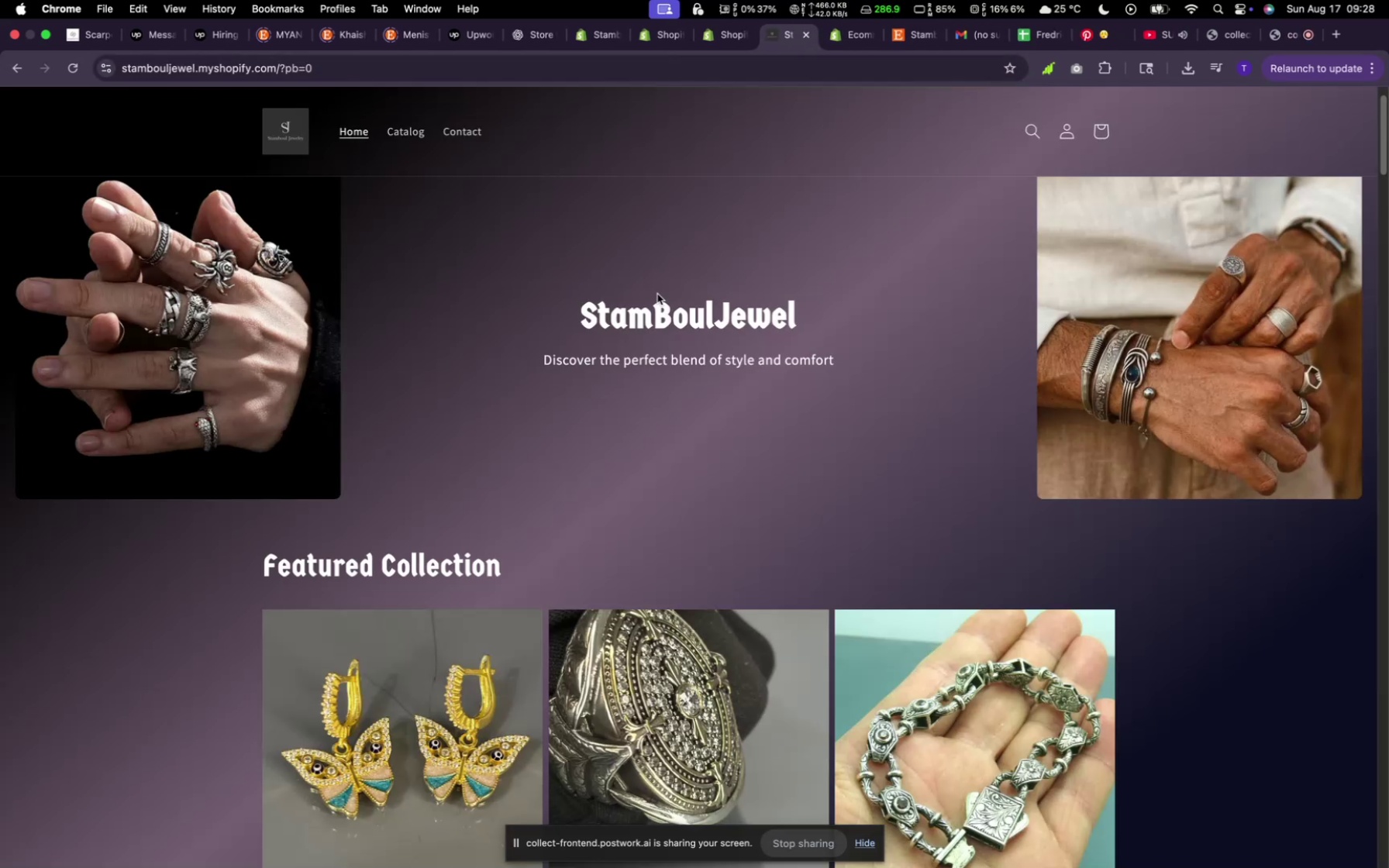 
scroll: coordinate [677, 383], scroll_direction: up, amount: 25.0
 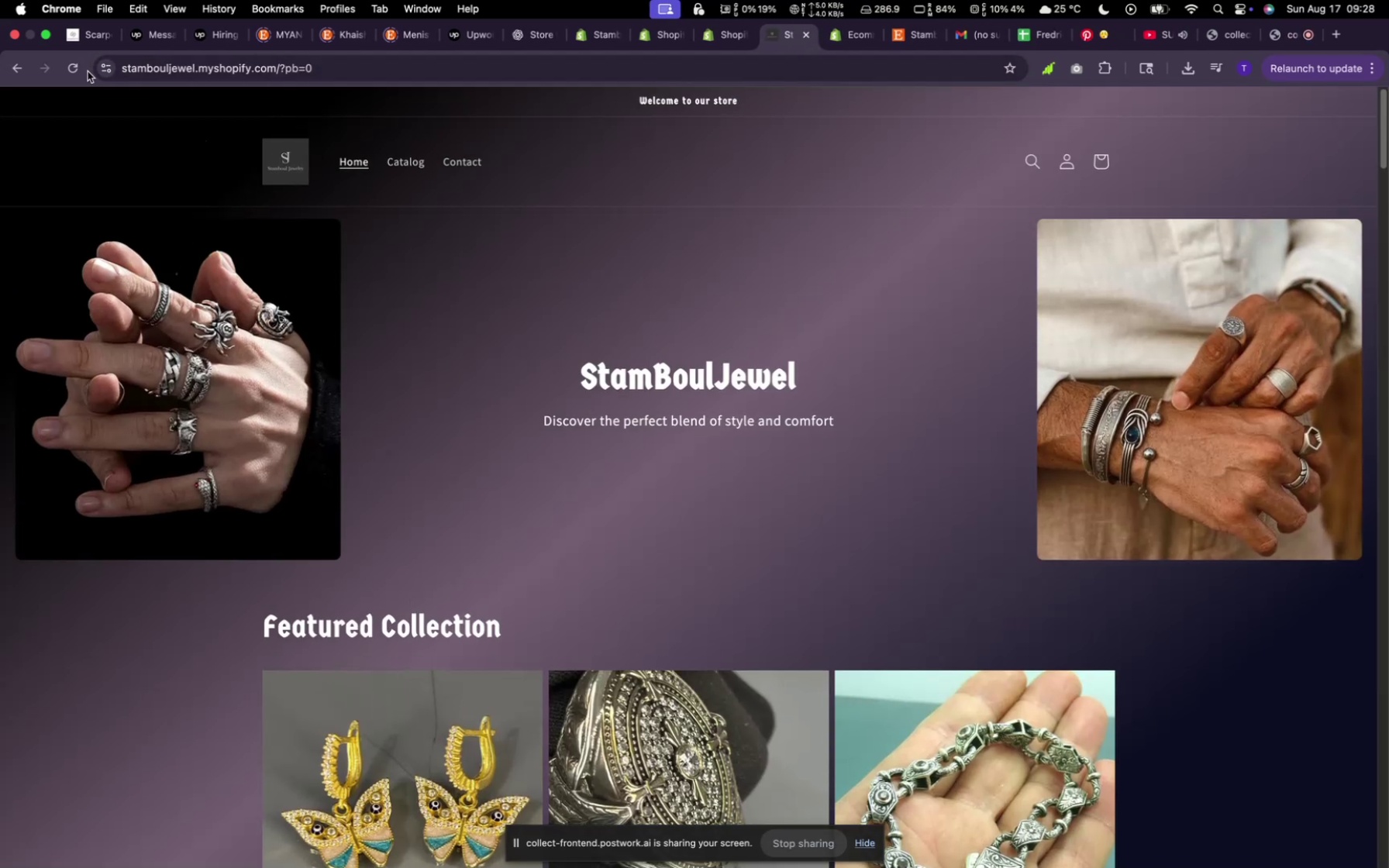 
left_click([74, 69])
 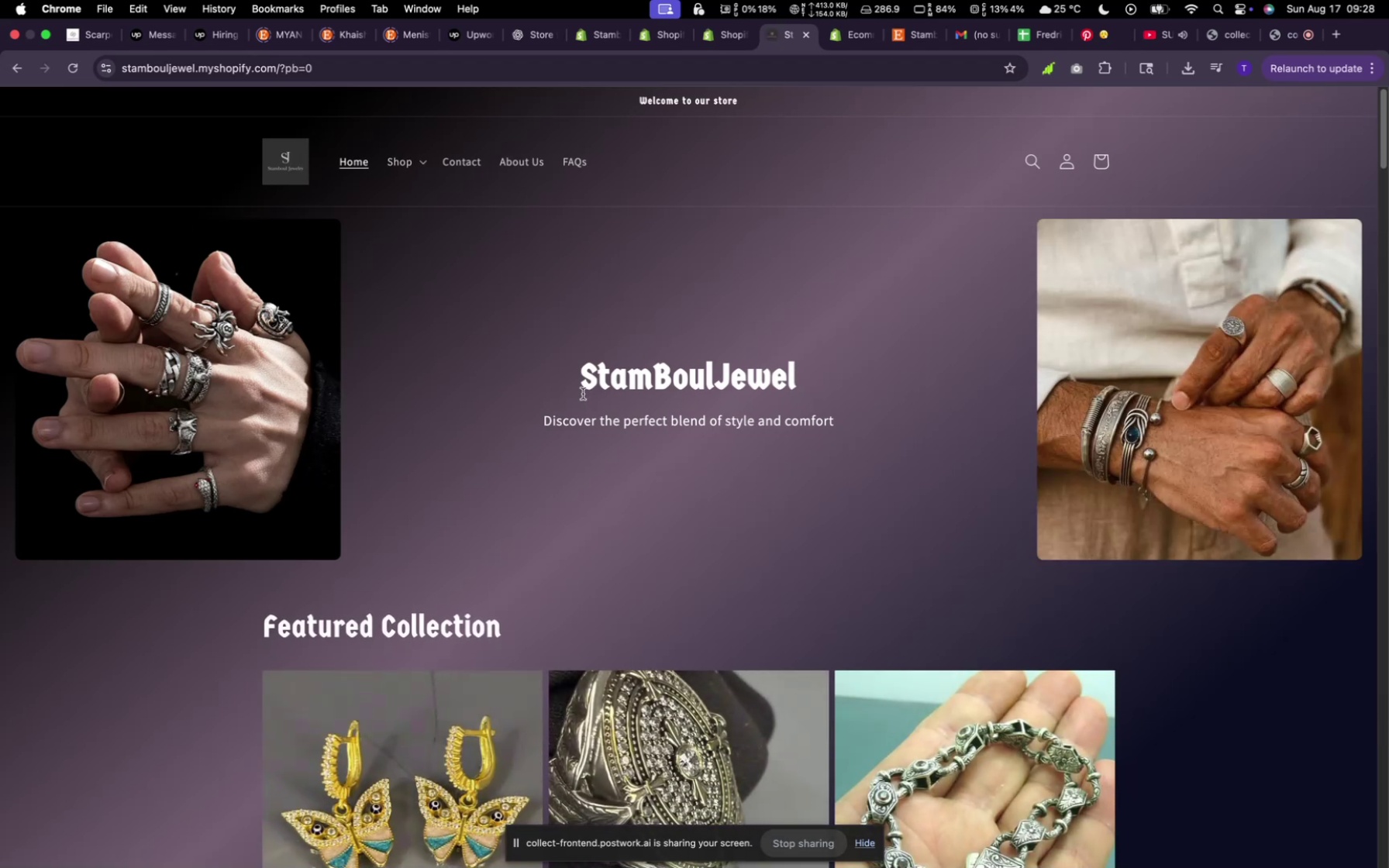 
scroll: coordinate [594, 272], scroll_direction: down, amount: 2.0
 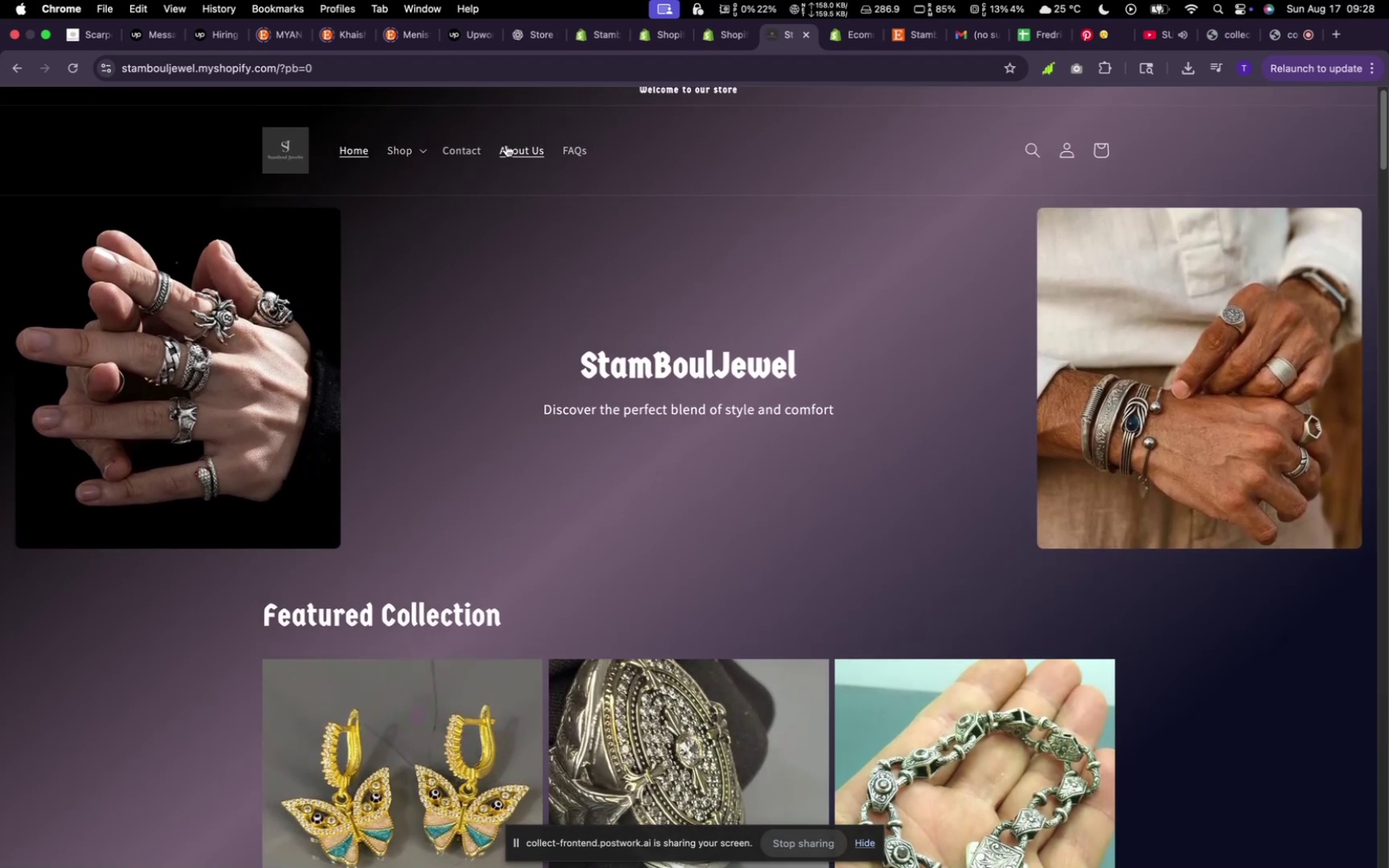 
left_click([508, 146])
 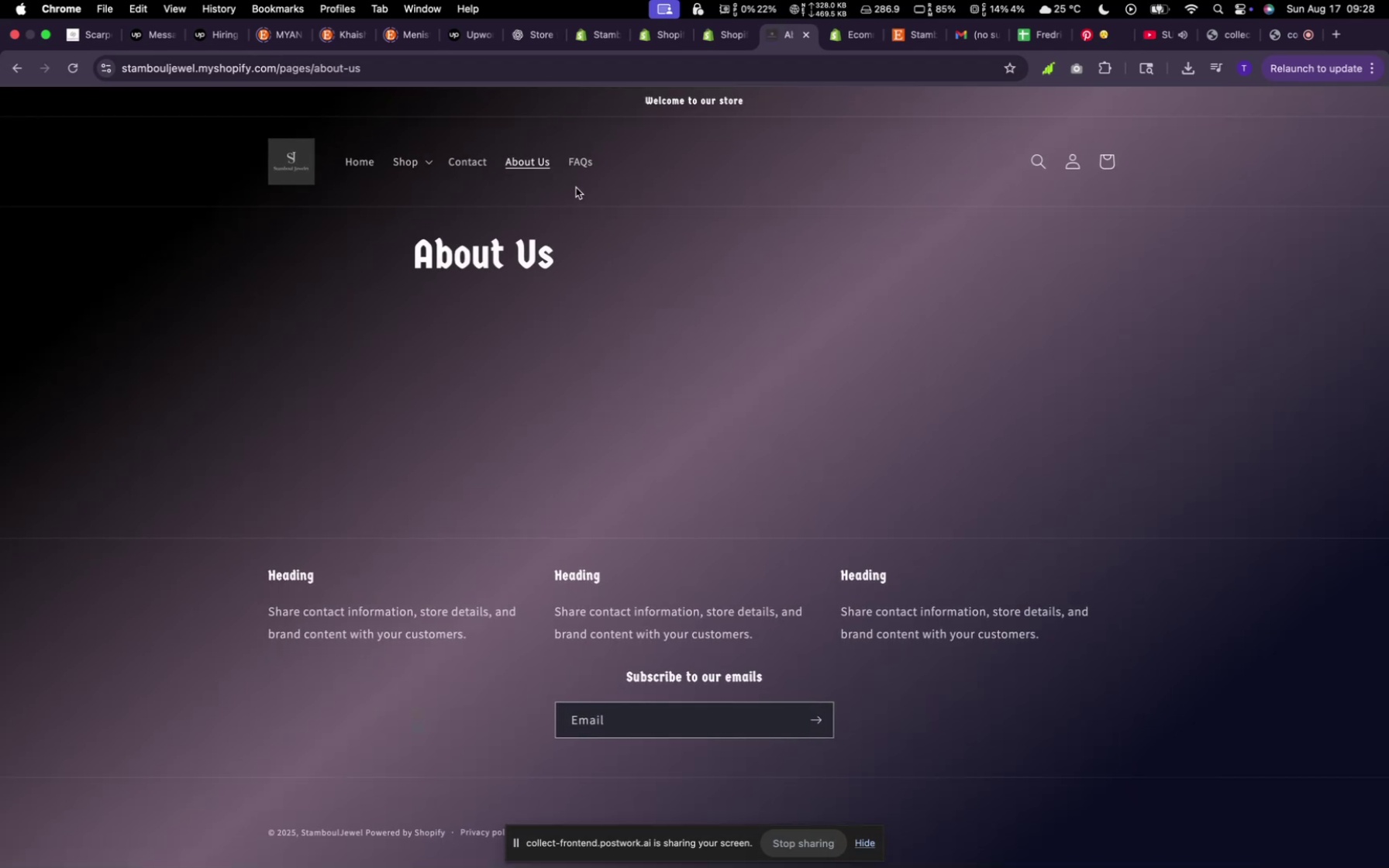 
left_click([580, 165])
 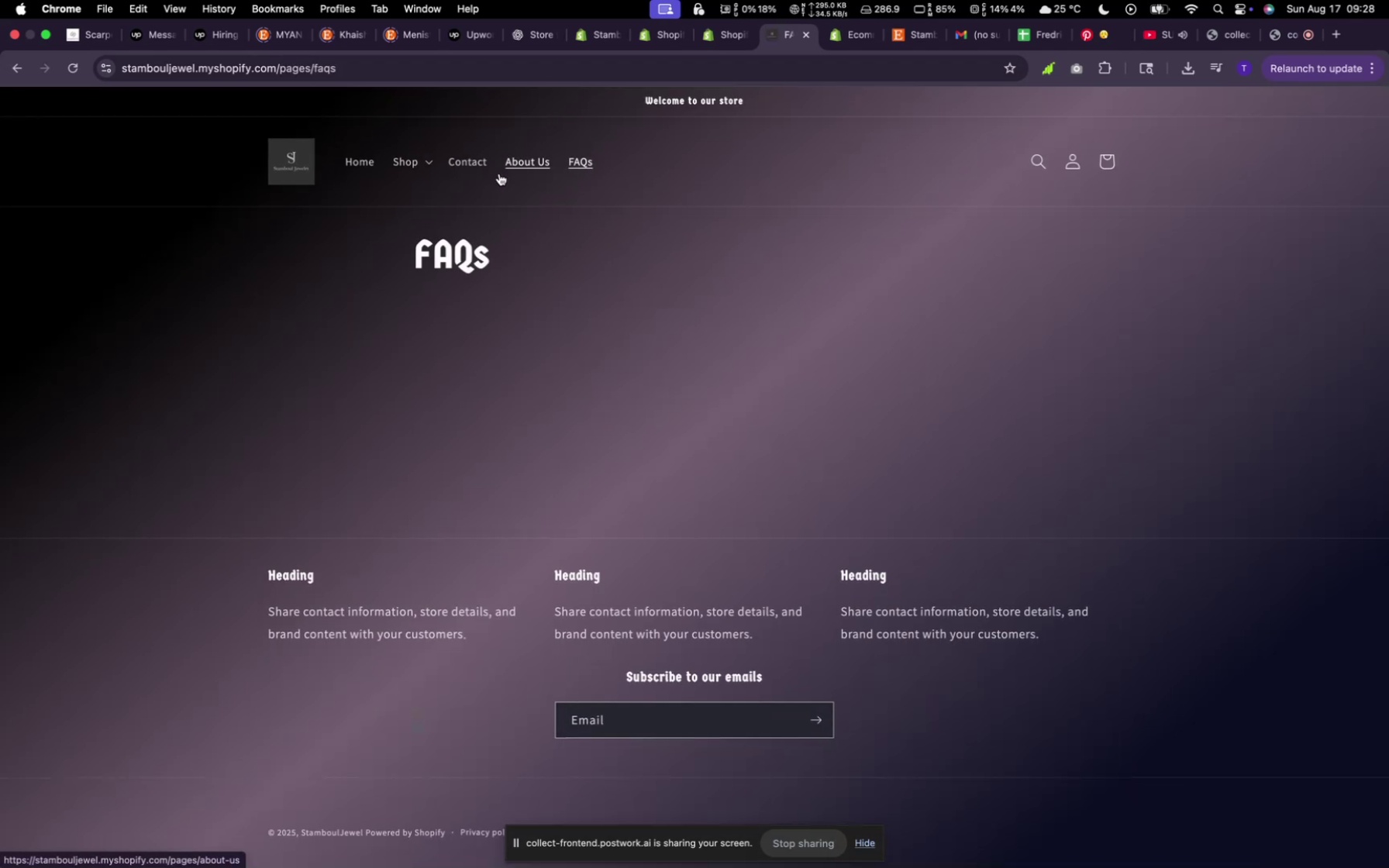 
left_click([506, 164])
 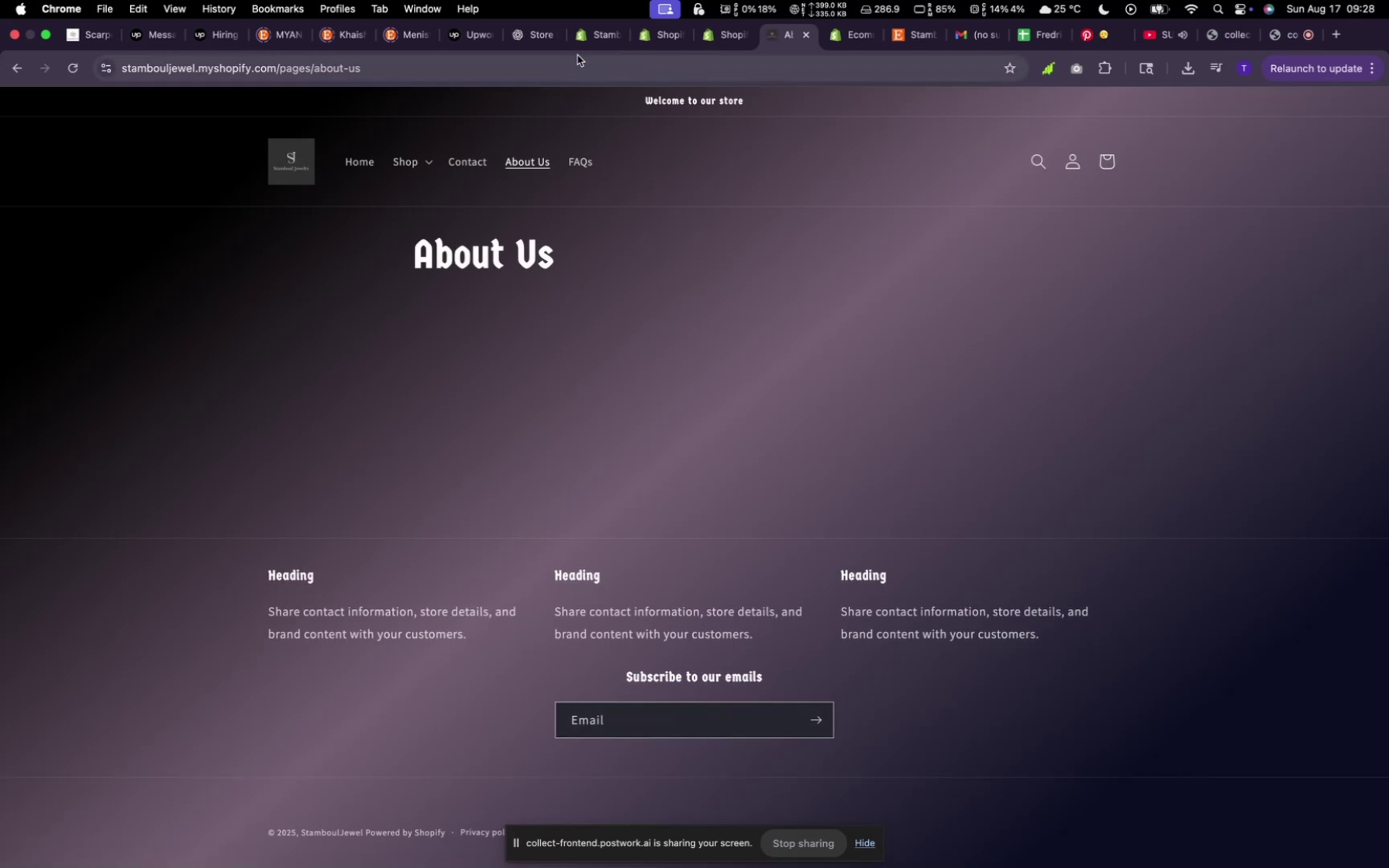 
left_click([591, 38])
 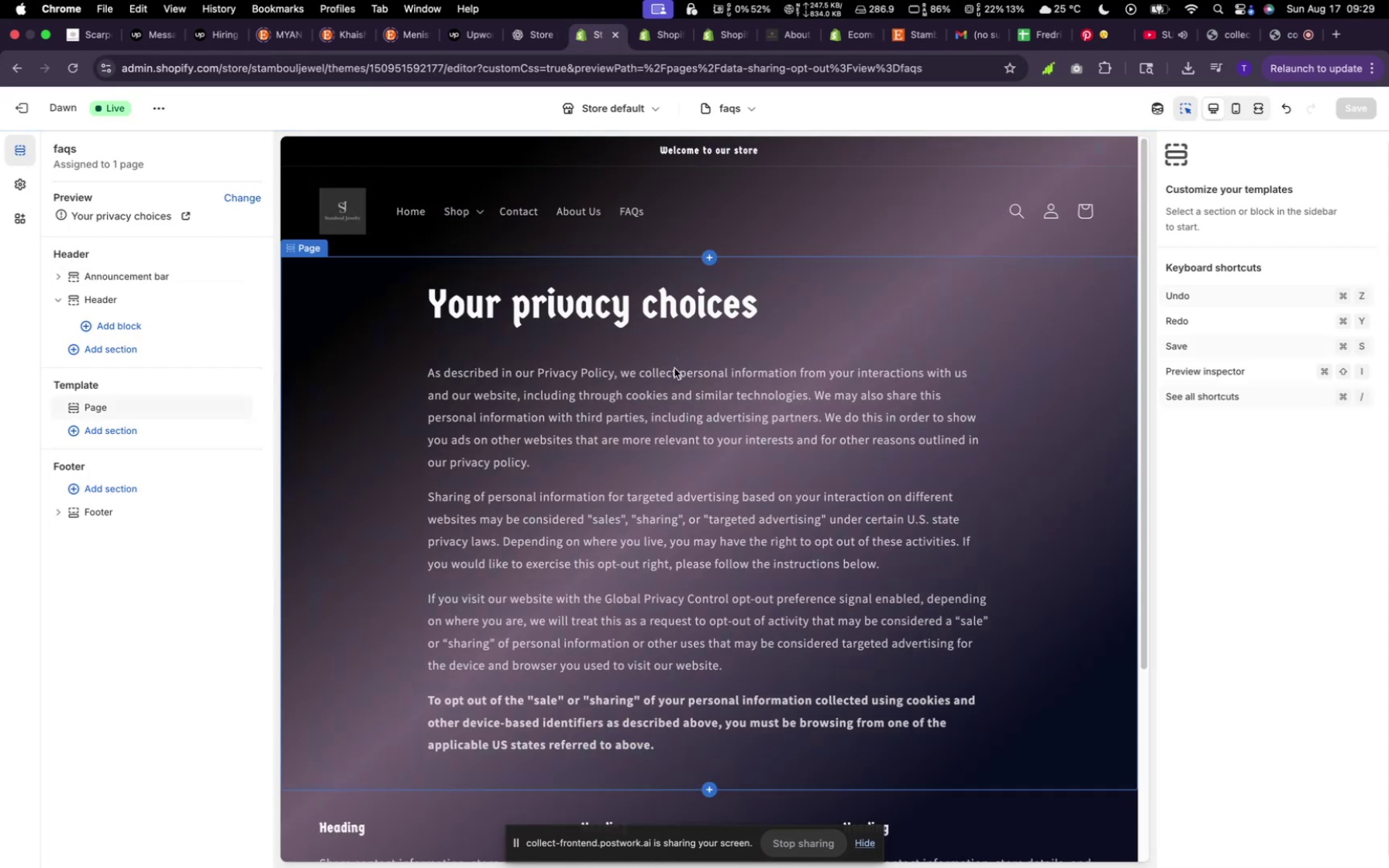 
wait(7.24)
 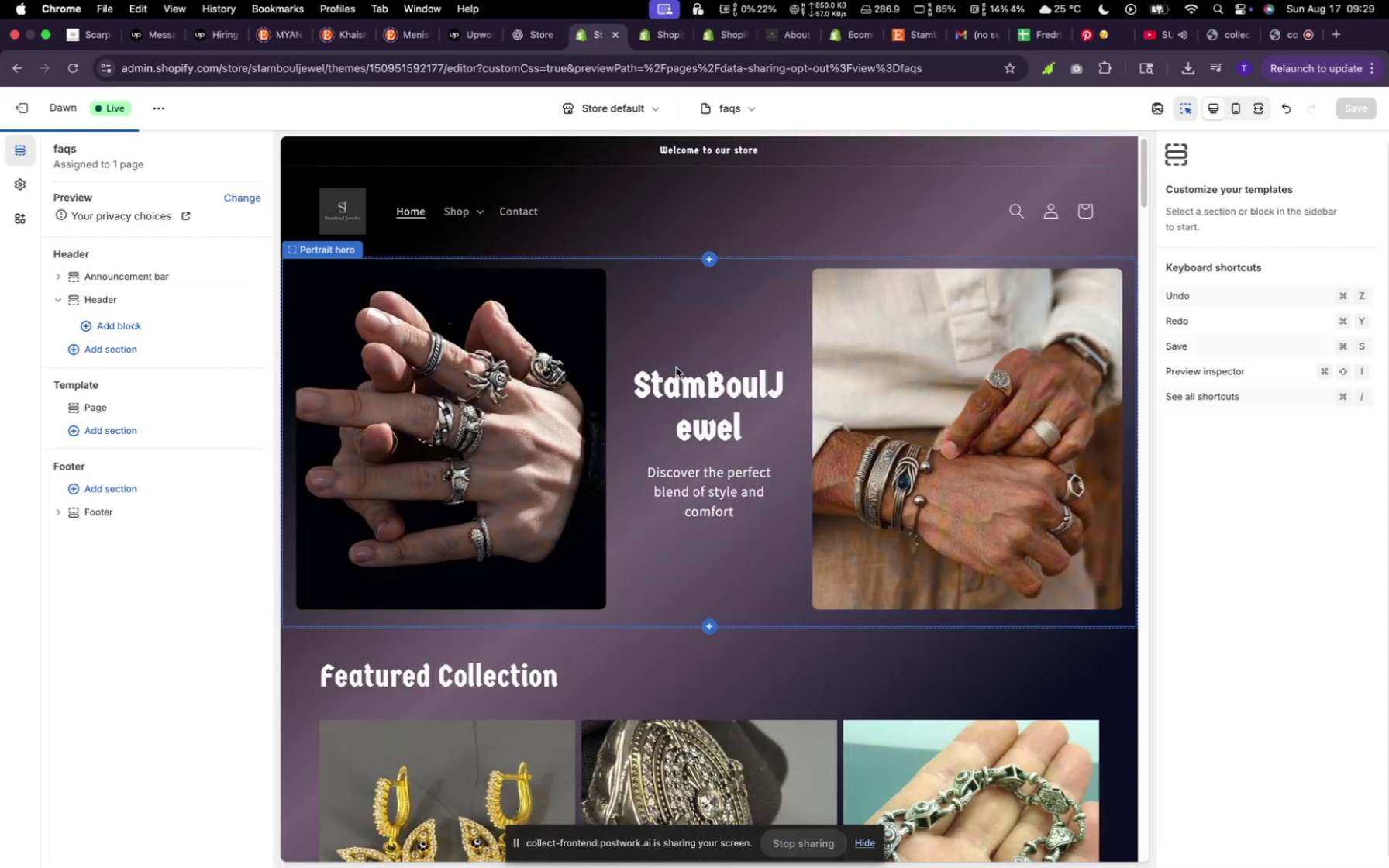 
left_click([572, 215])
 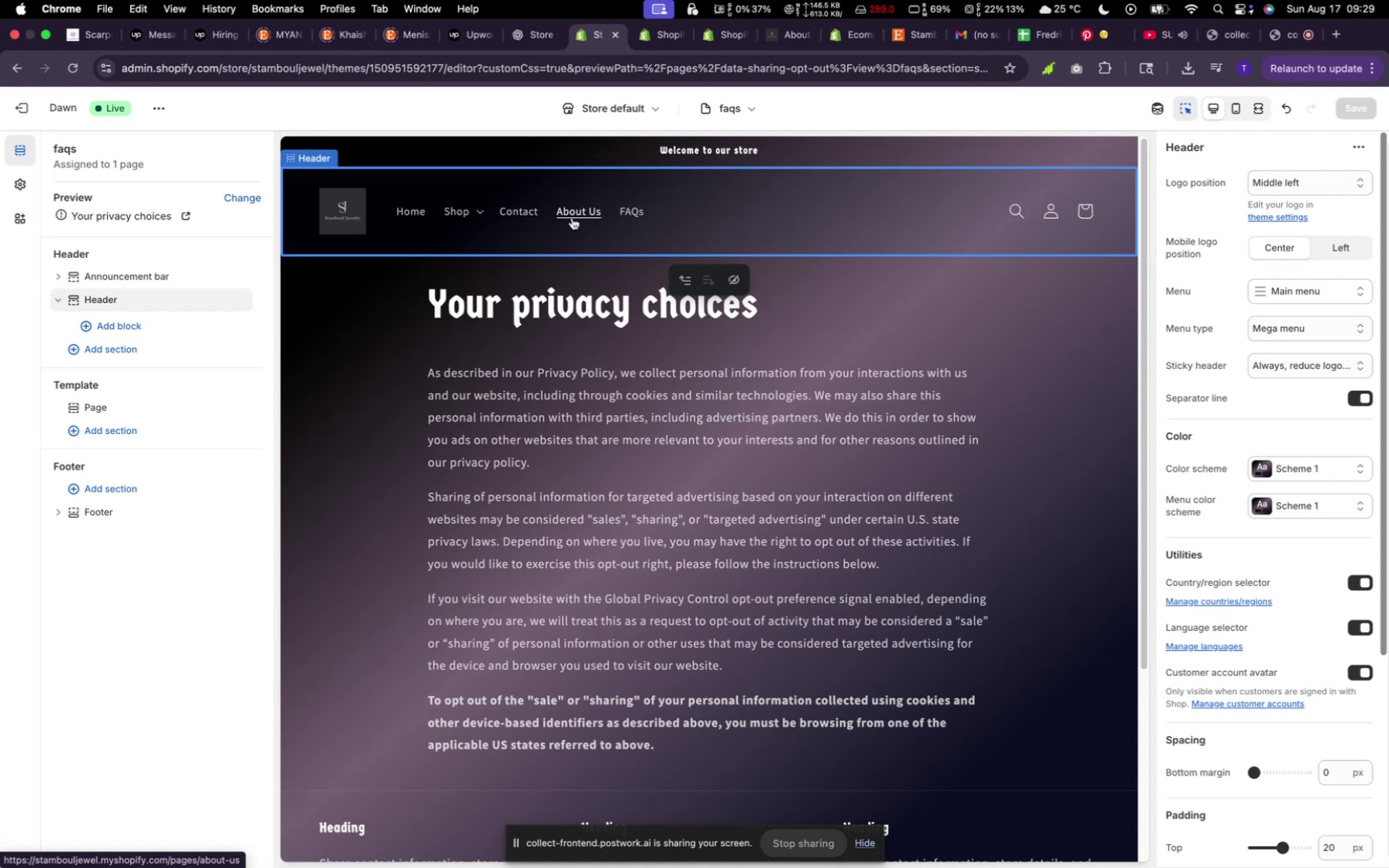 
left_click([572, 217])
 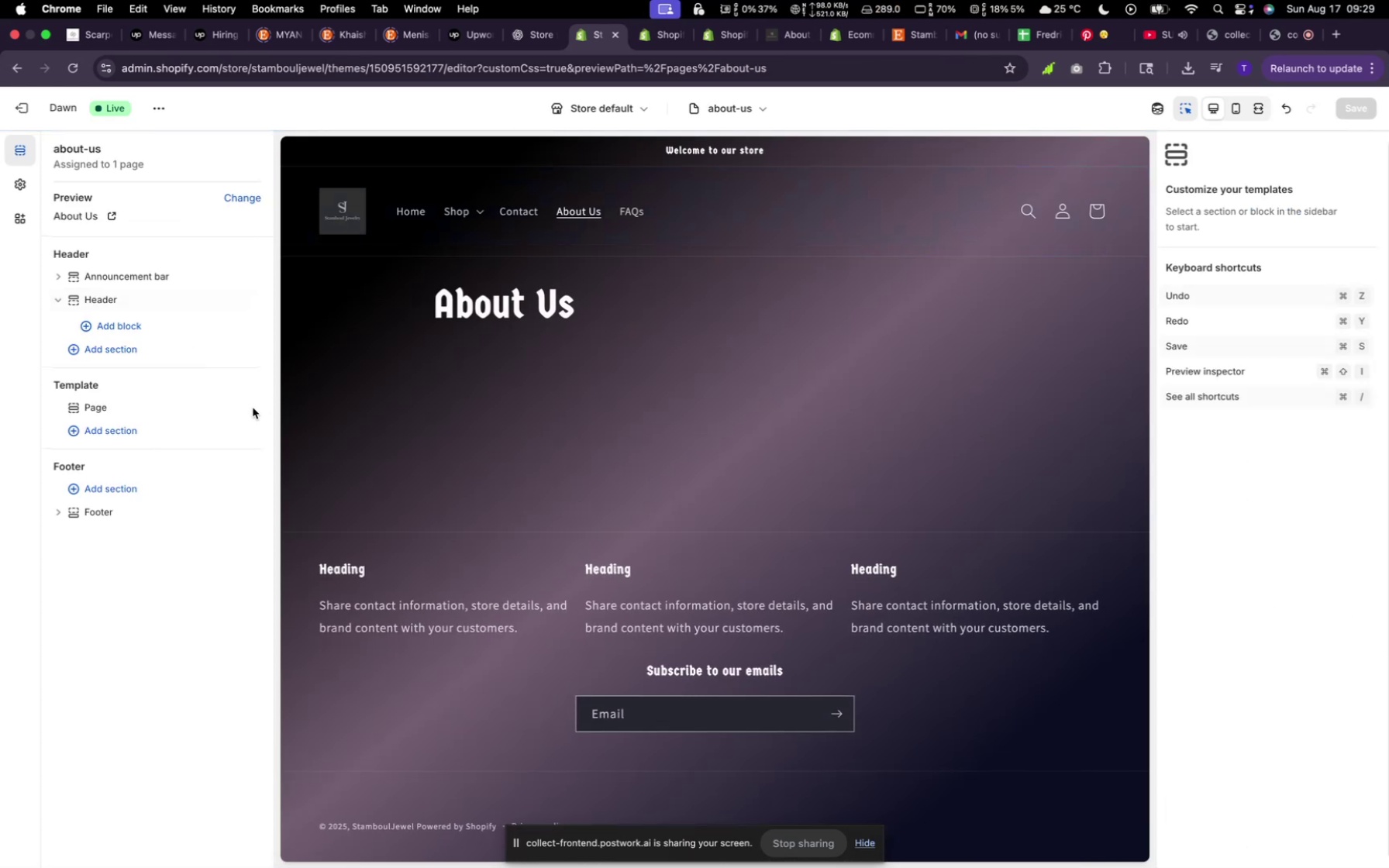 
mouse_move([165, 447])
 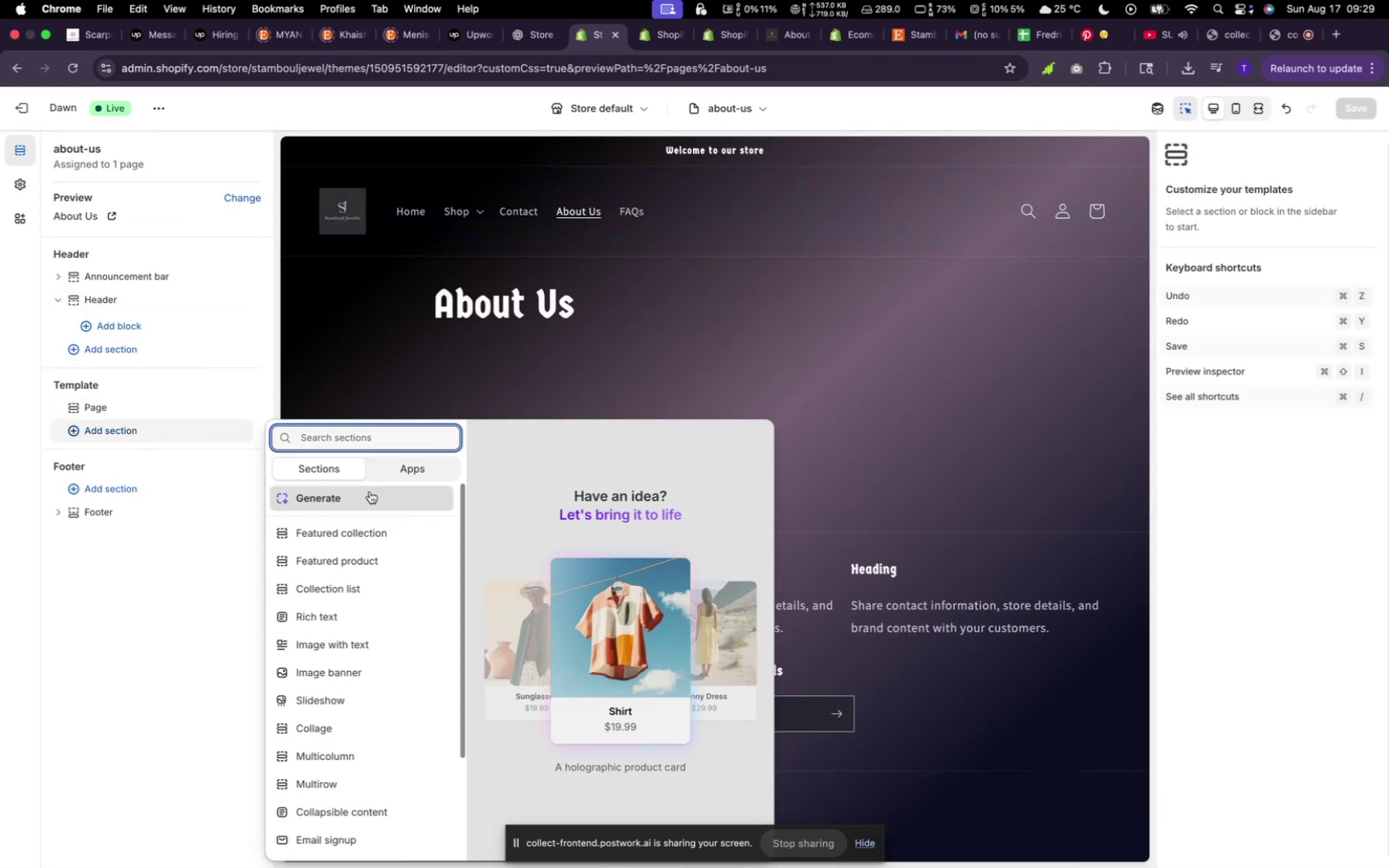 
left_click([370, 492])
 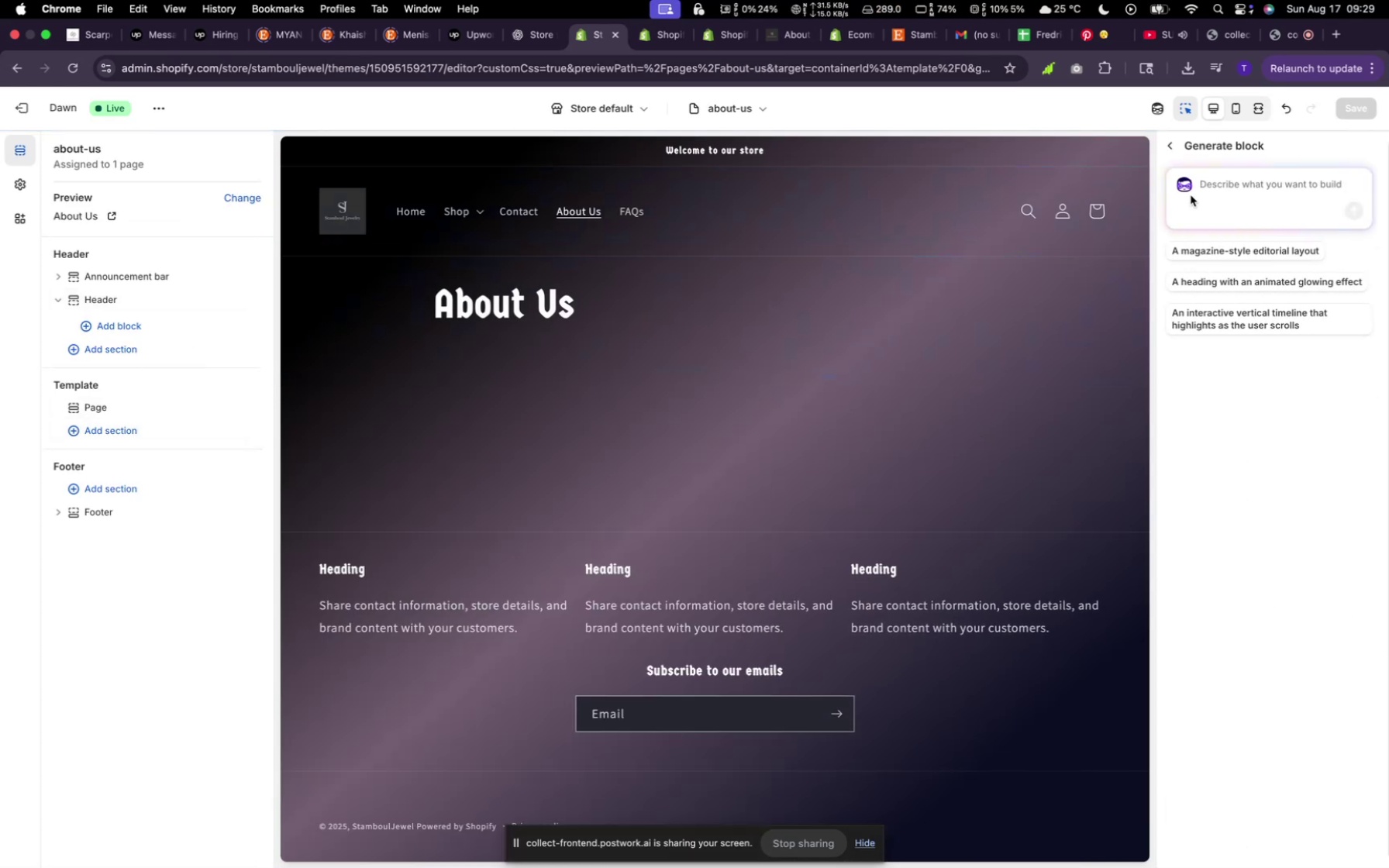 
left_click([1210, 184])
 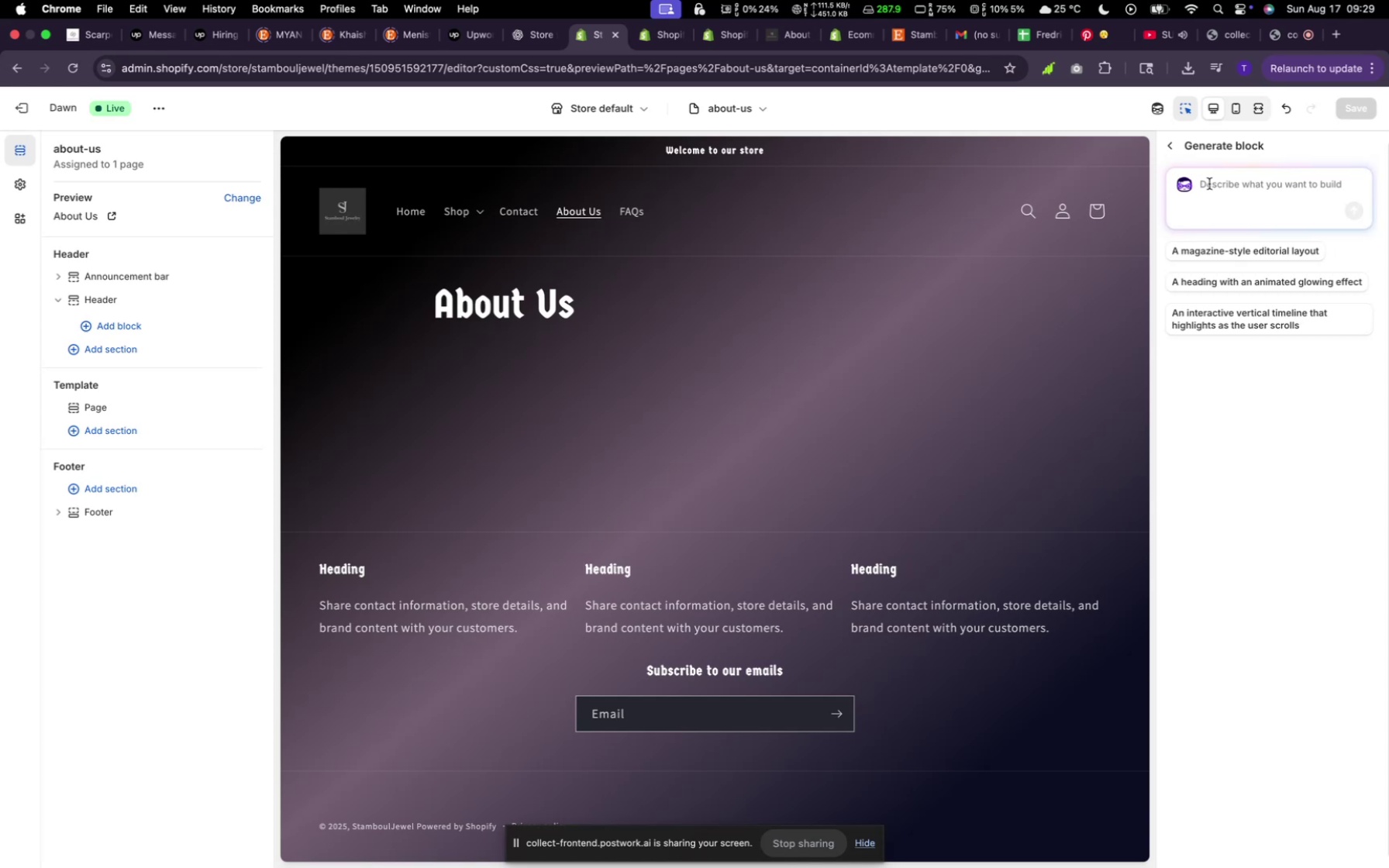 
type(An about us section)
 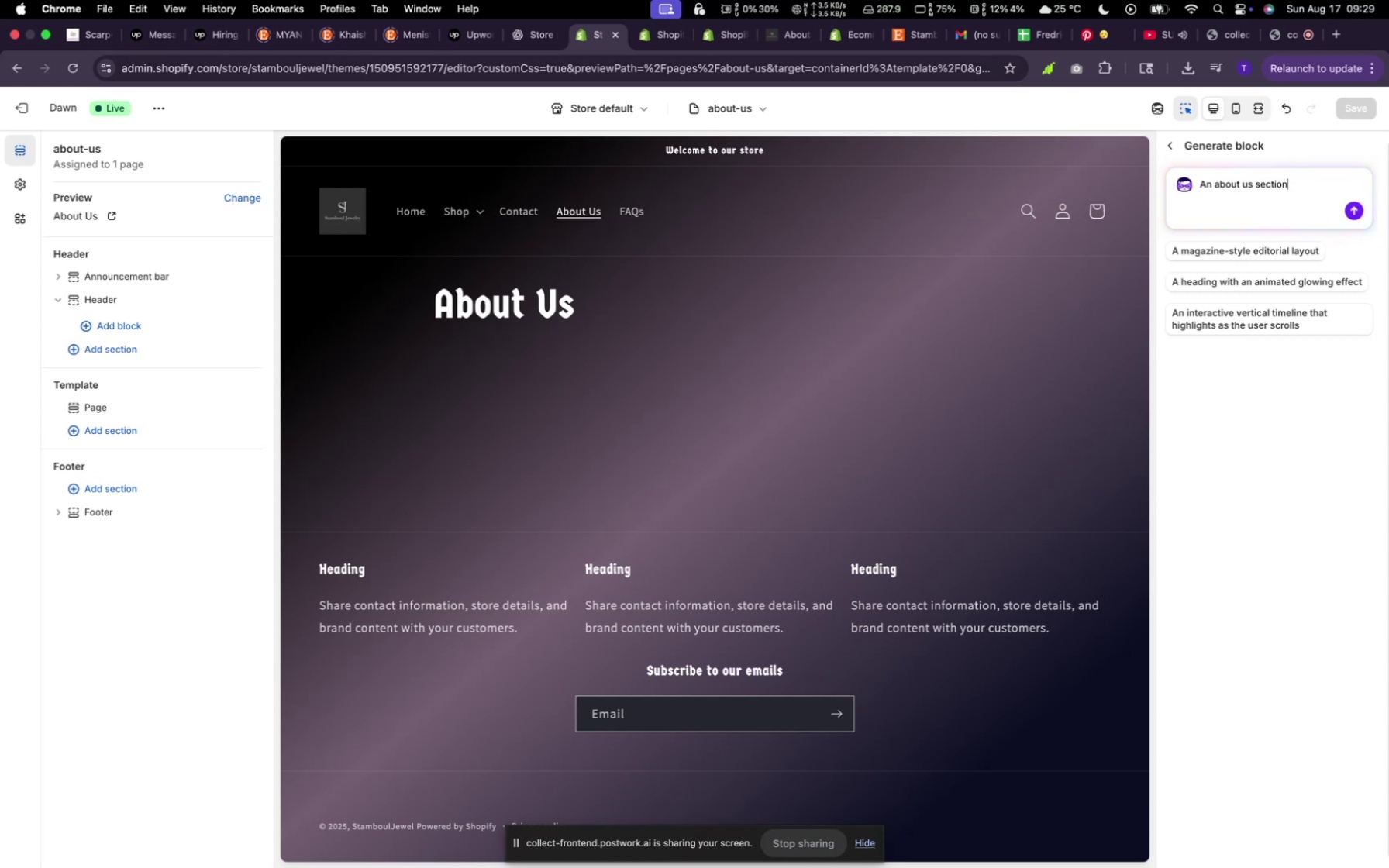 
type(, and )
 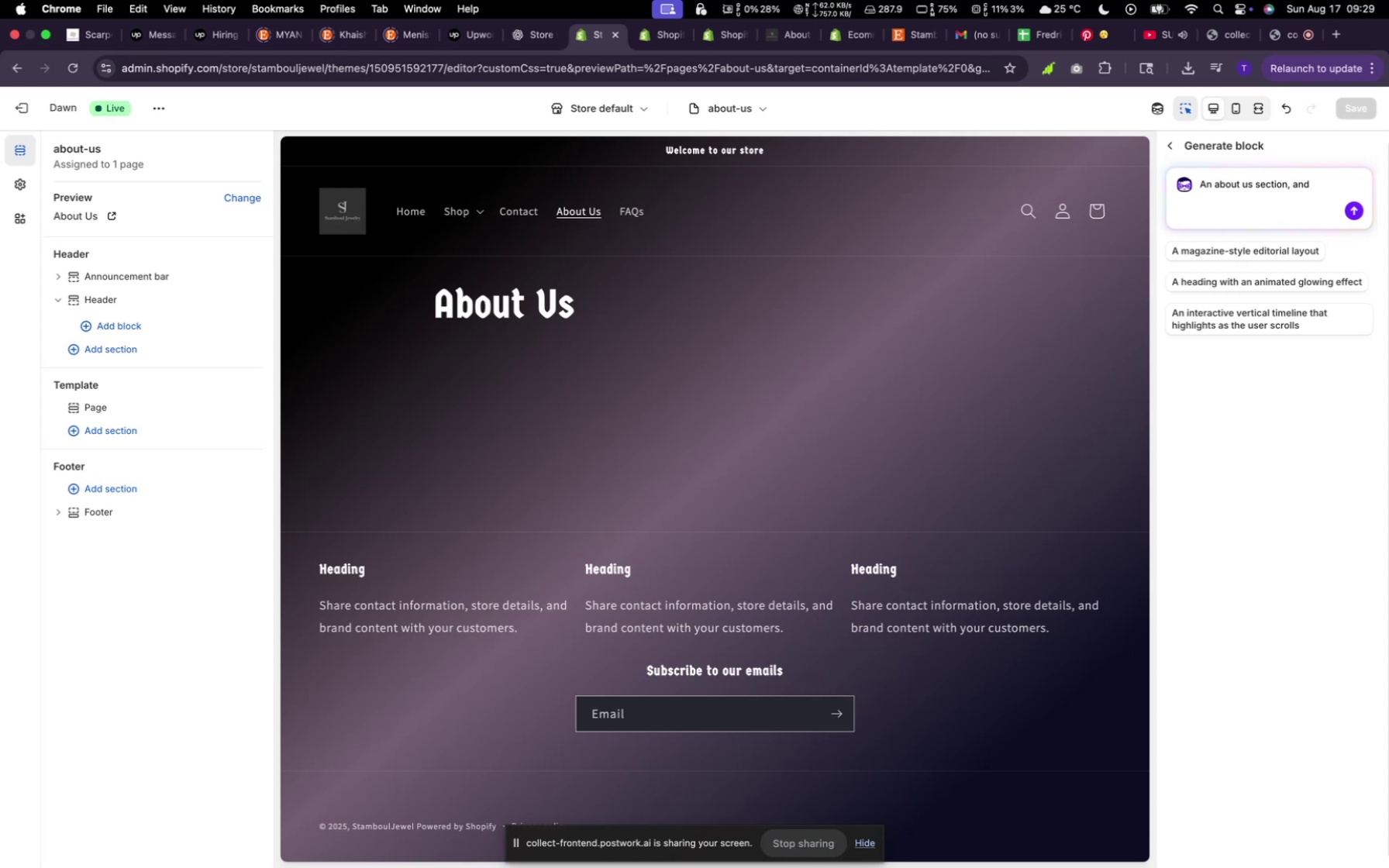 
wait(6.03)
 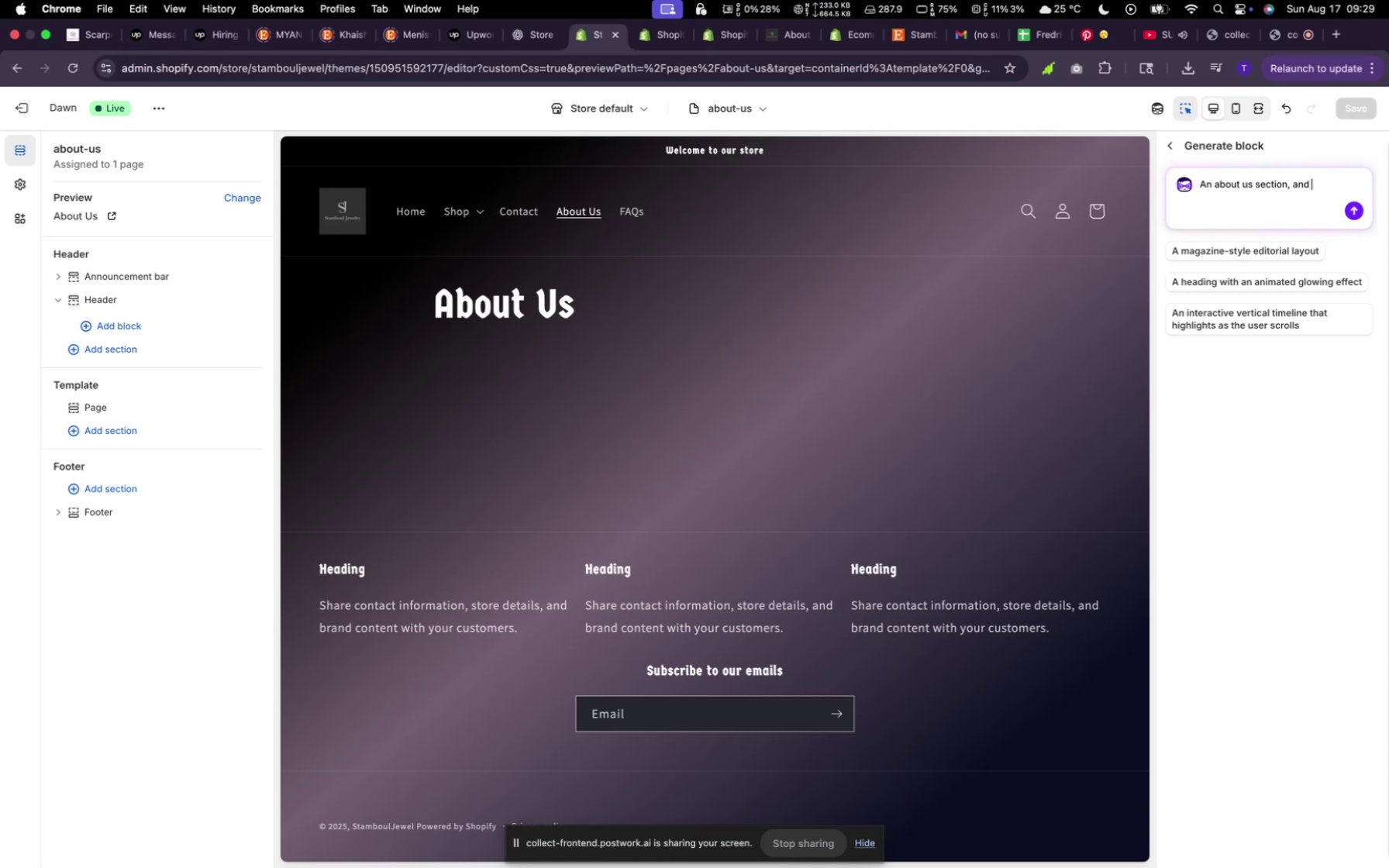 
type(i want to be abl )
key(Backspace)
type(e to add images too)
 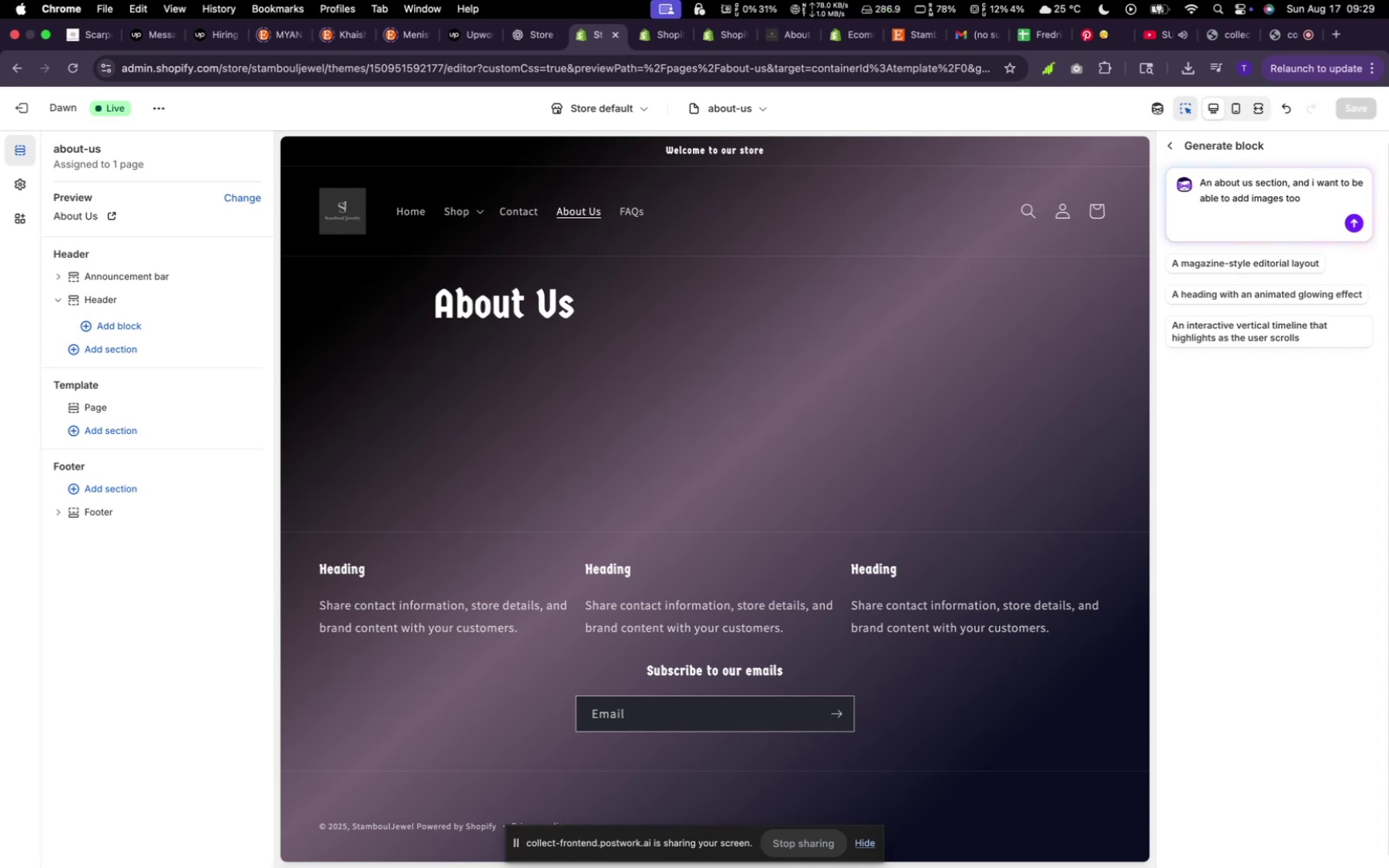 
key(Enter)
 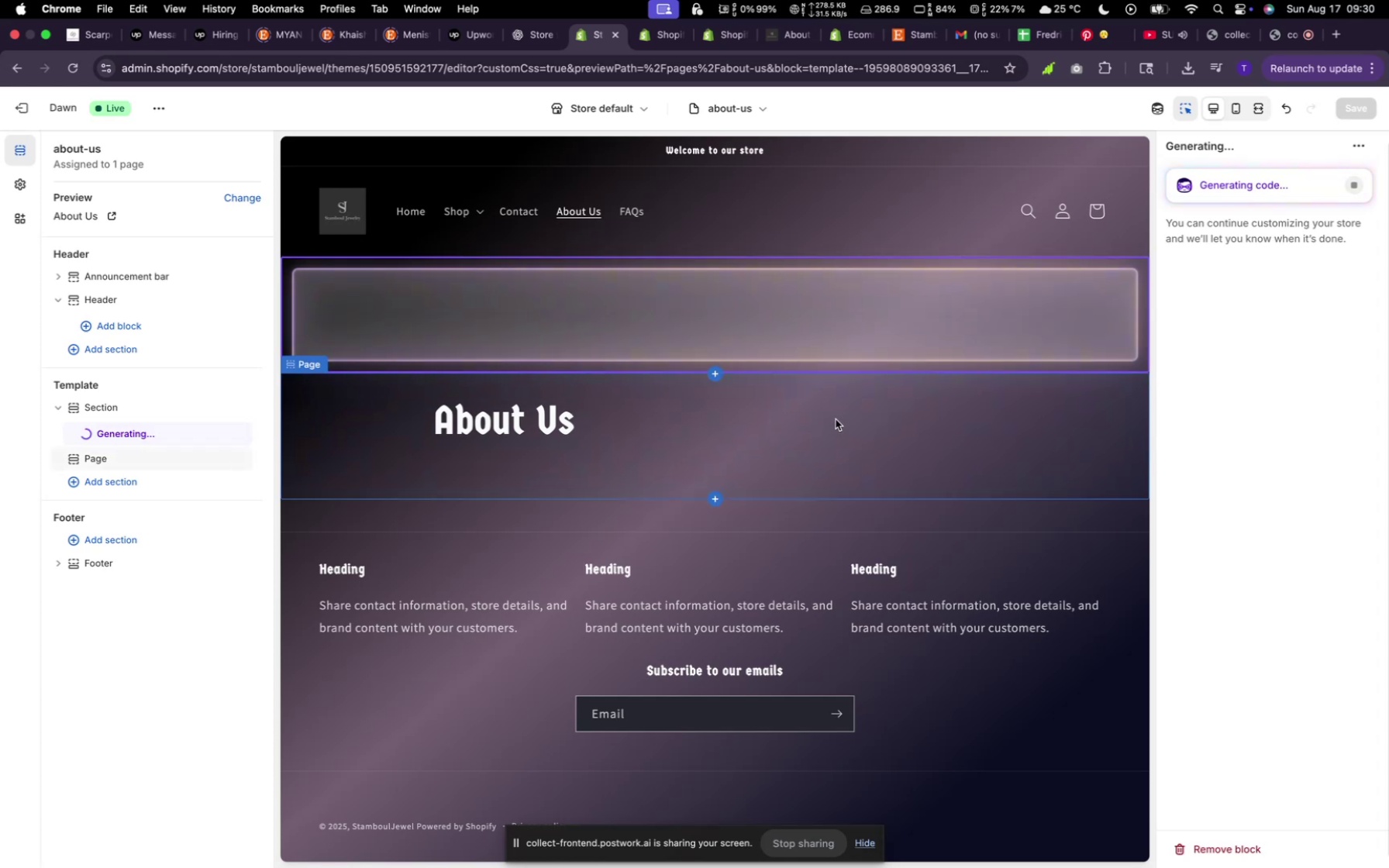 
wait(35.94)
 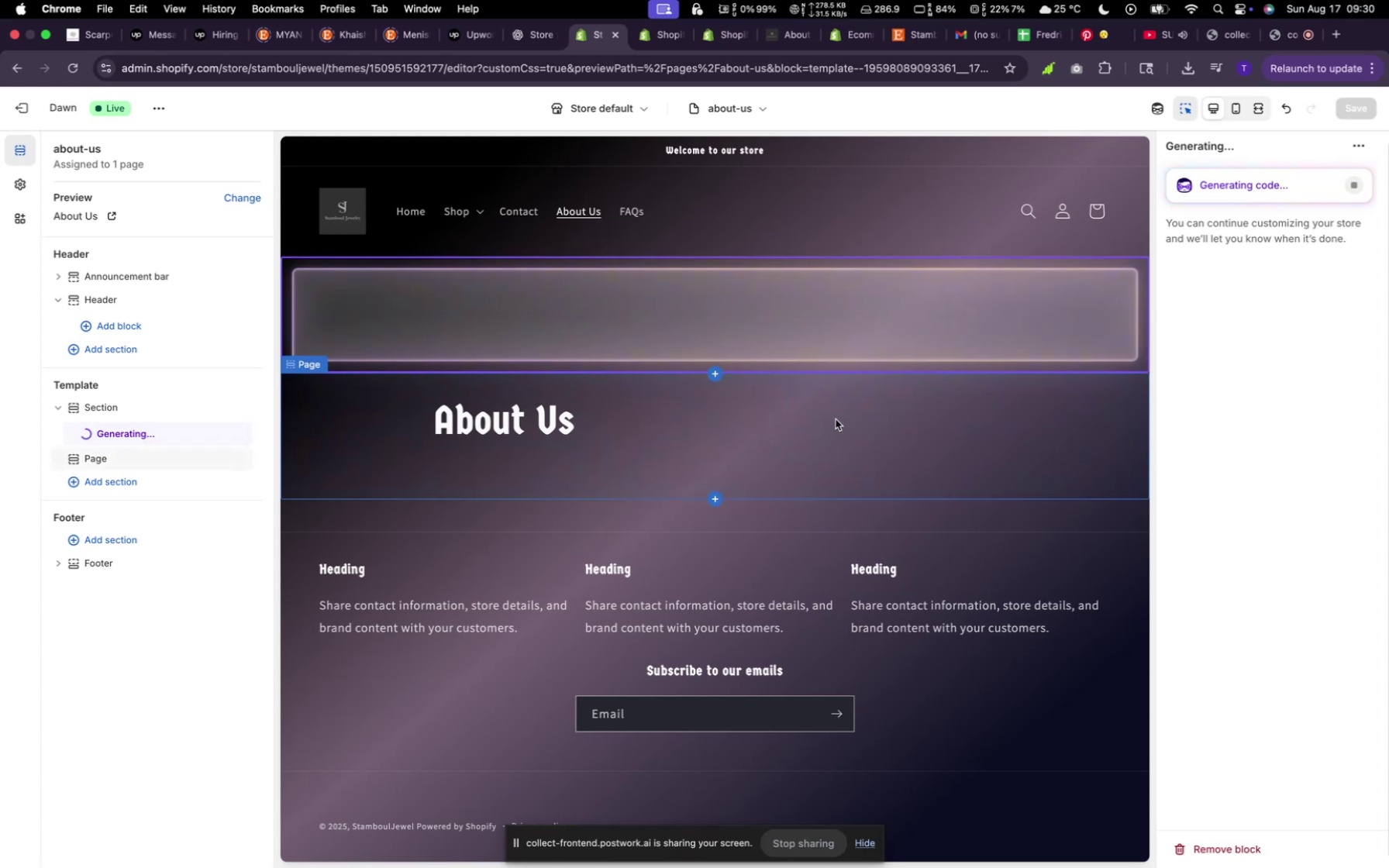 
mouse_move([825, 360])
 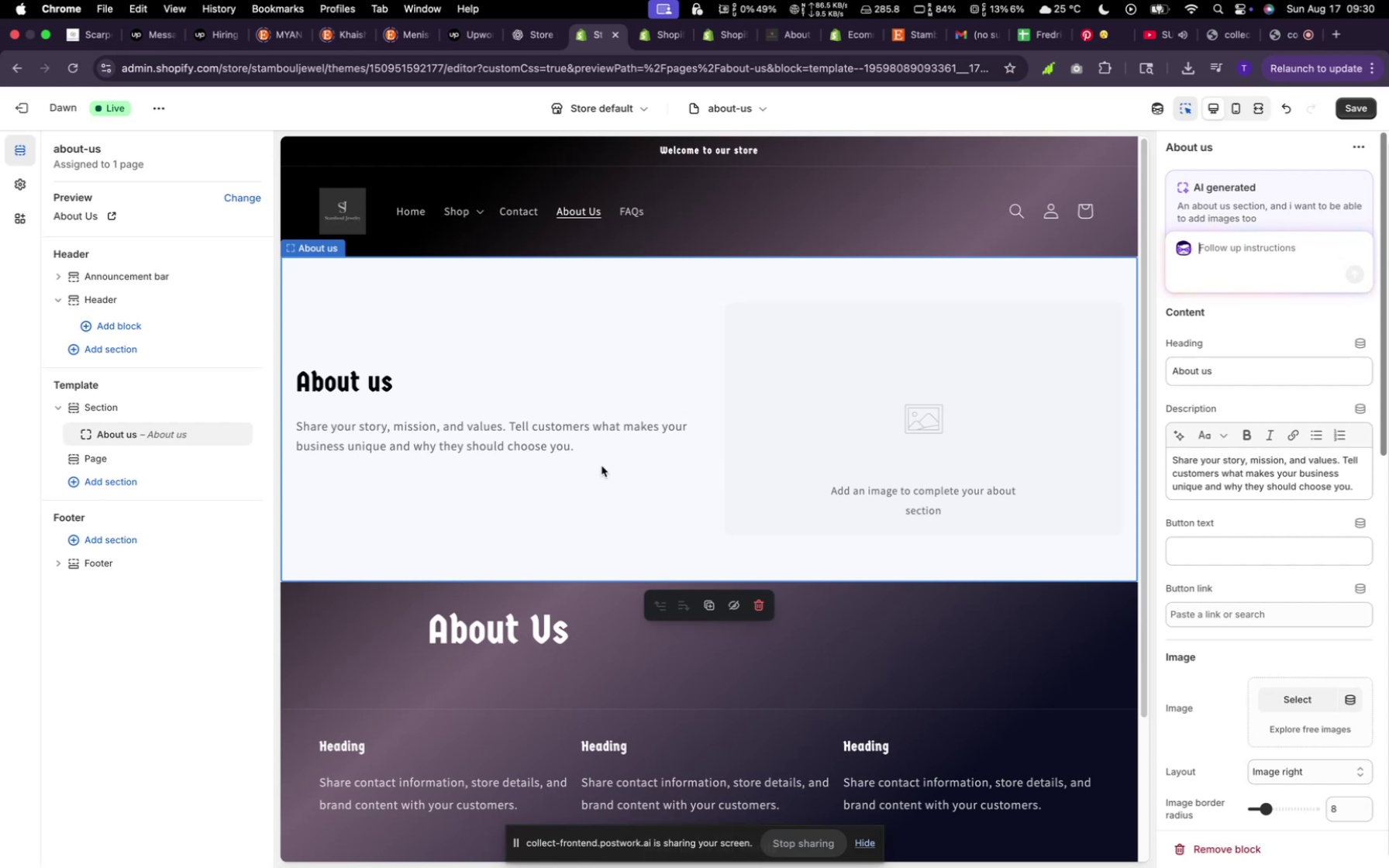 
wait(29.09)
 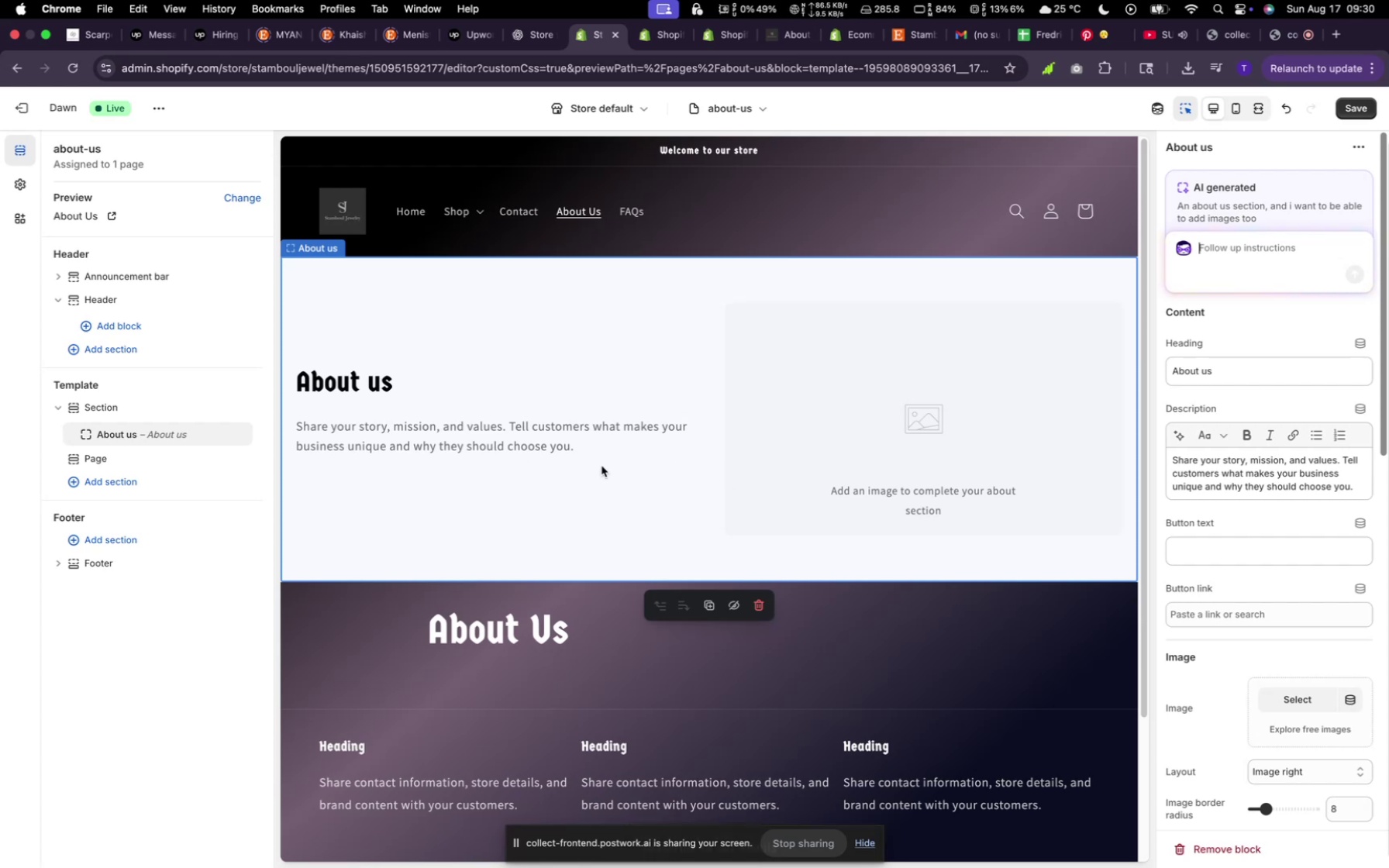 
left_click([870, 416])
 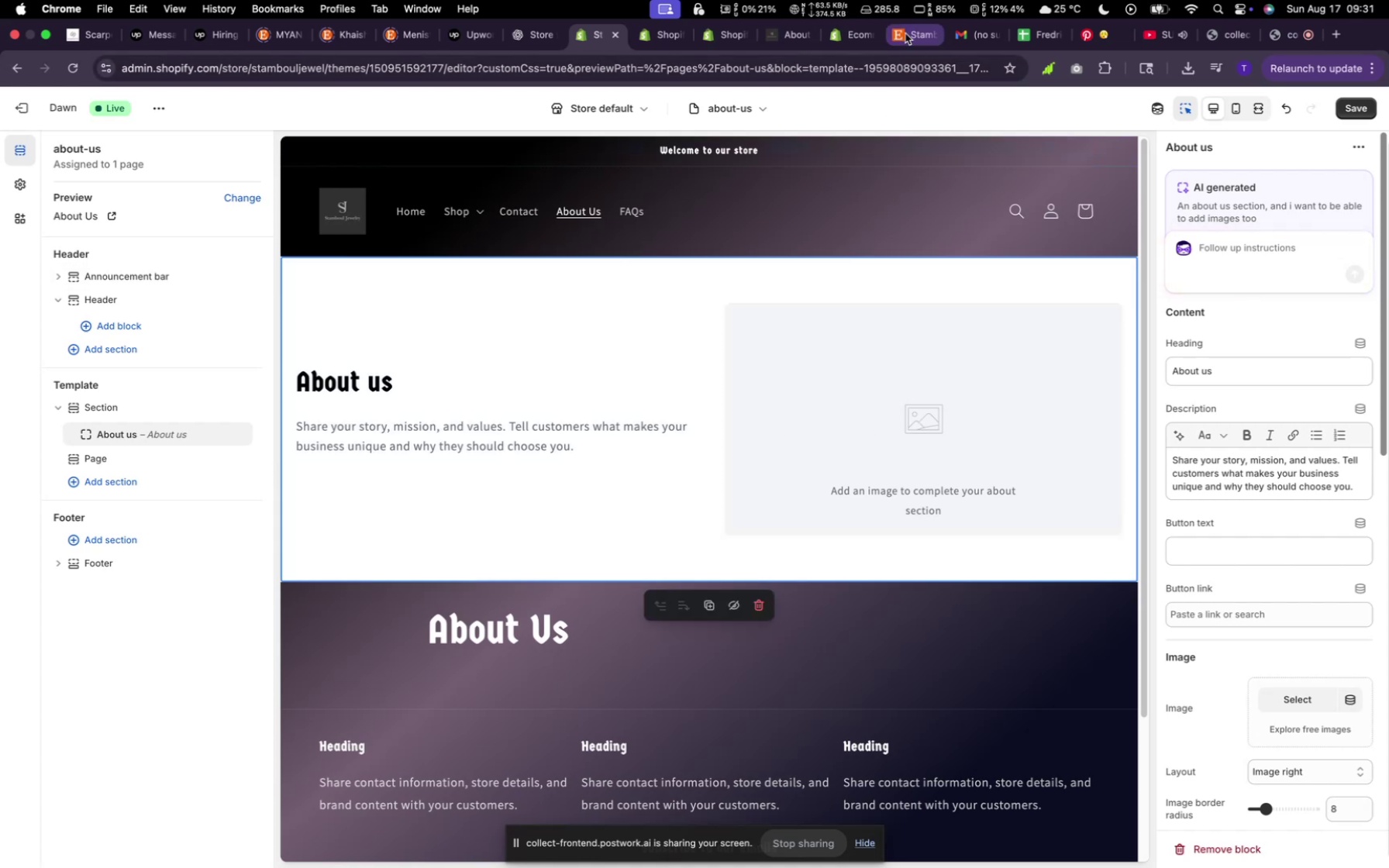 
left_click([920, 27])
 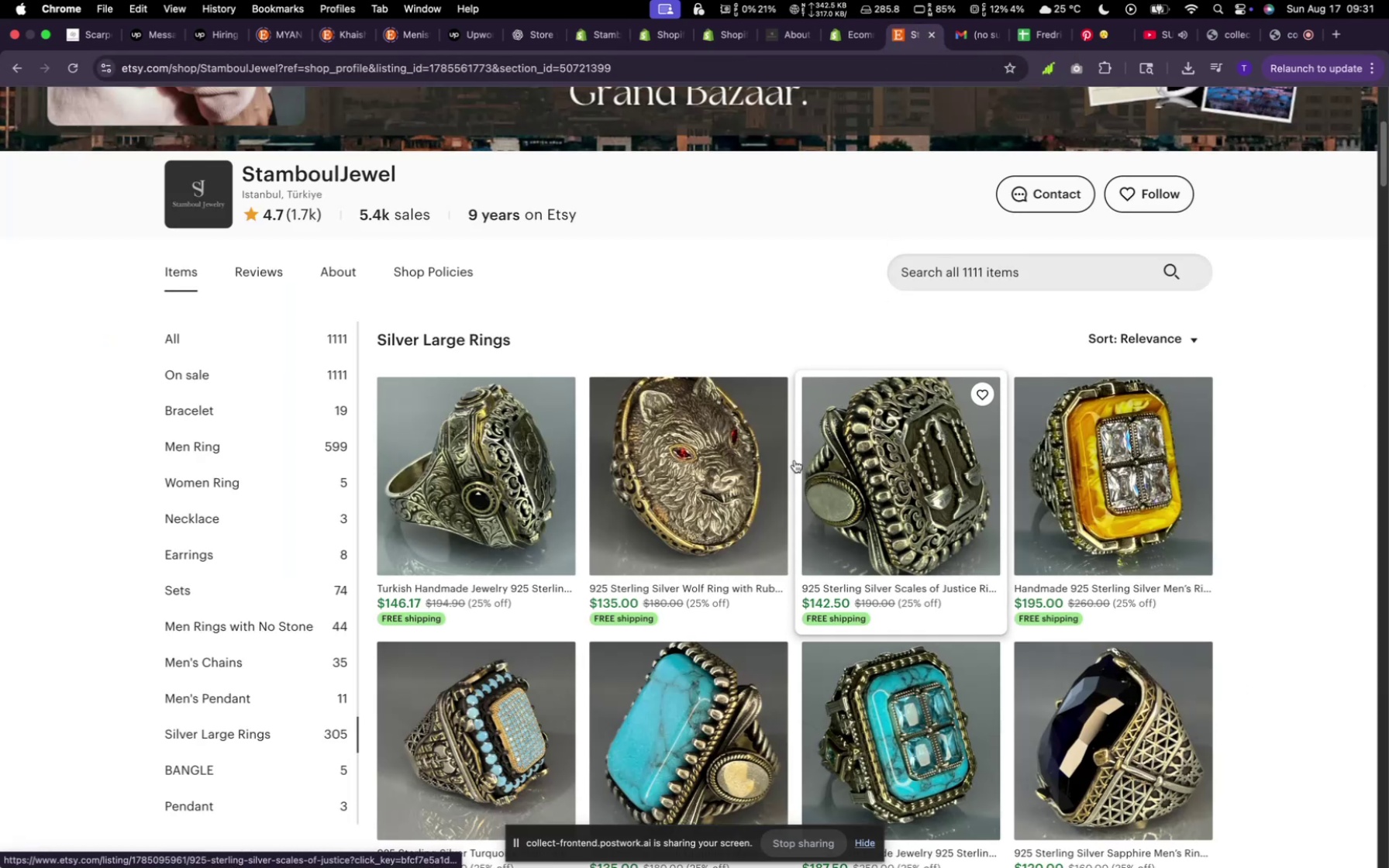 
scroll: coordinate [646, 382], scroll_direction: down, amount: 14.0
 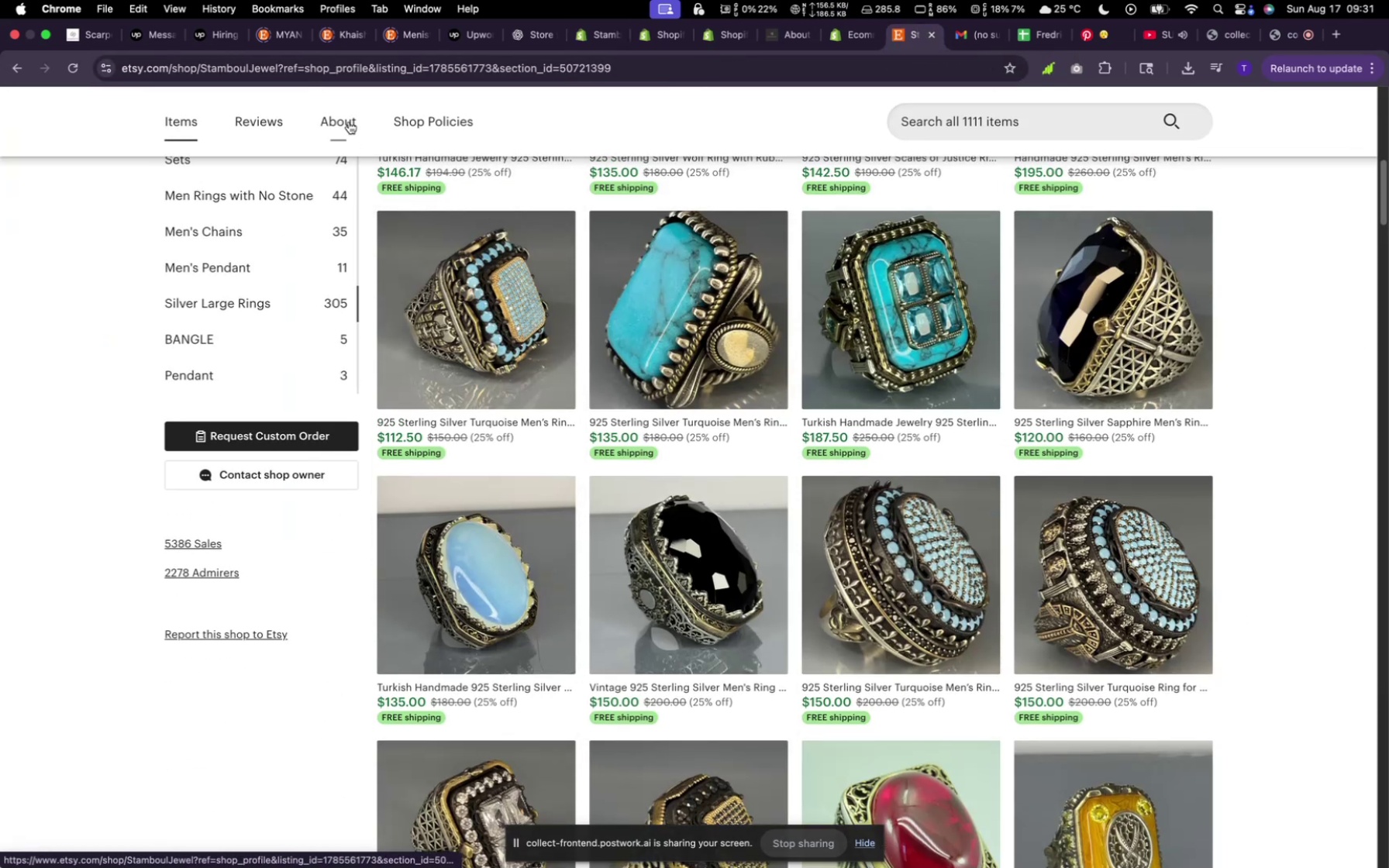 
left_click([350, 122])
 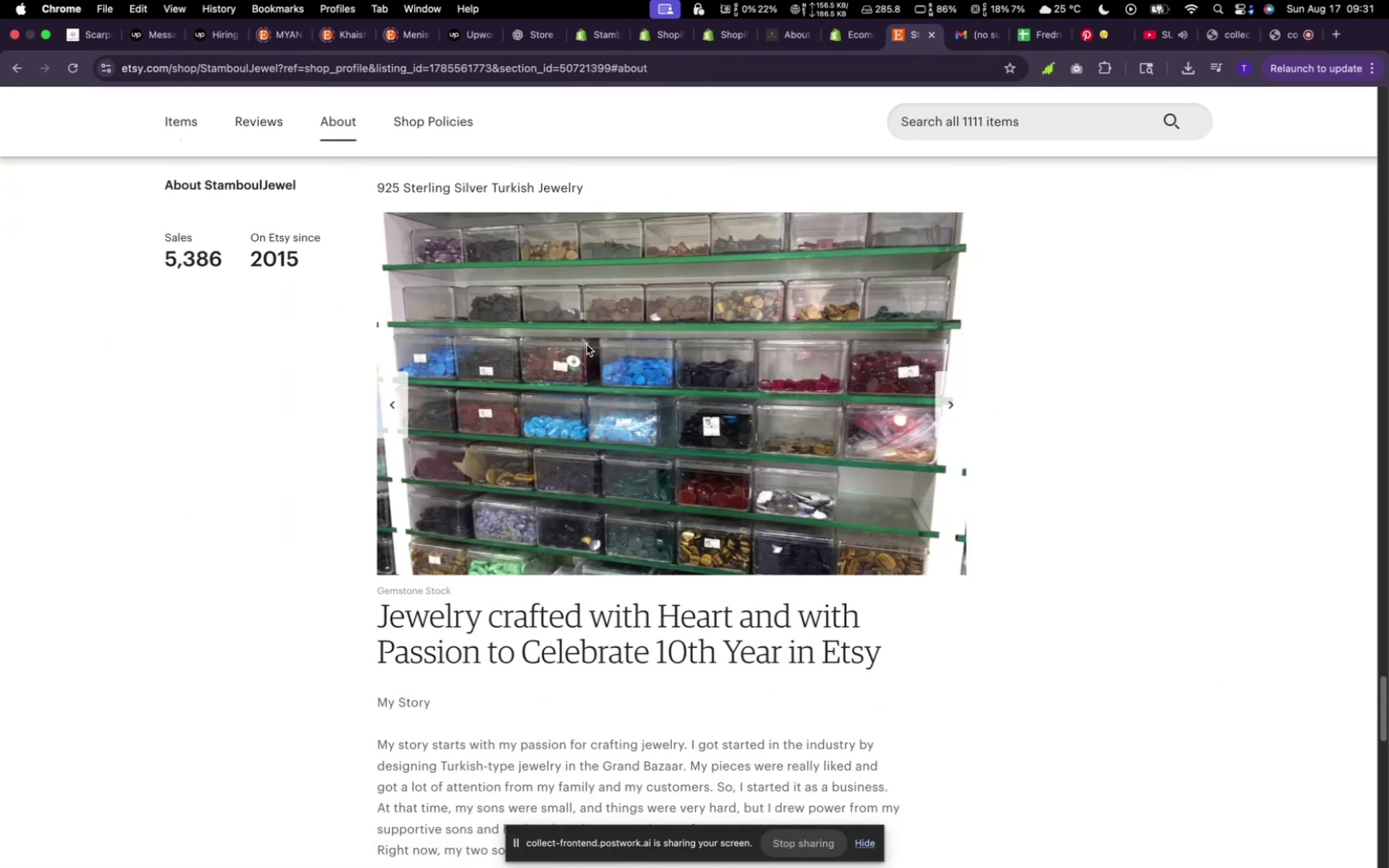 
scroll: coordinate [587, 345], scroll_direction: down, amount: 4.0
 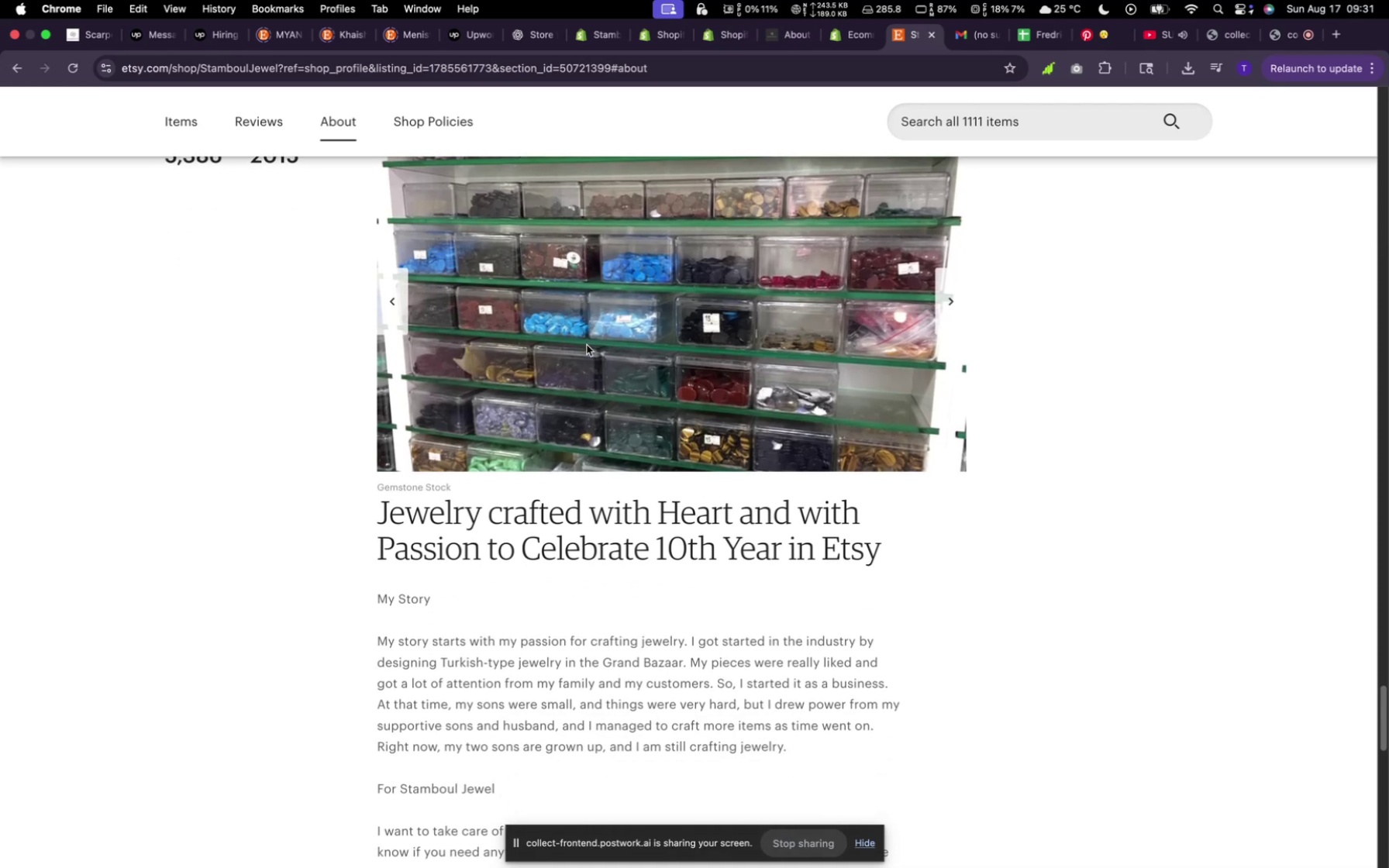 
scroll: coordinate [588, 346], scroll_direction: none, amount: 0.0
 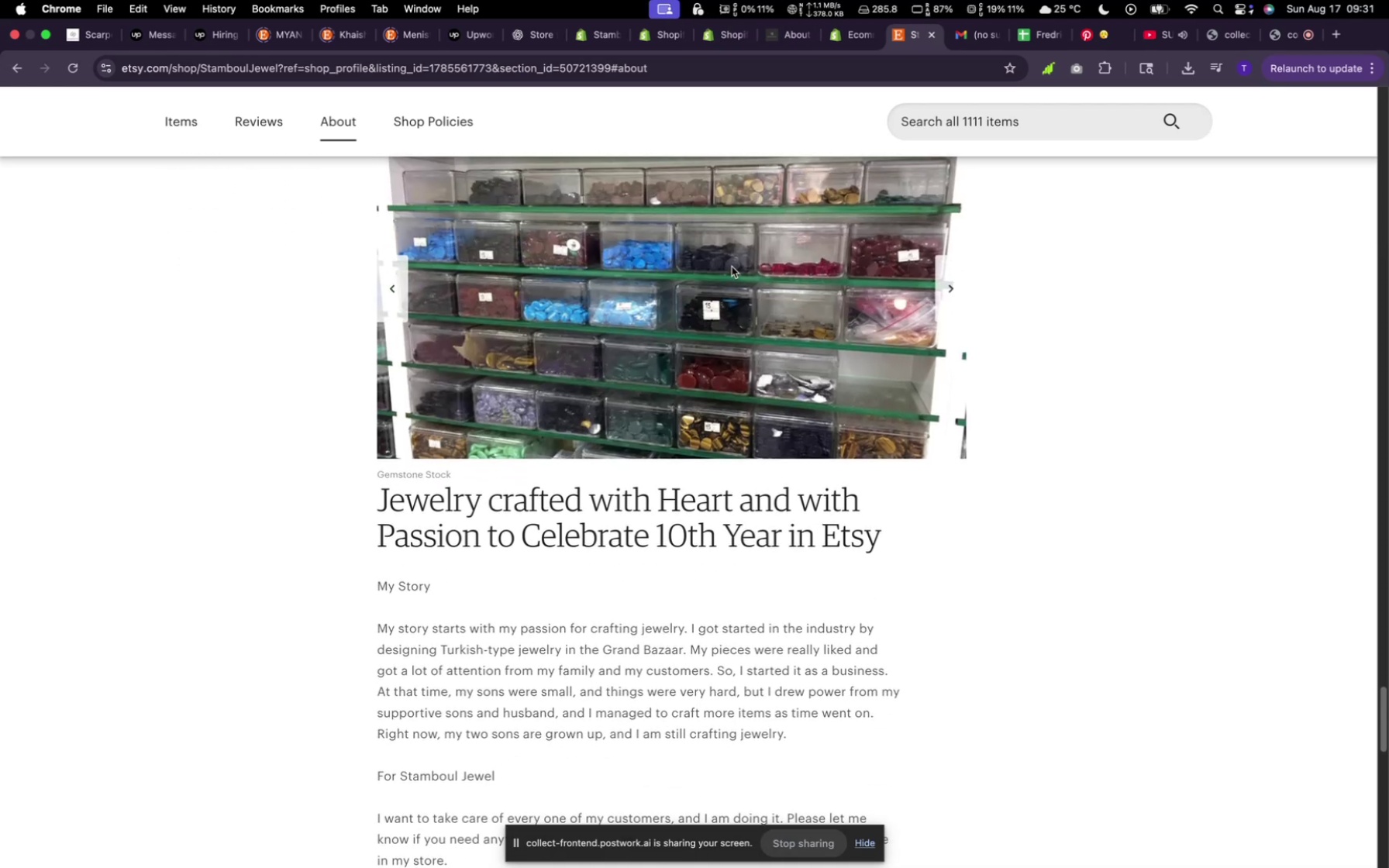 
right_click([732, 267])
 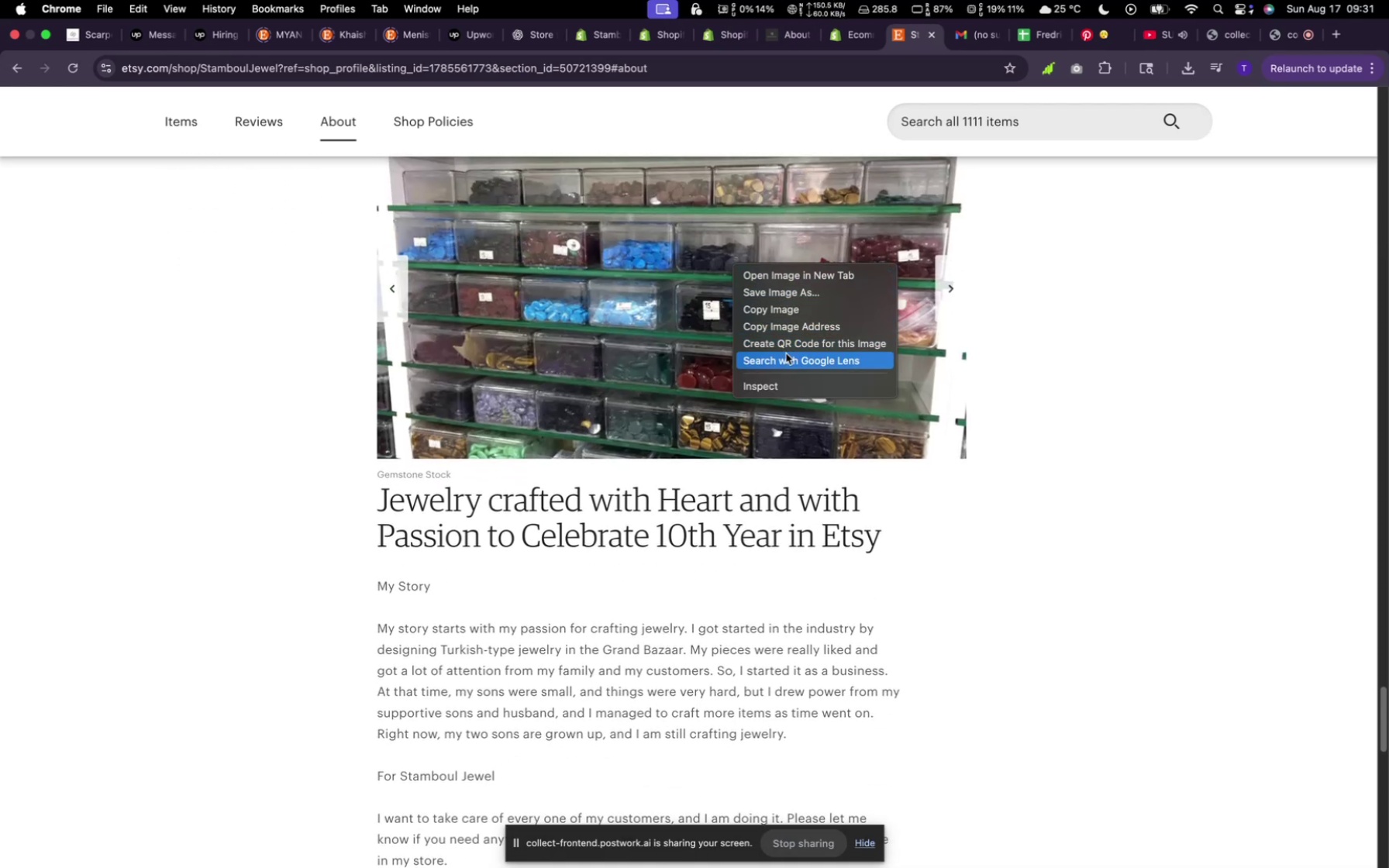 
scroll: coordinate [642, 370], scroll_direction: up, amount: 5.0
 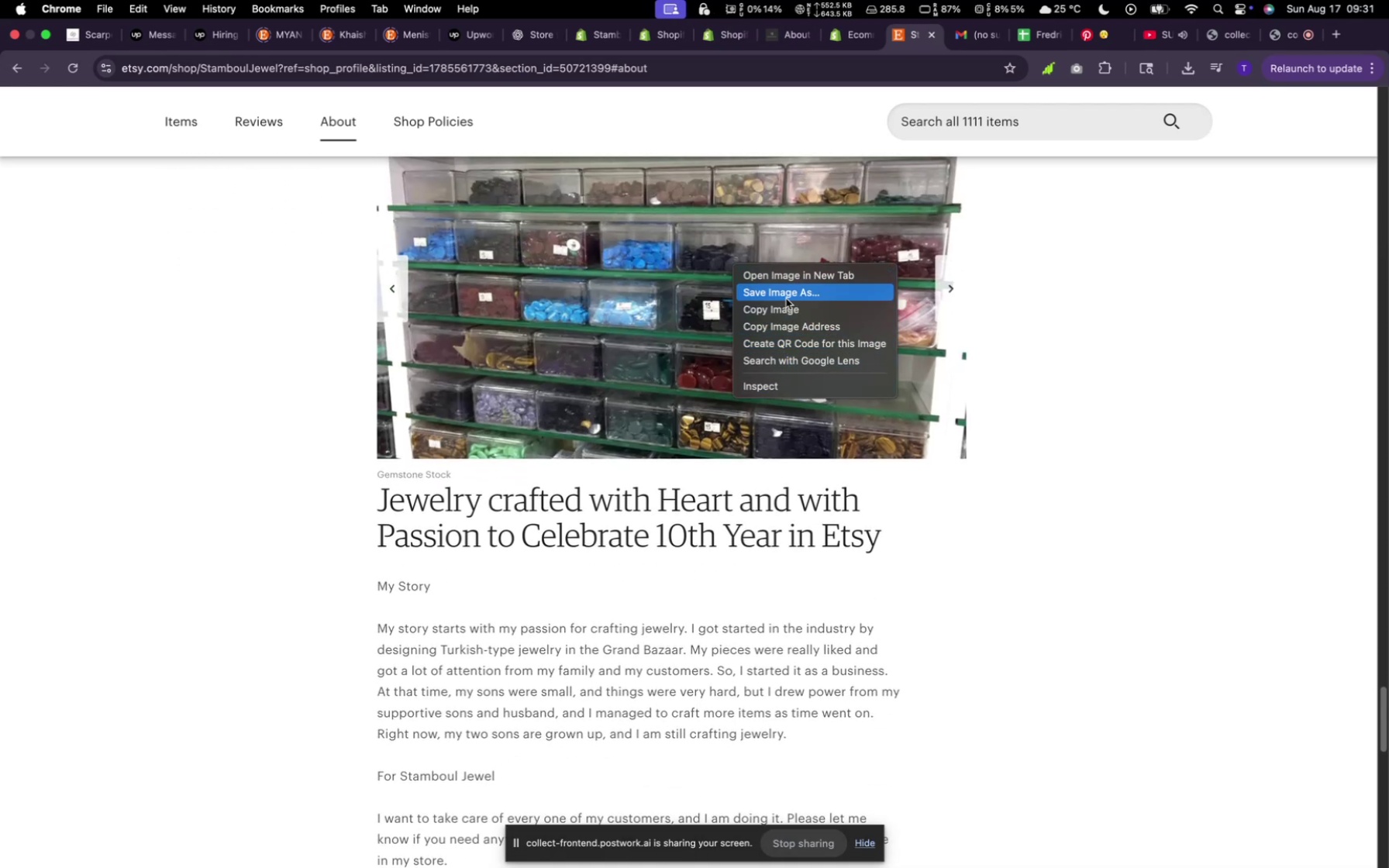 
left_click([786, 298])
 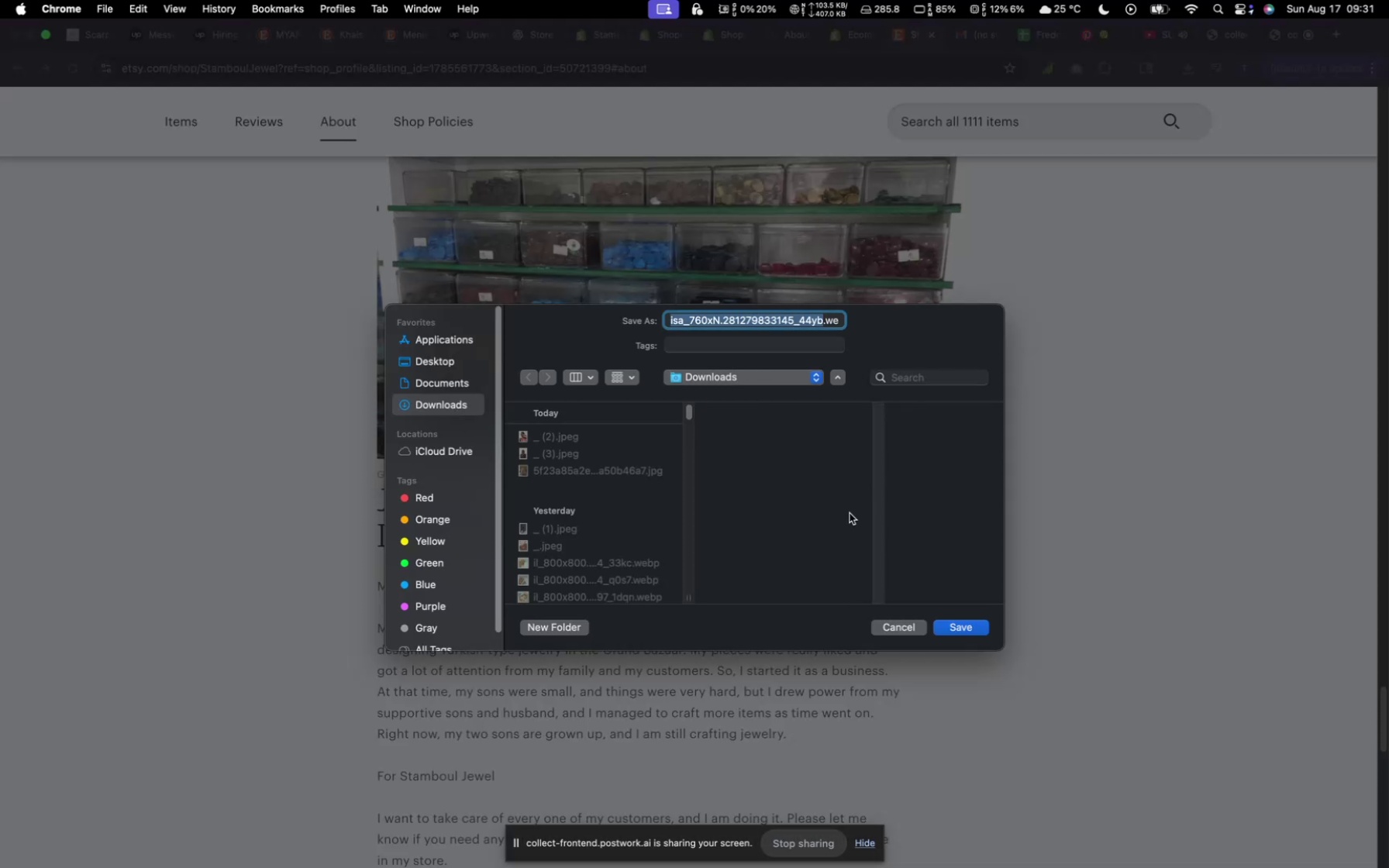 
wait(5.93)
 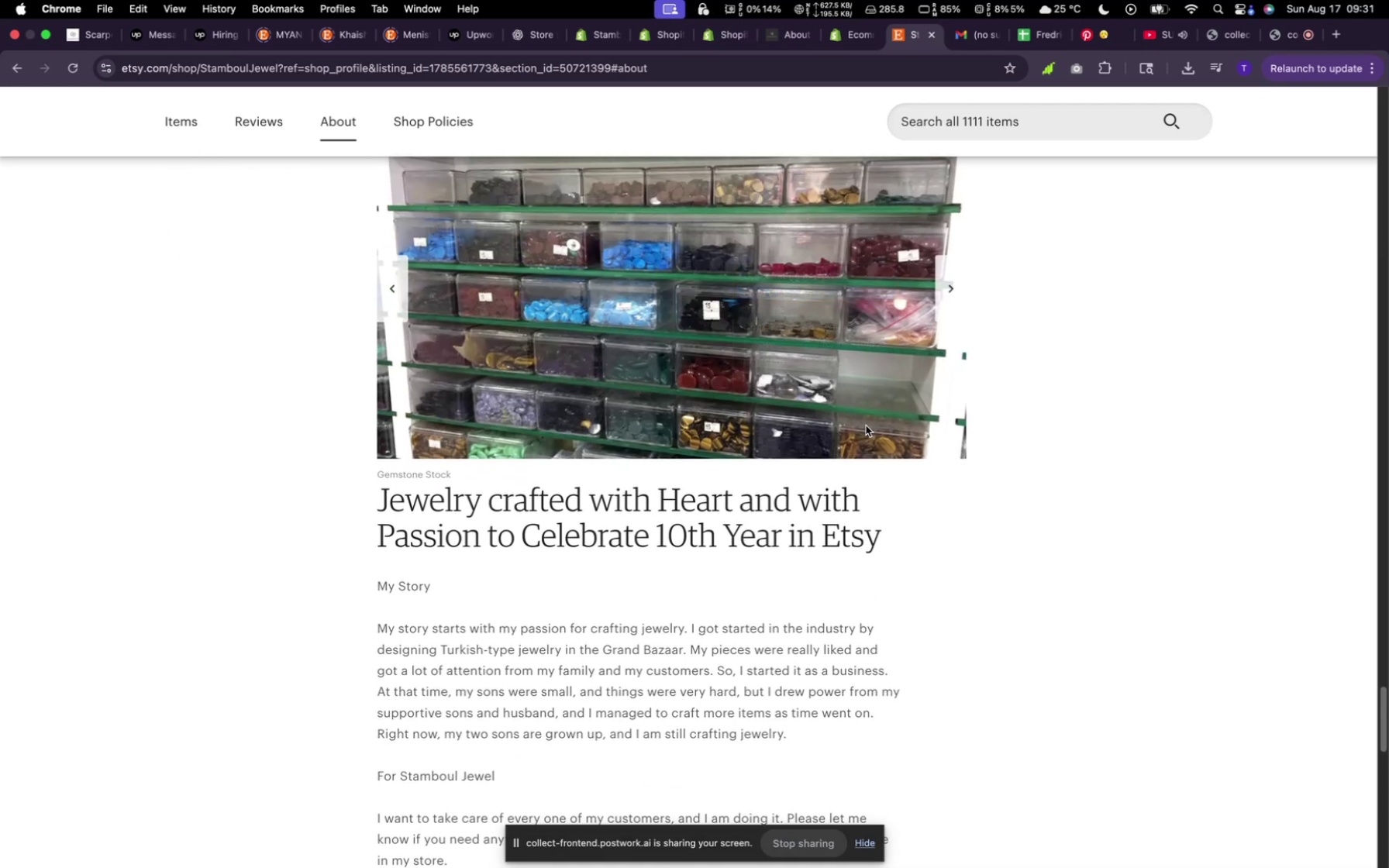 
left_click([981, 633])
 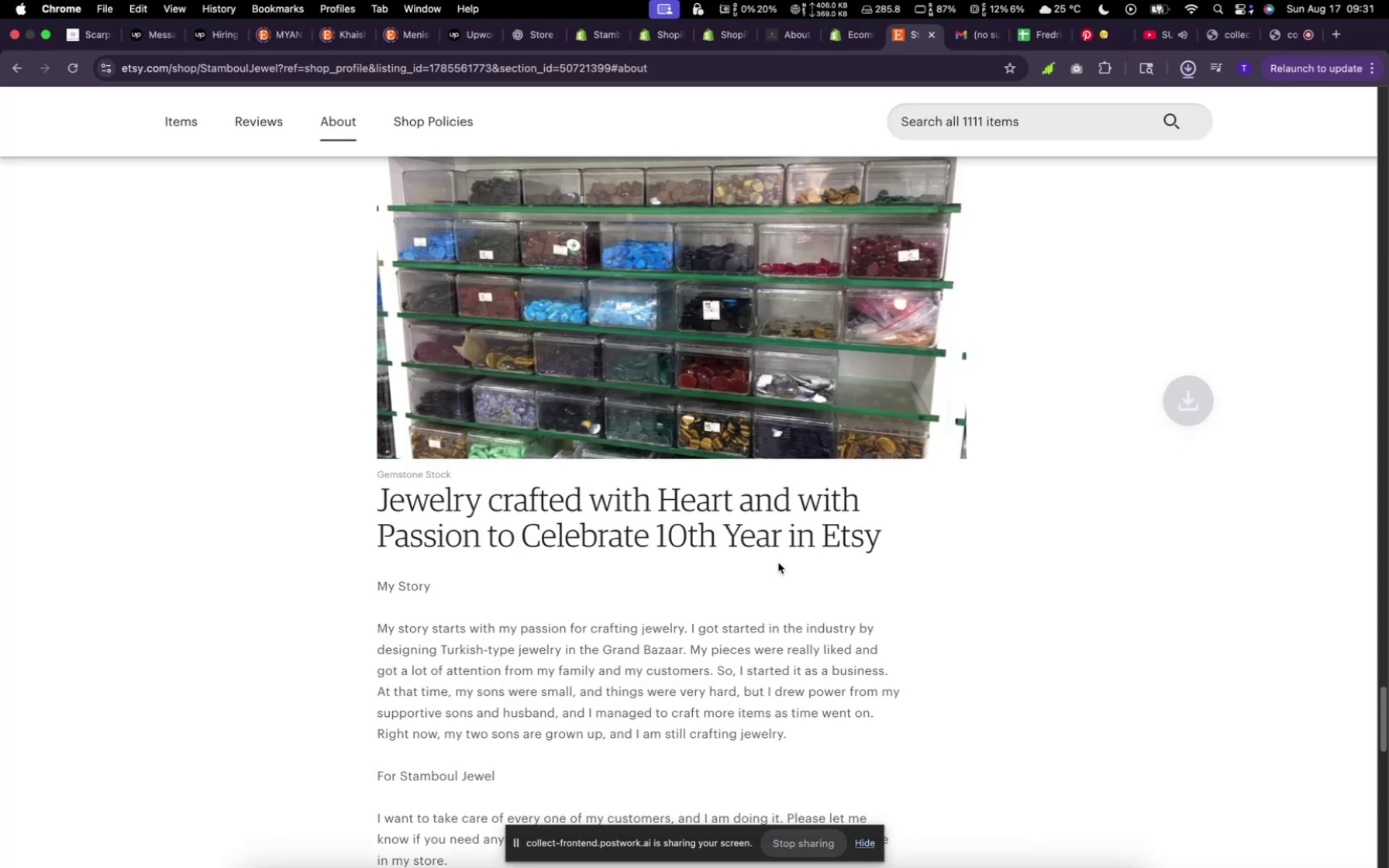 
scroll: coordinate [712, 498], scroll_direction: down, amount: 9.0
 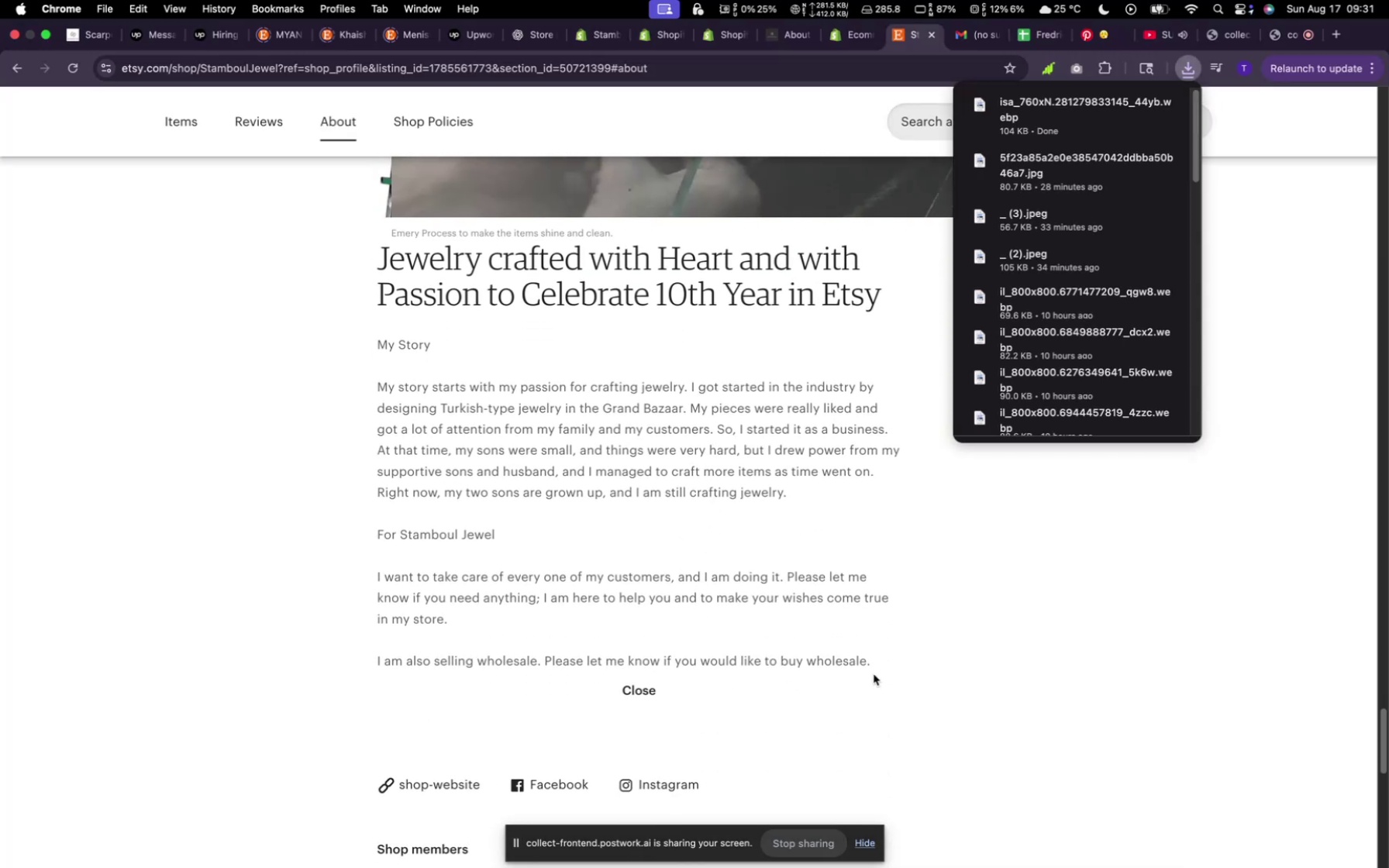 
left_click_drag(start_coordinate=[883, 659], to_coordinate=[372, 272])
 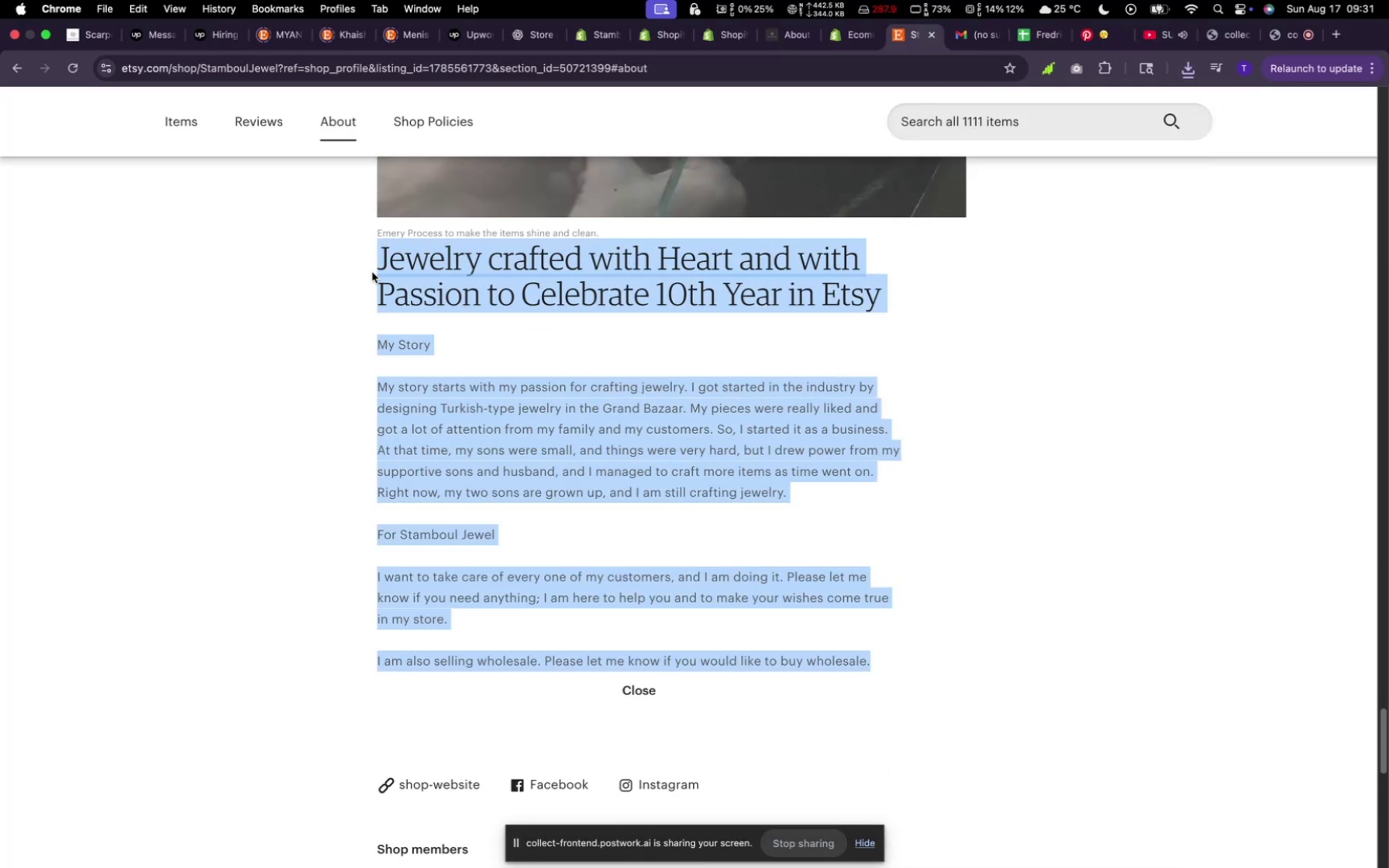 
key(Meta+C)
 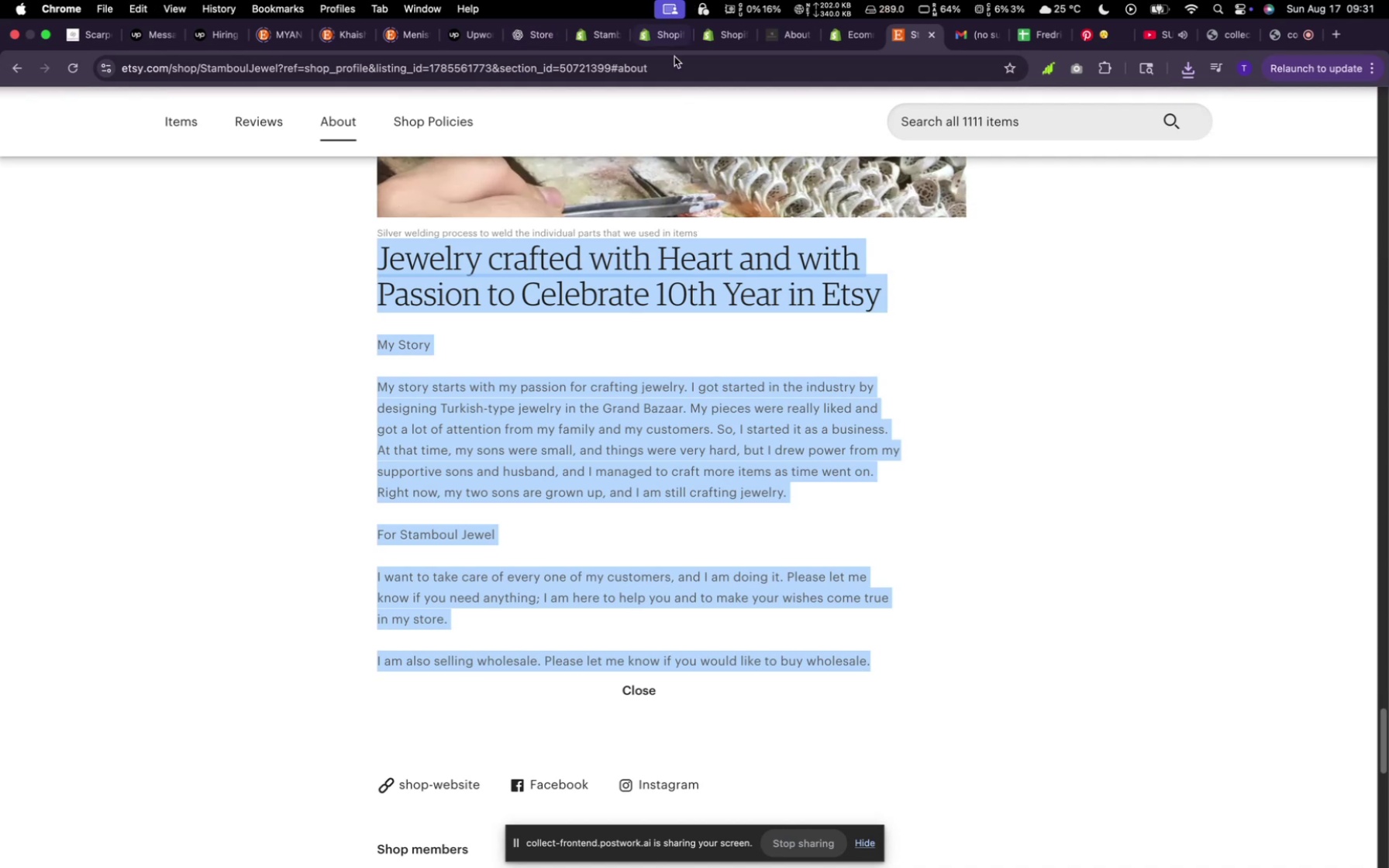 
left_click([605, 40])
 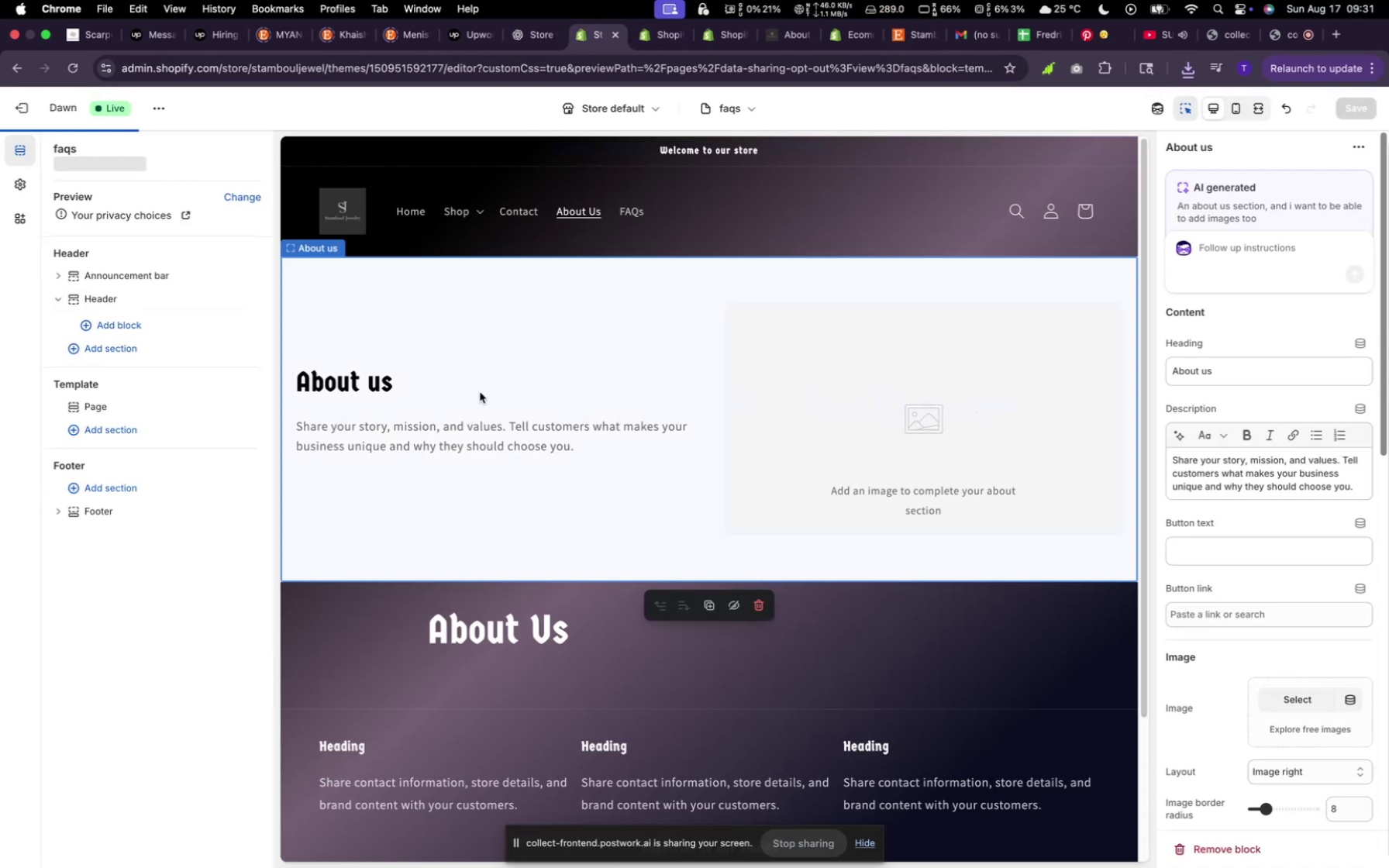 
left_click([460, 424])
 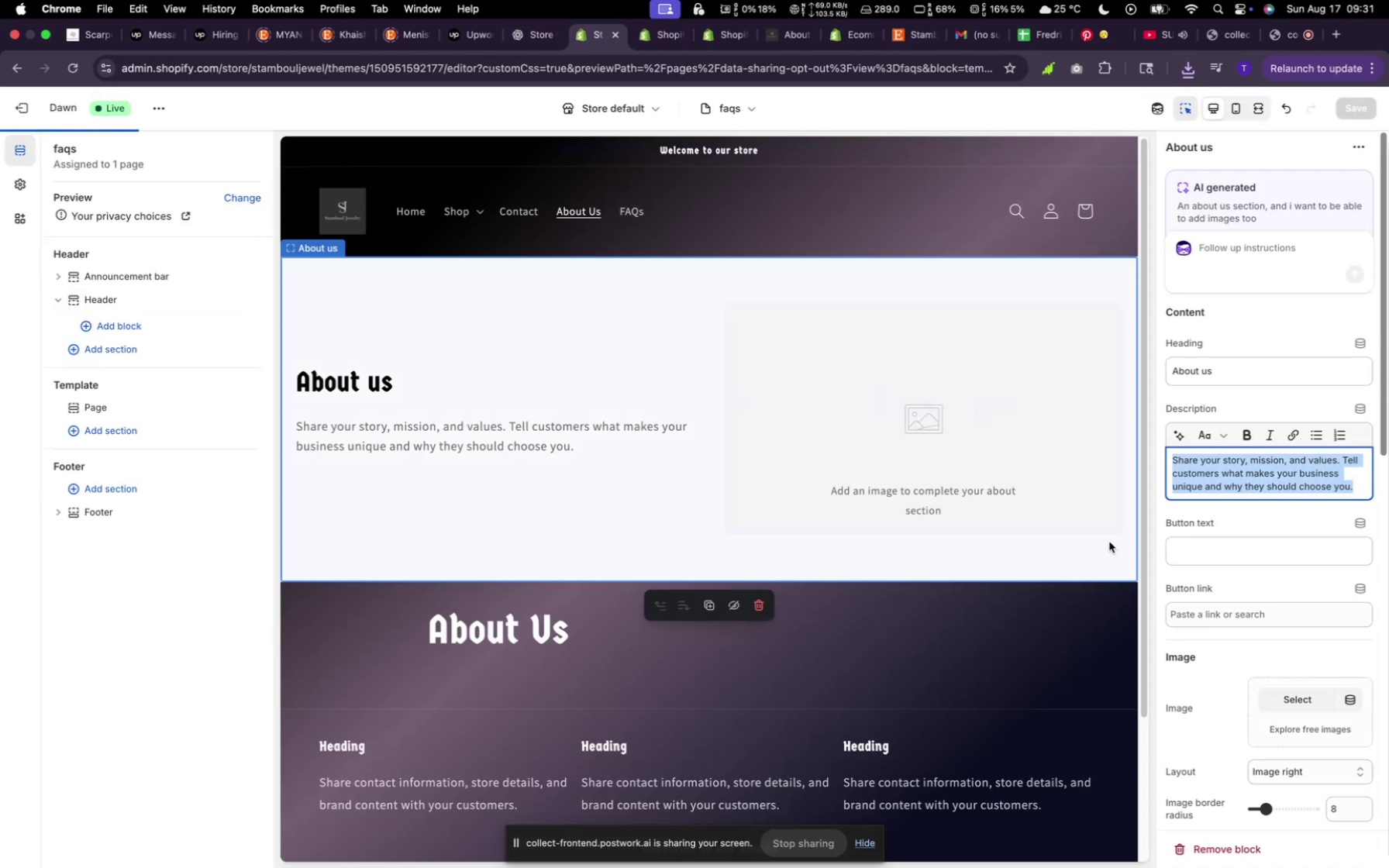 
key(Meta+V)
 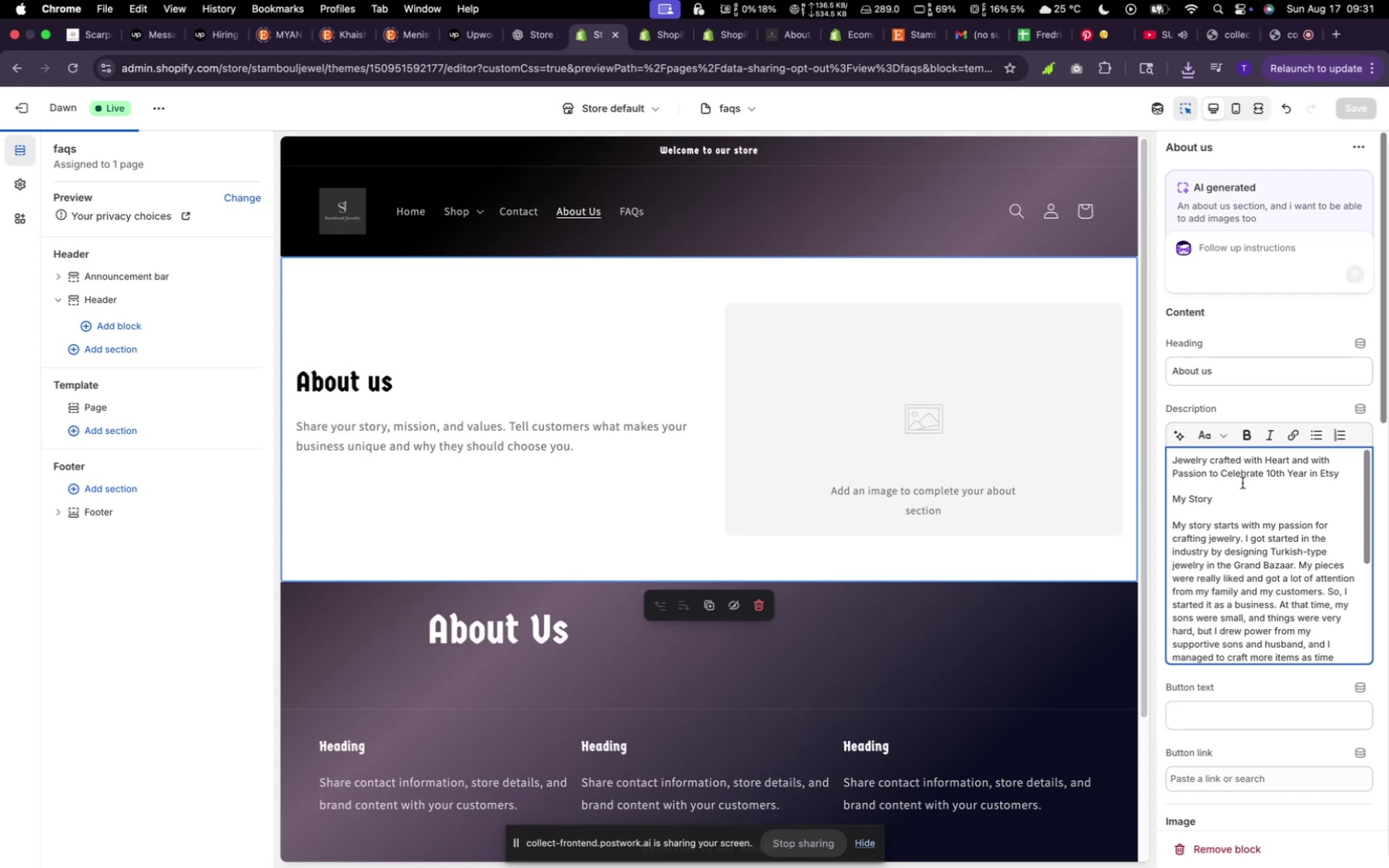 
left_click_drag(start_coordinate=[1341, 480], to_coordinate=[1168, 462])
 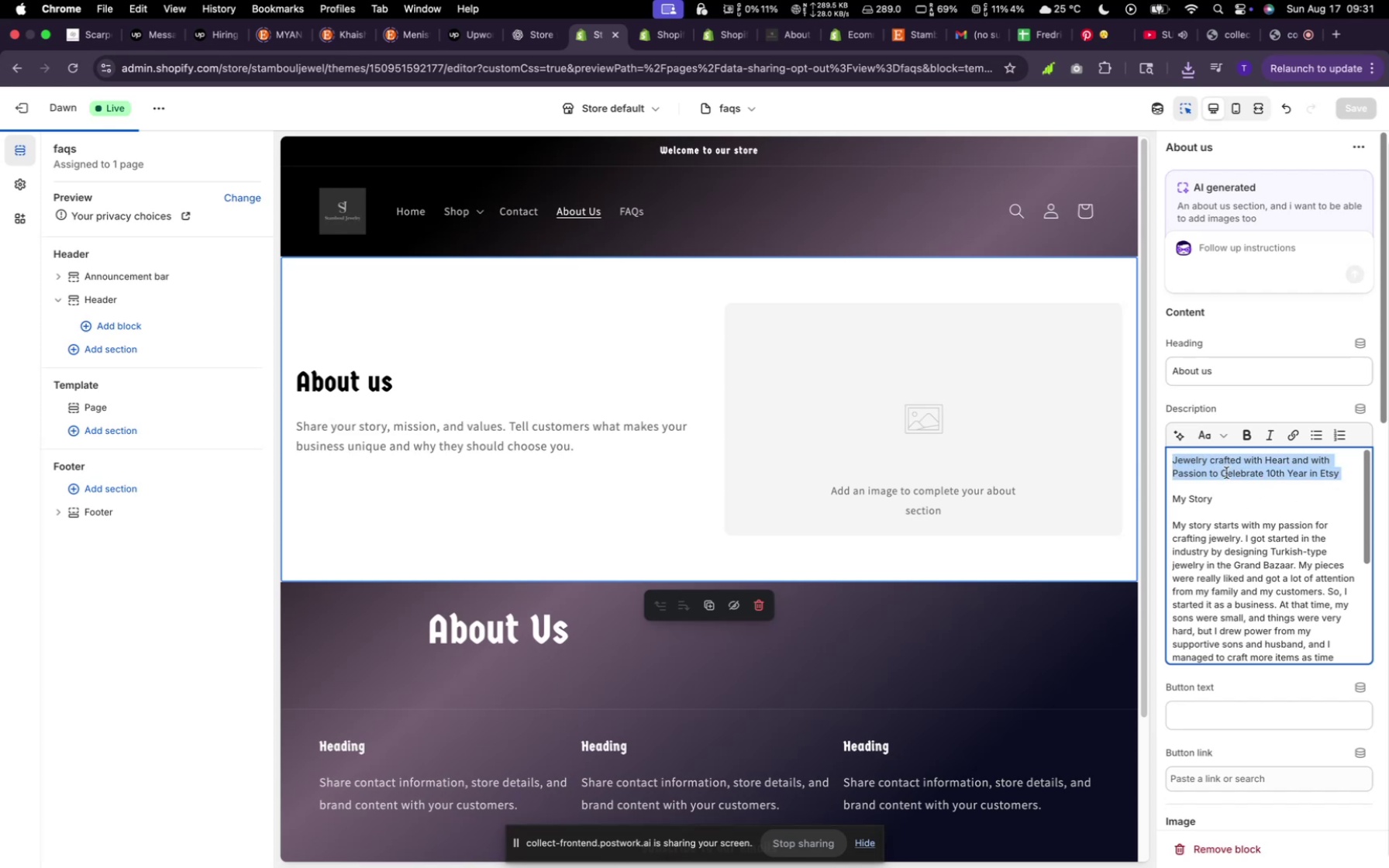 
key(Meta+X)
 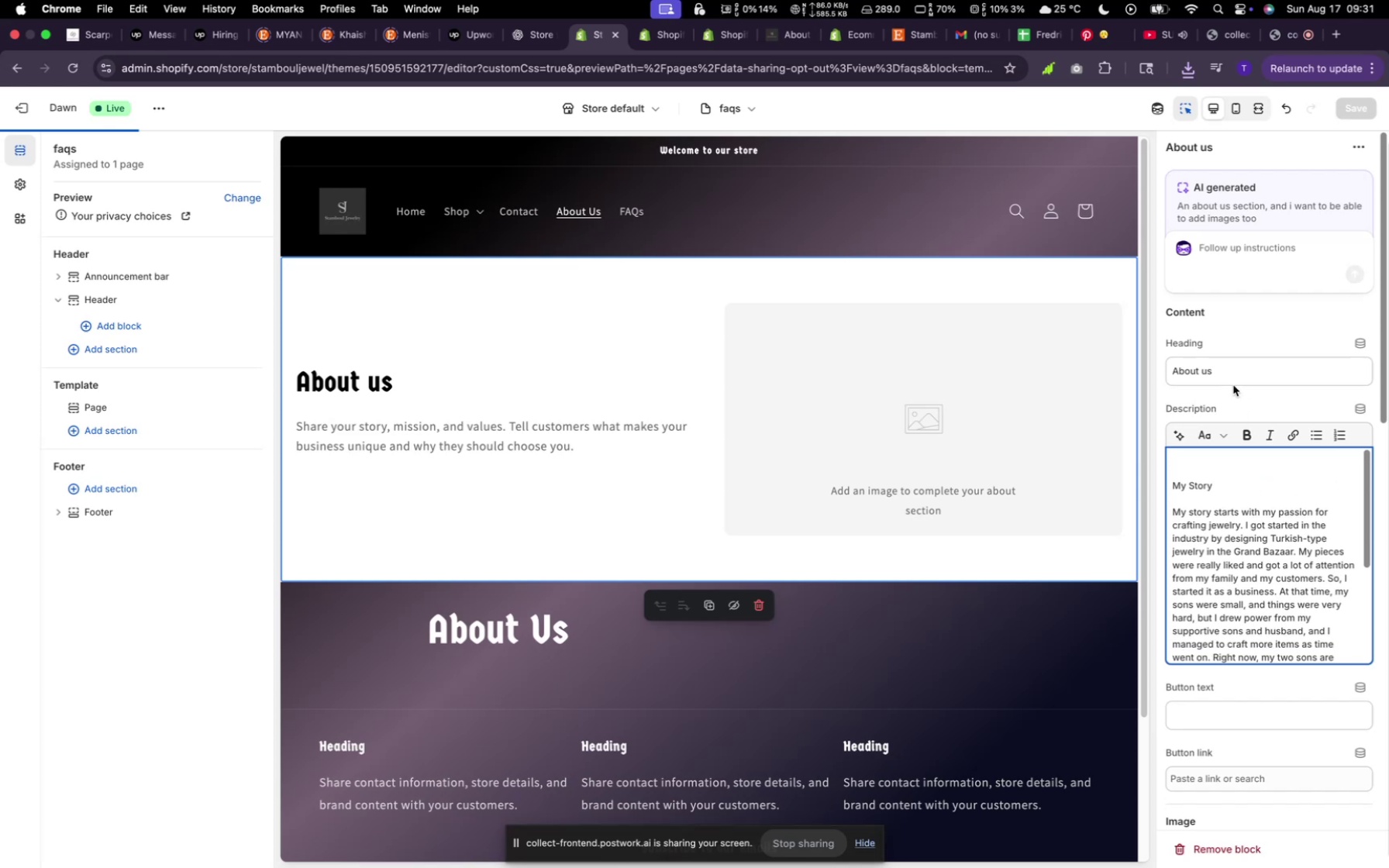 
left_click([1233, 384])
 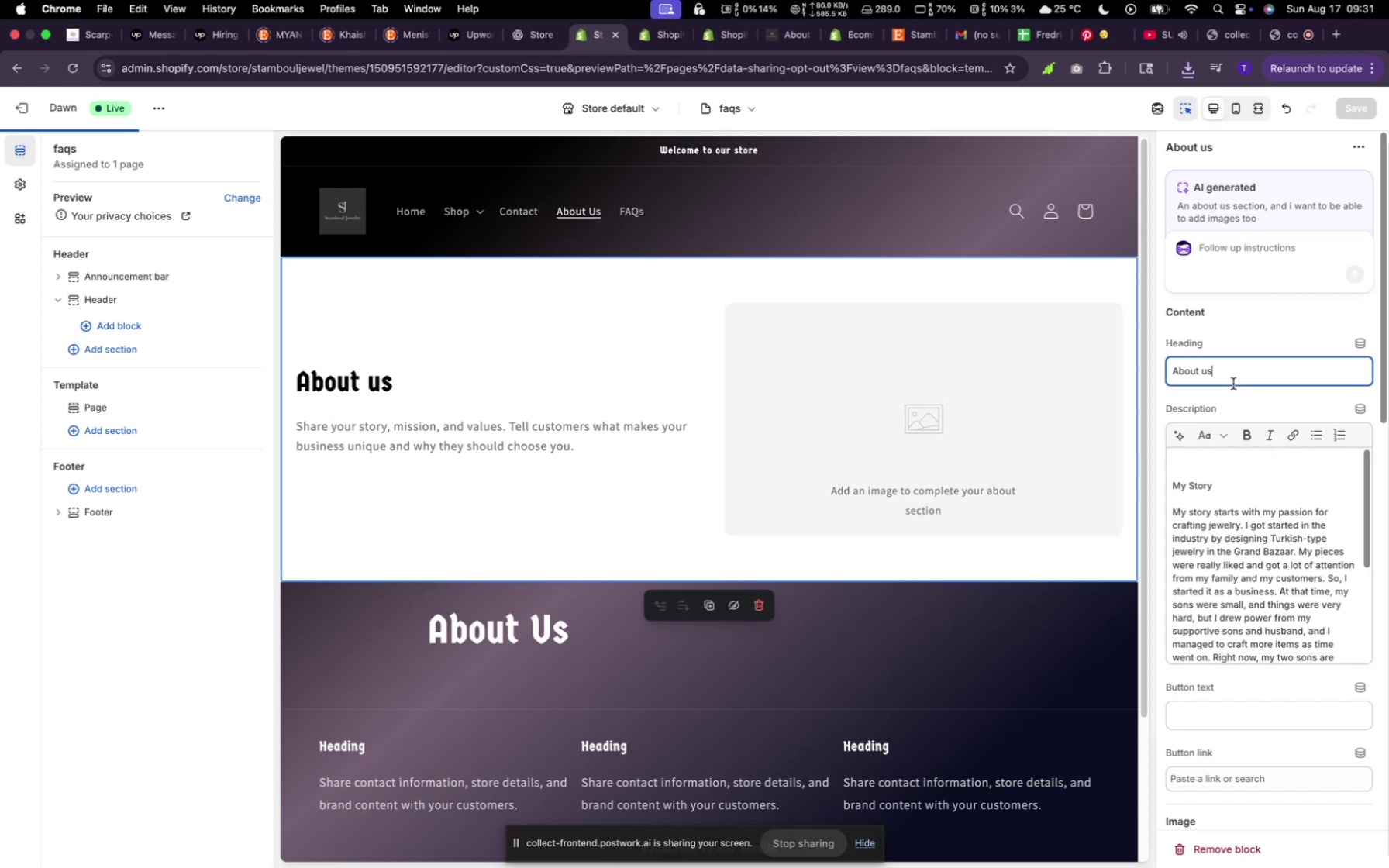 
key(Meta+V)
 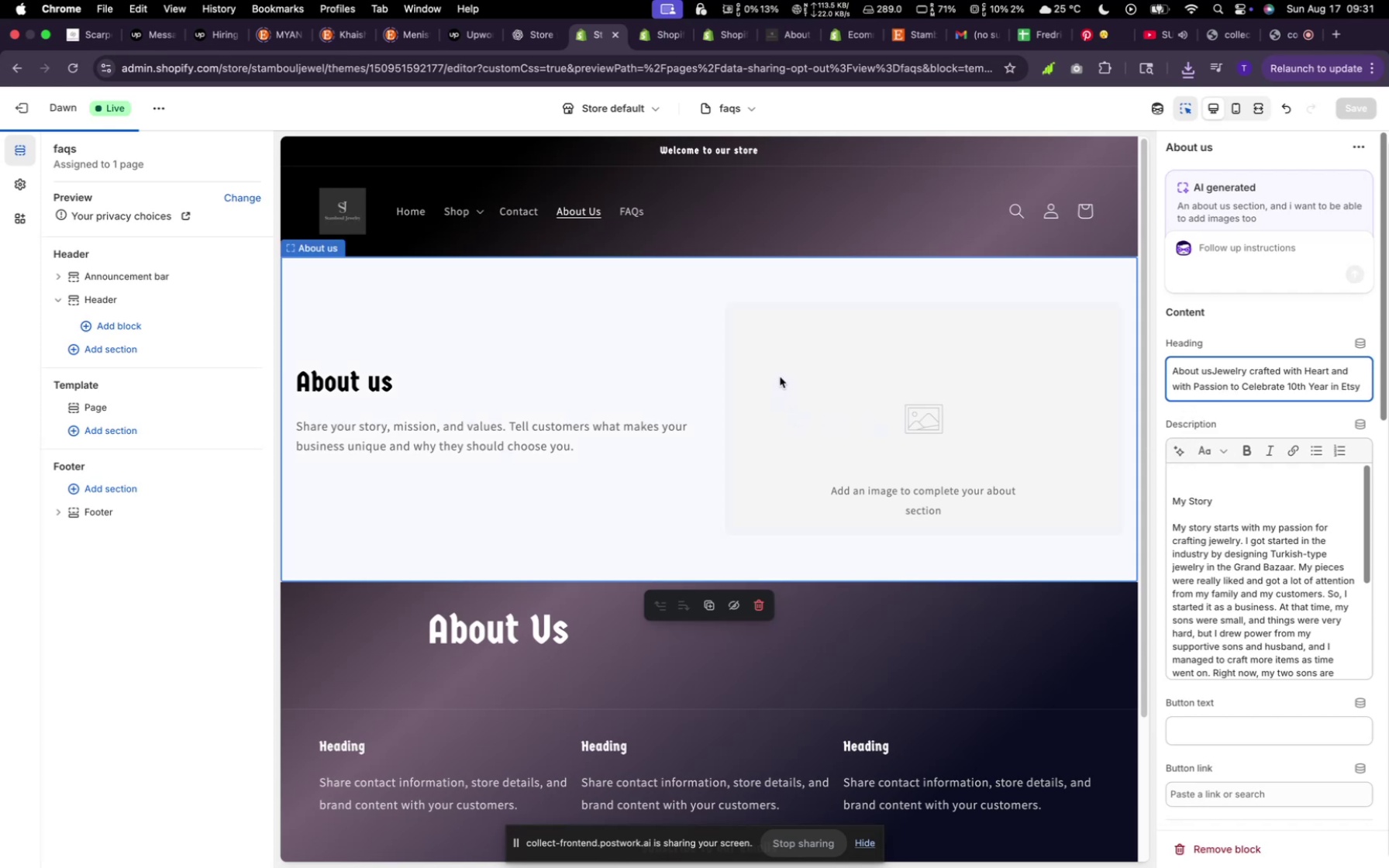 
wait(11.96)
 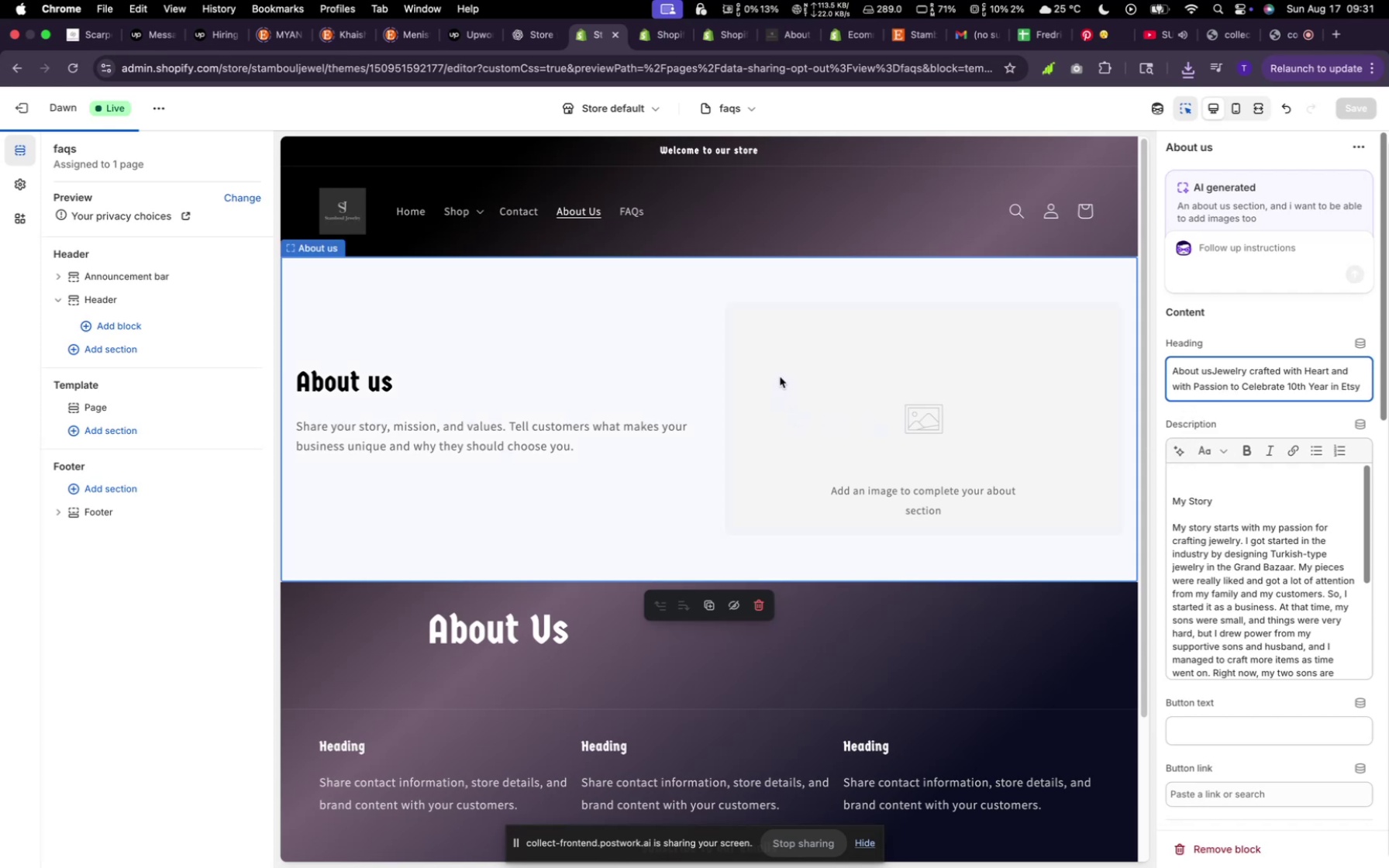 
scroll: coordinate [1287, 595], scroll_direction: down, amount: 1.0
 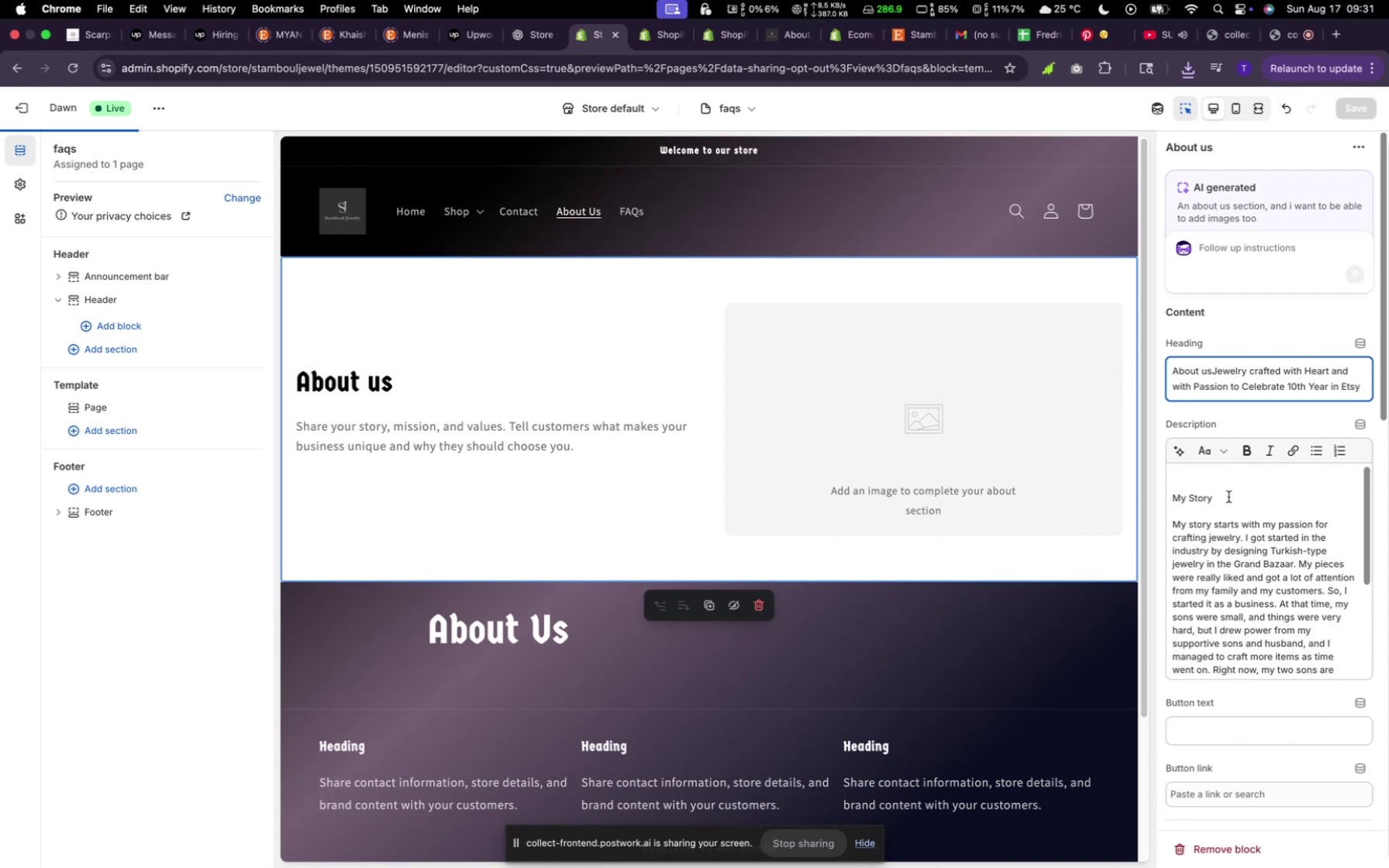 
left_click_drag(start_coordinate=[1229, 496], to_coordinate=[1160, 492])
 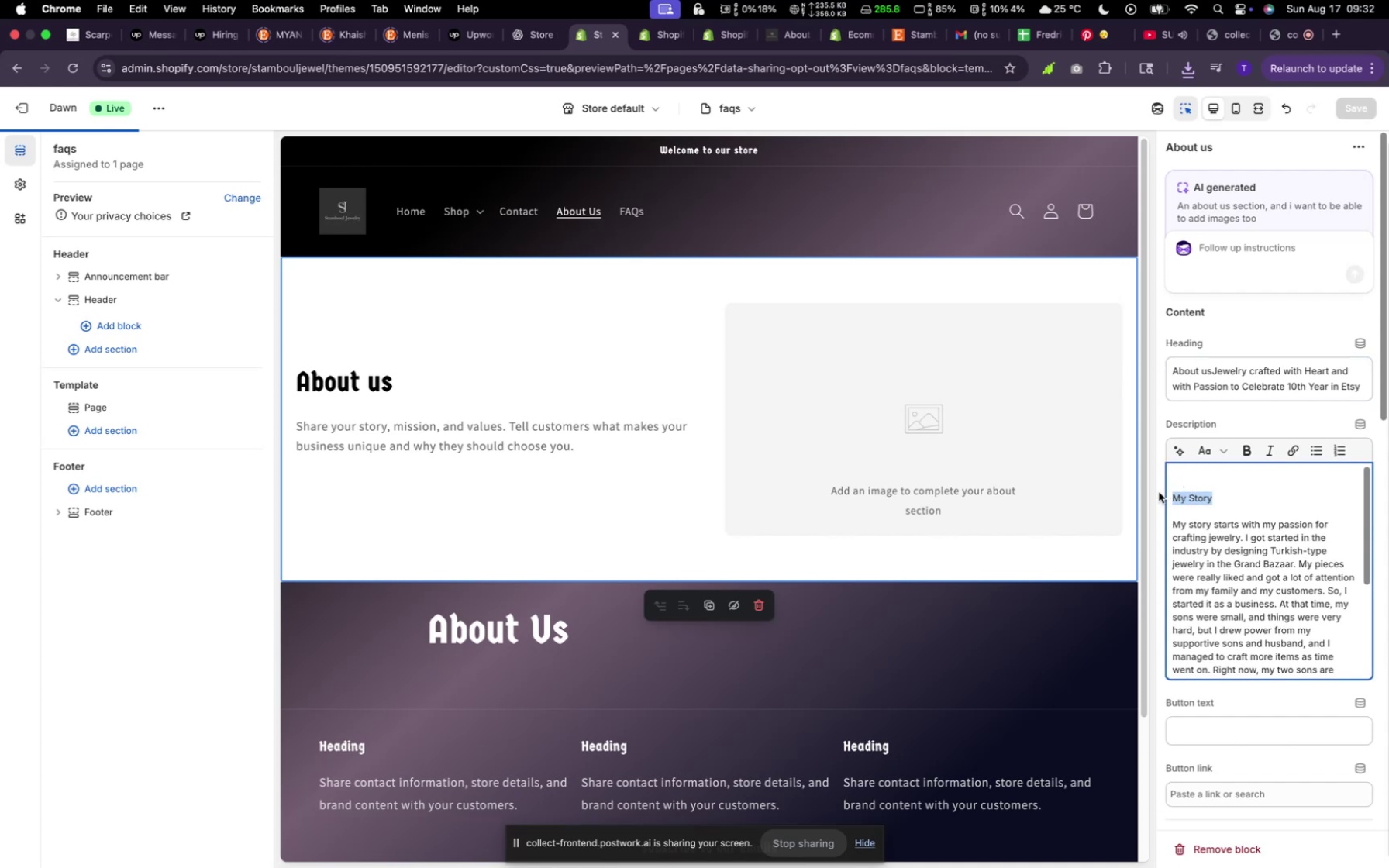 
key(Backspace)
 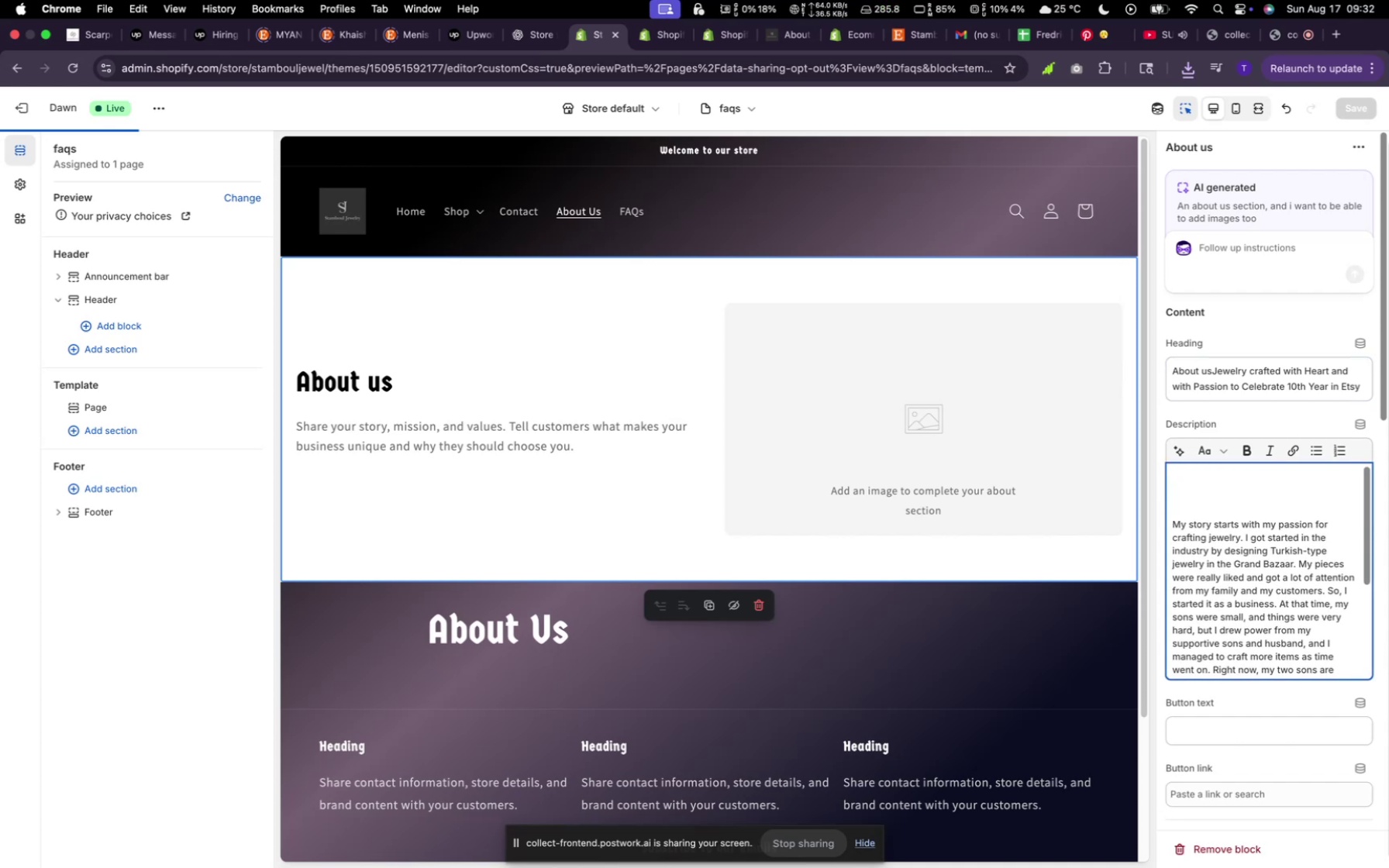 
key(Backspace)
 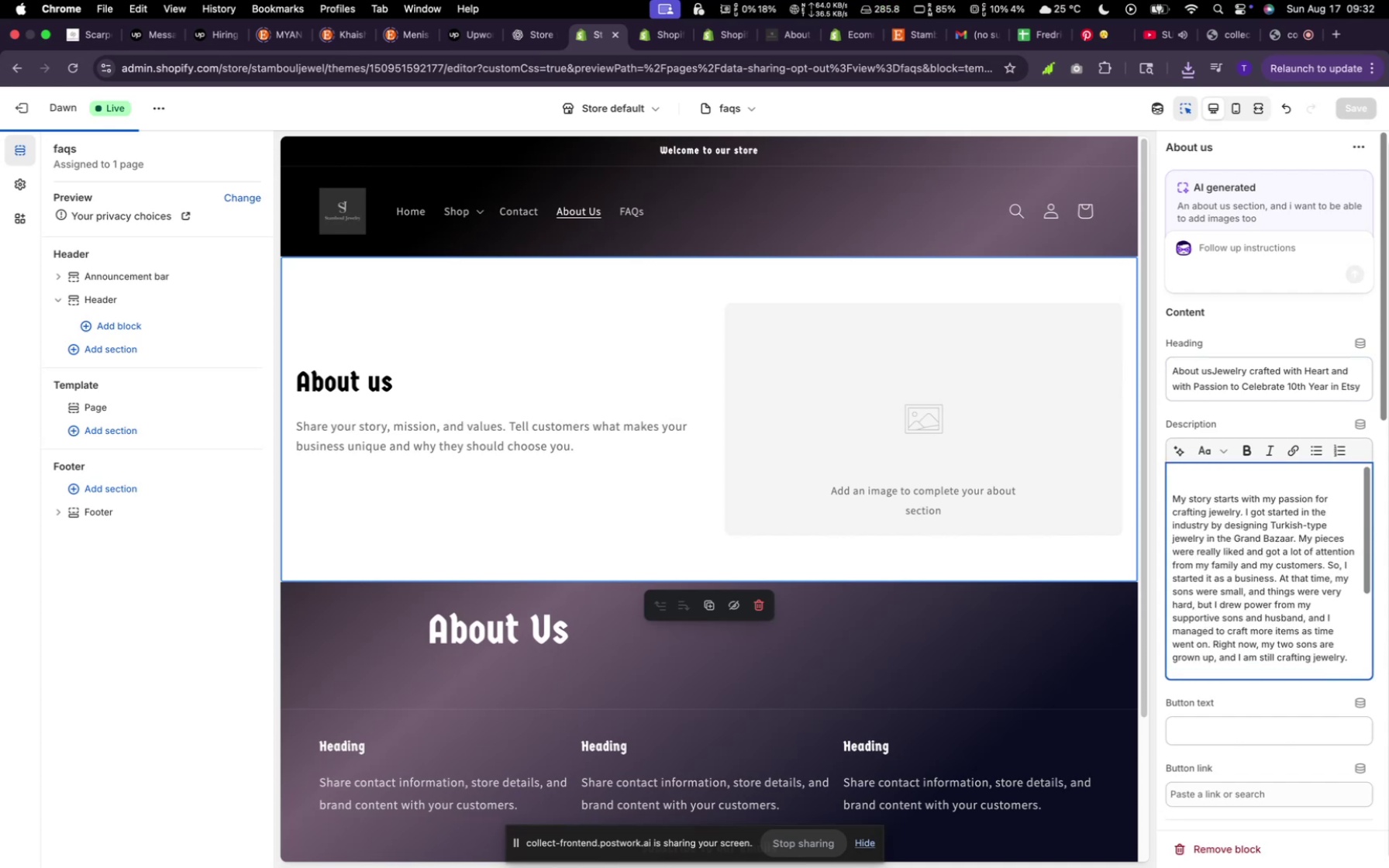 
key(Backspace)
 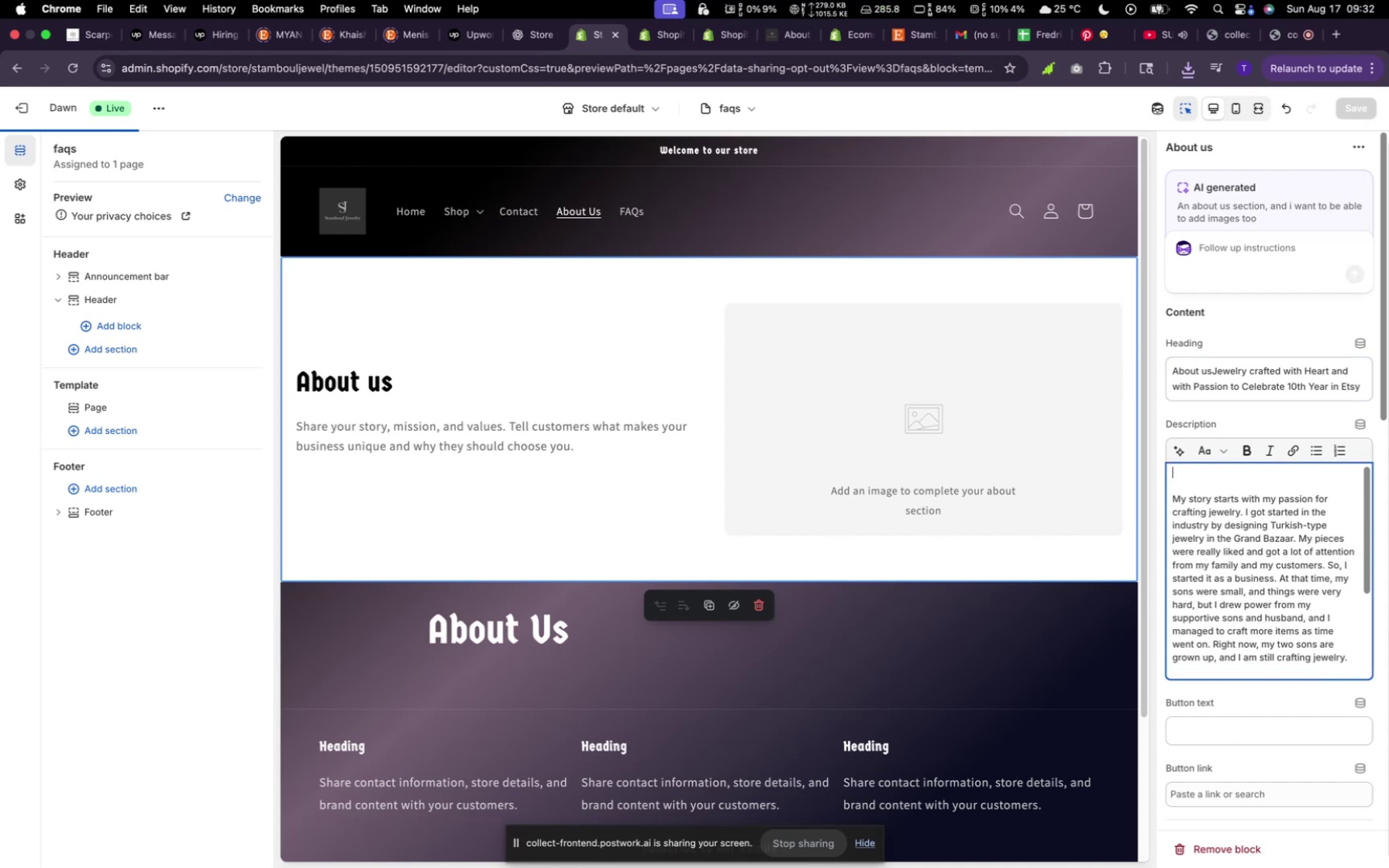 
key(ArrowDown)
 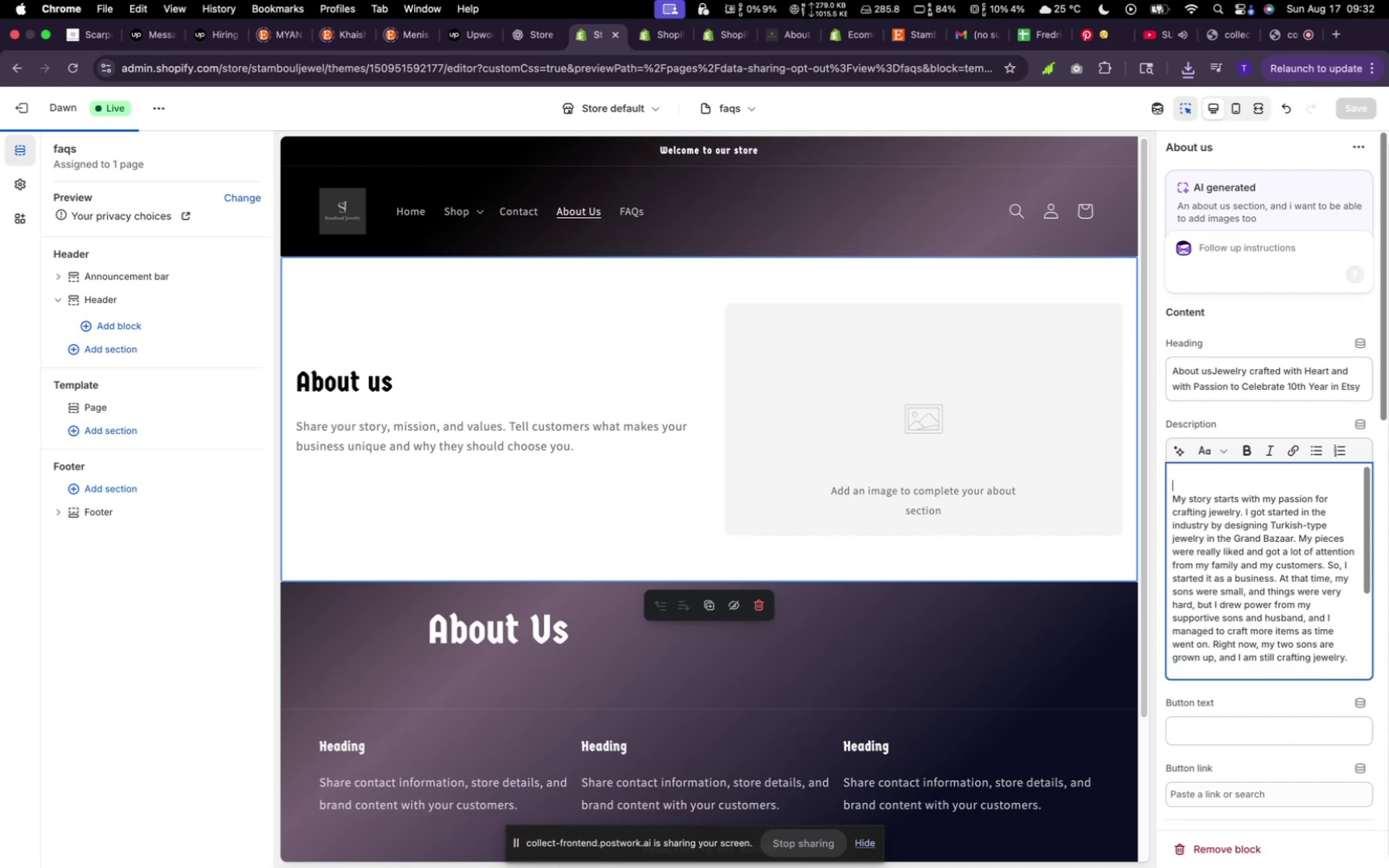 
key(Backspace)
 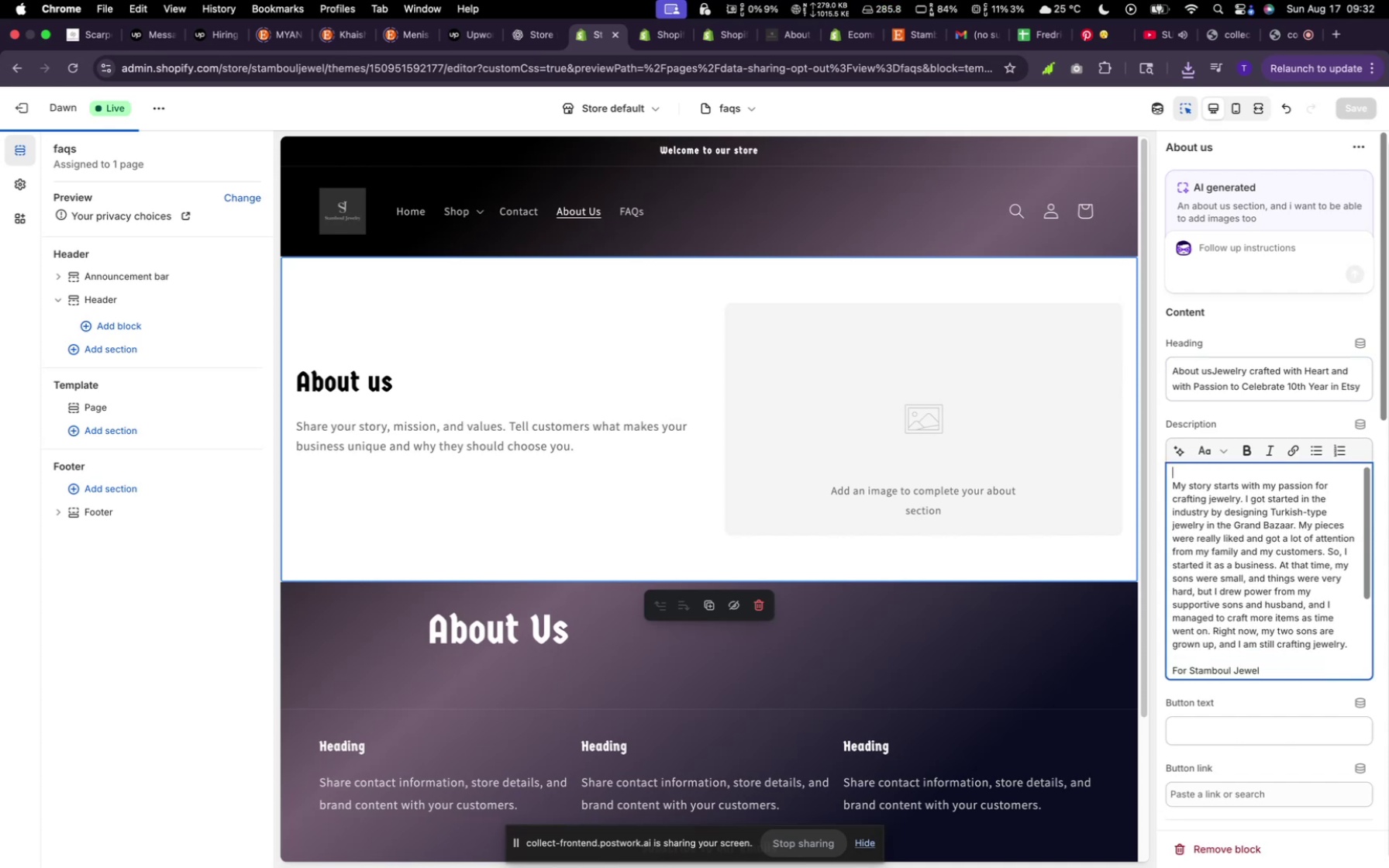 
key(ArrowDown)
 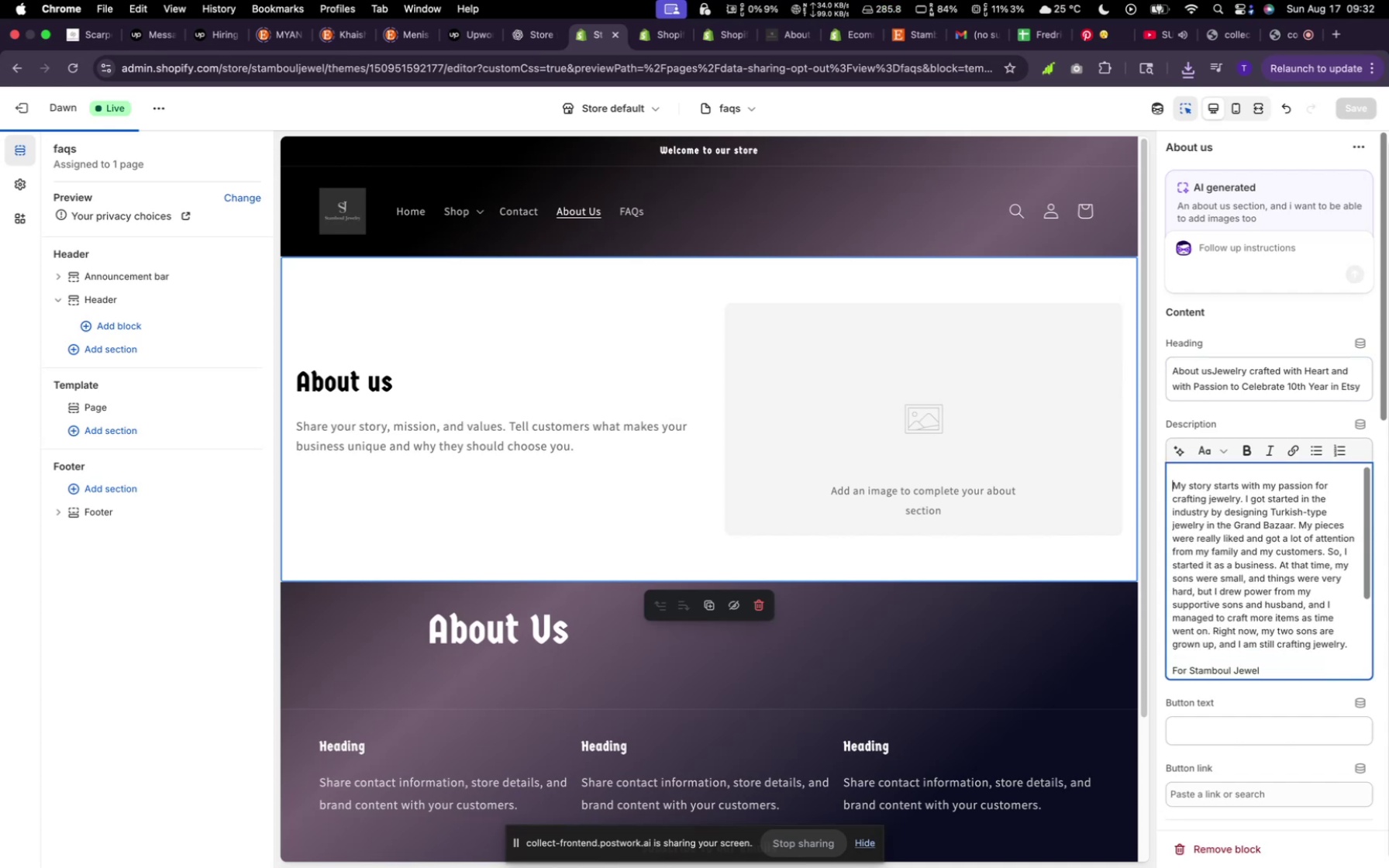 
key(Backspace)
 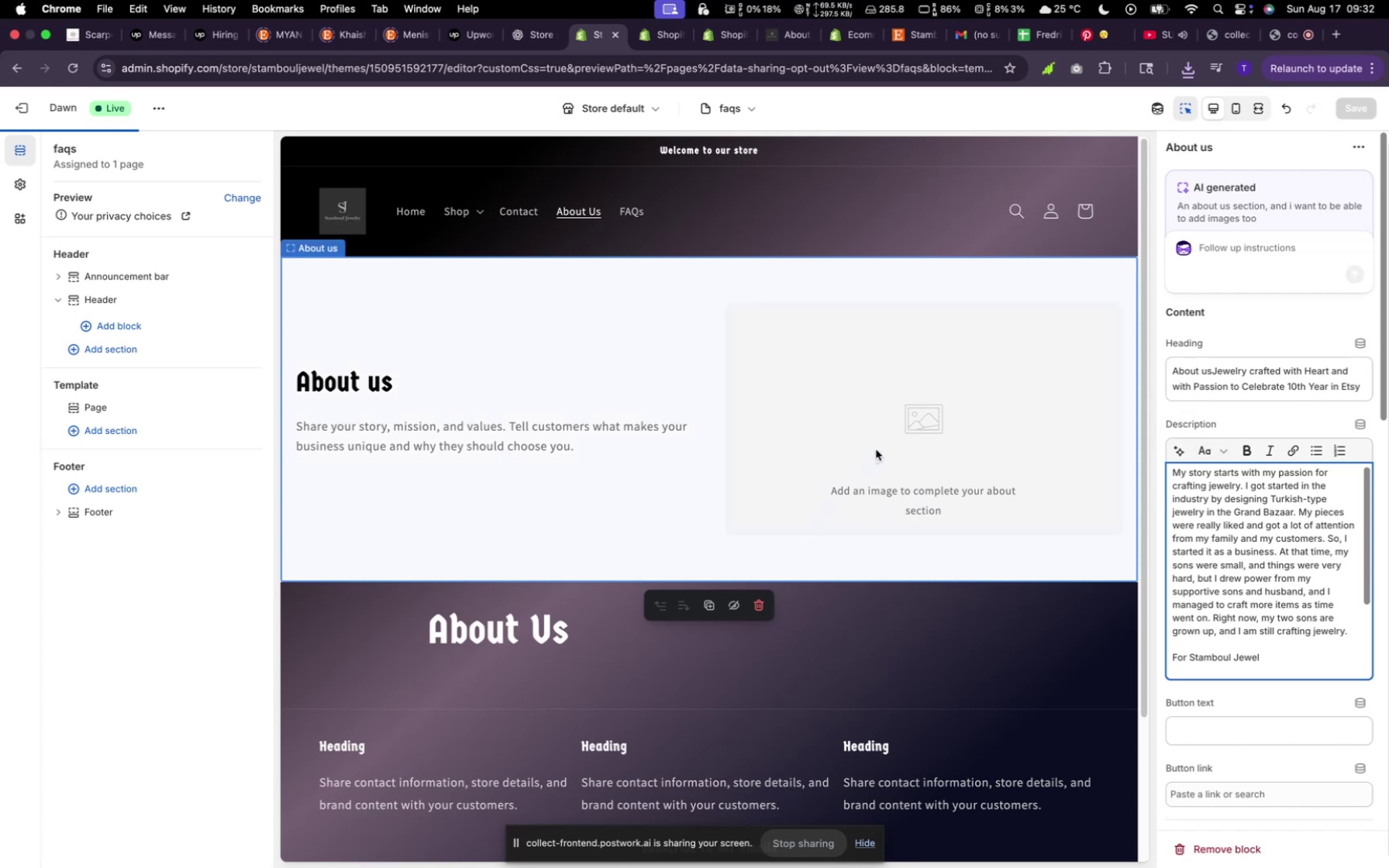 
wait(11.43)
 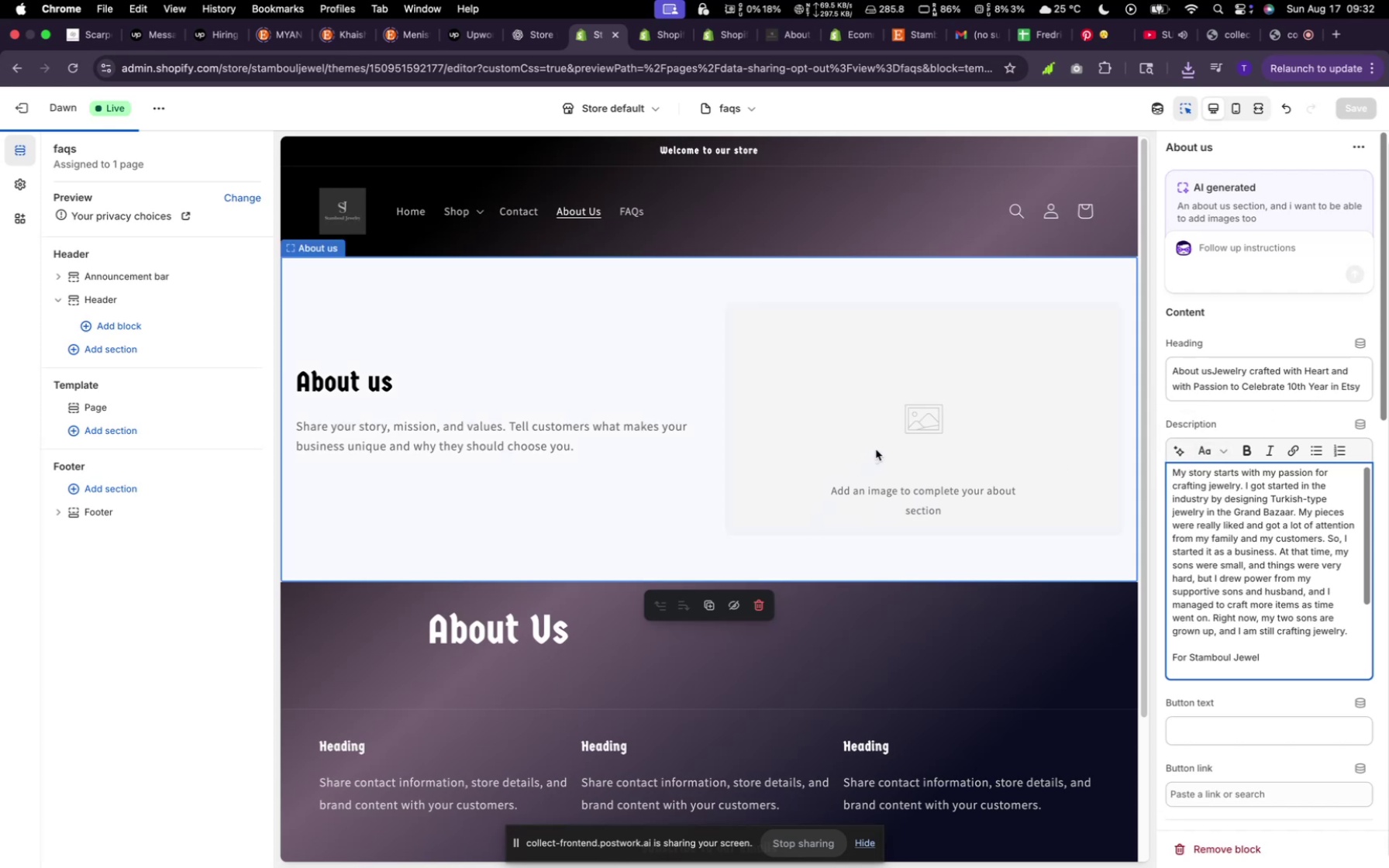 
left_click([80, 68])
 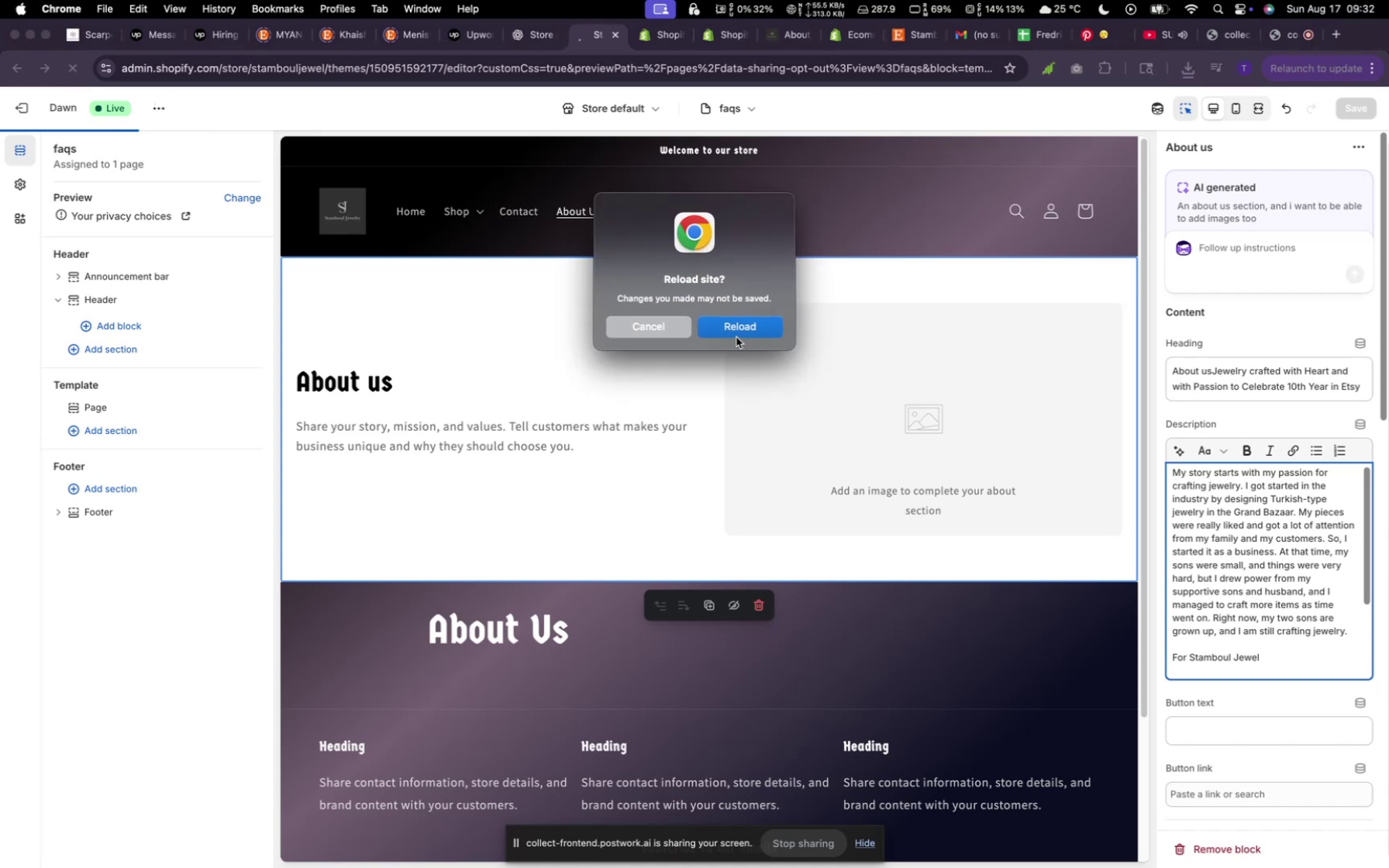 
left_click([736, 332])
 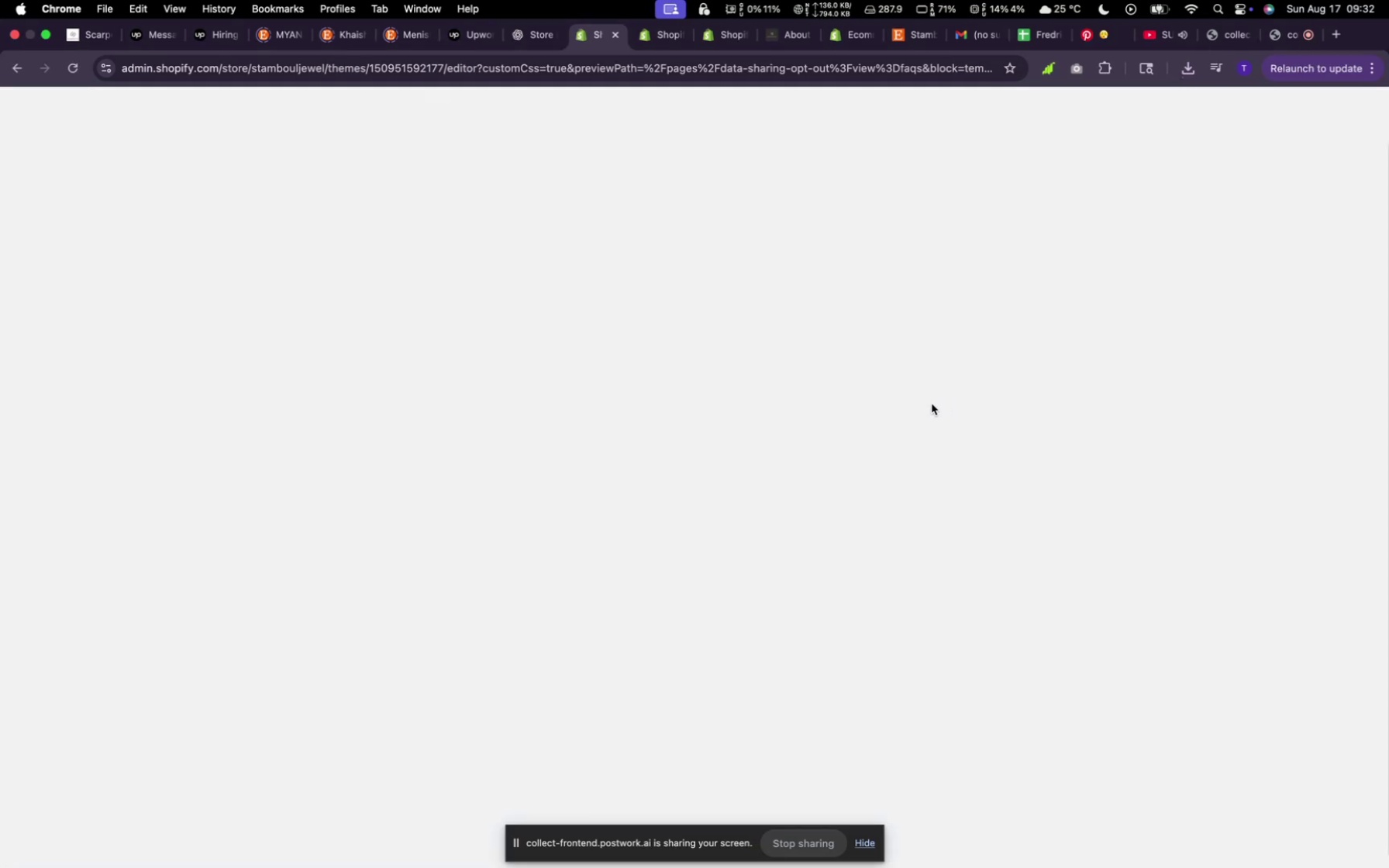 
wait(9.3)
 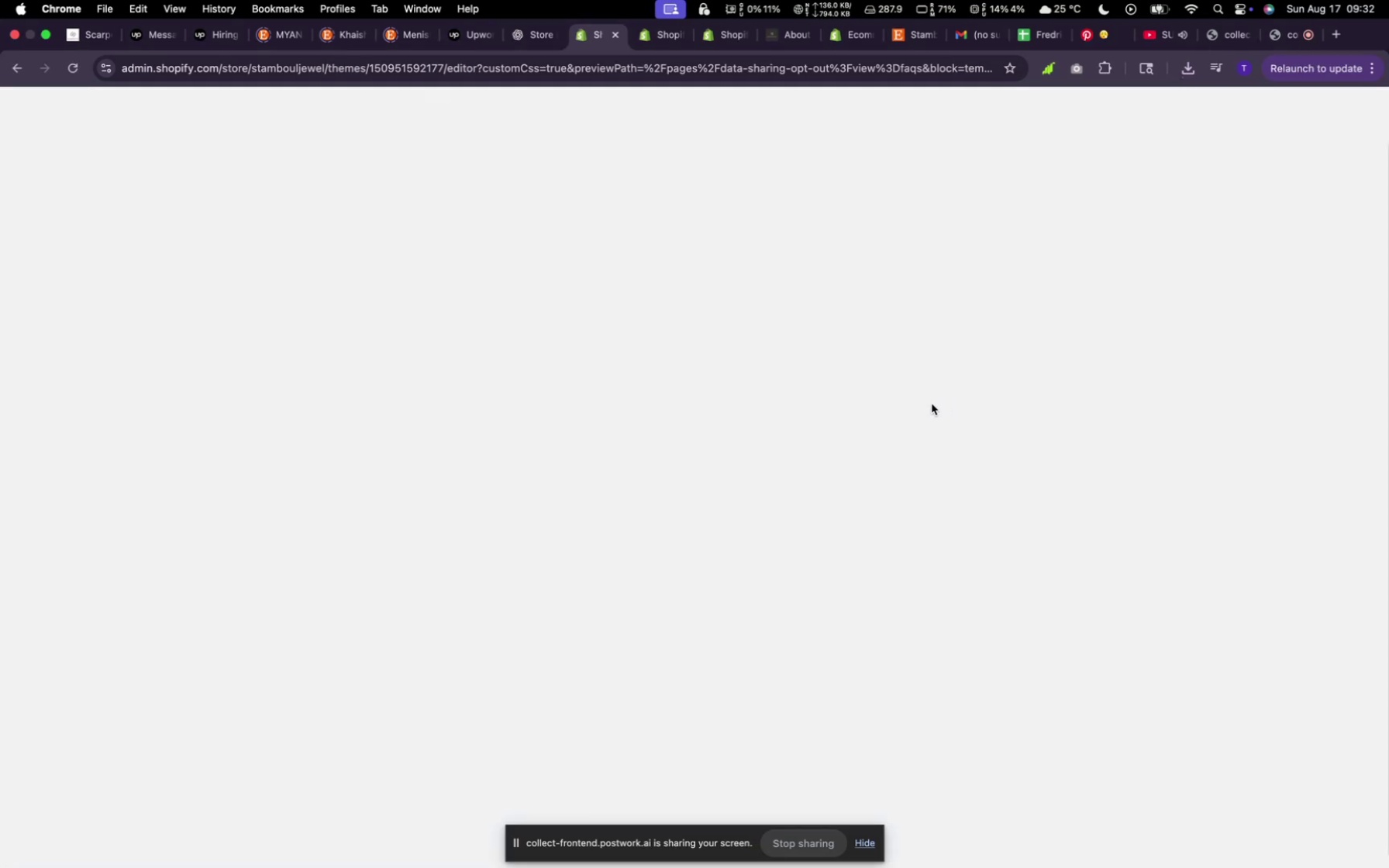 
left_click([563, 204])
 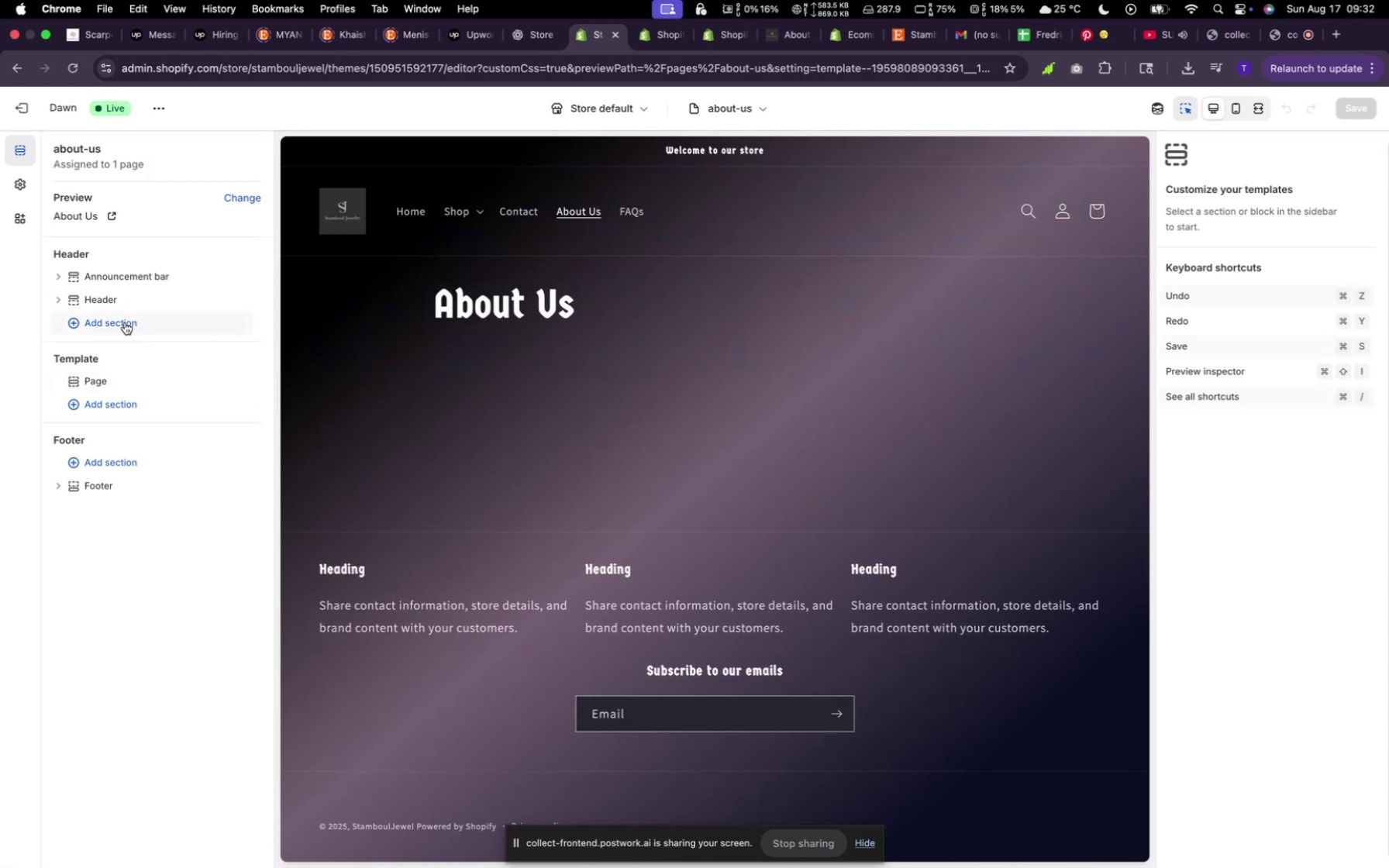 
wait(7.2)
 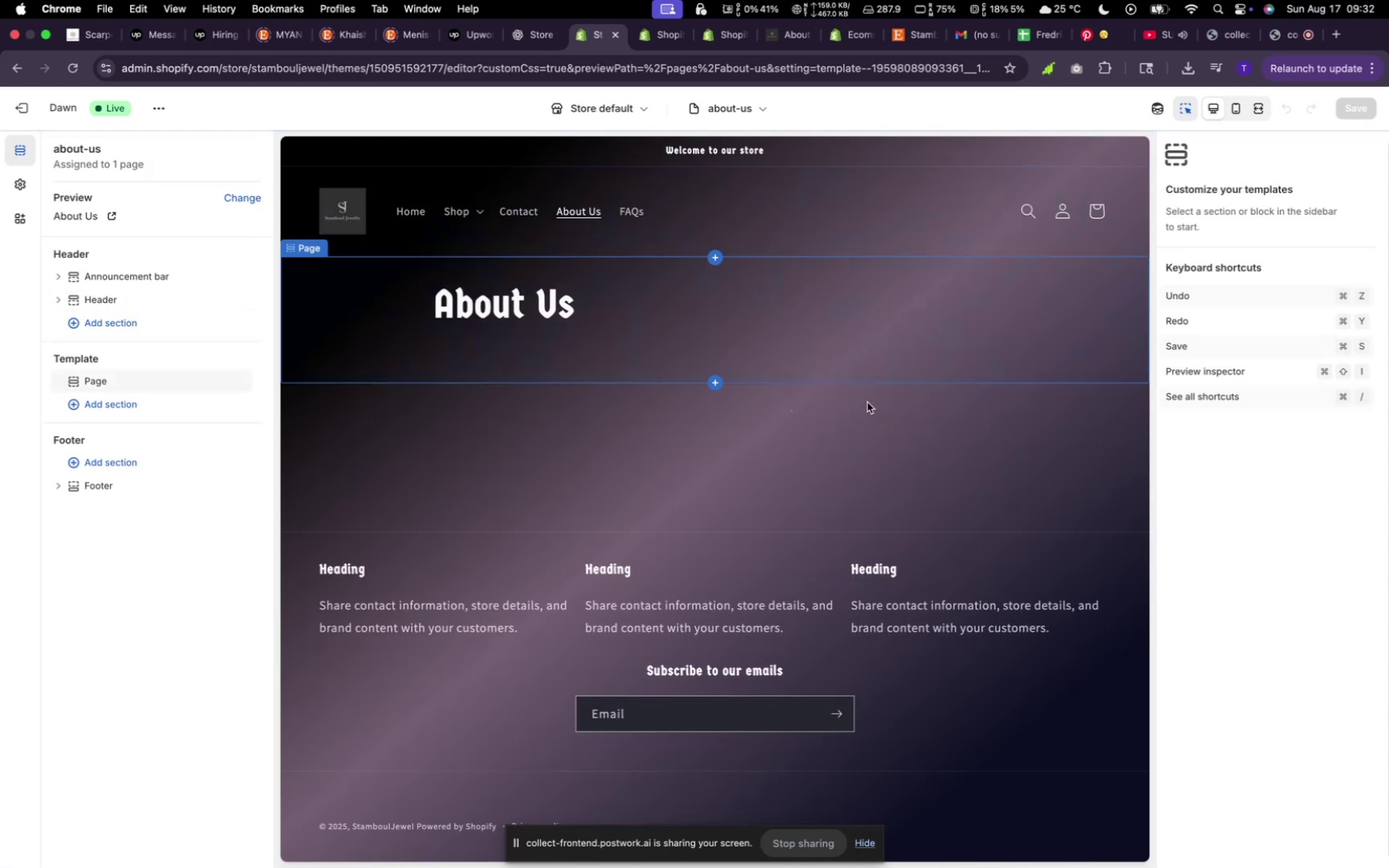 
left_click([112, 405])
 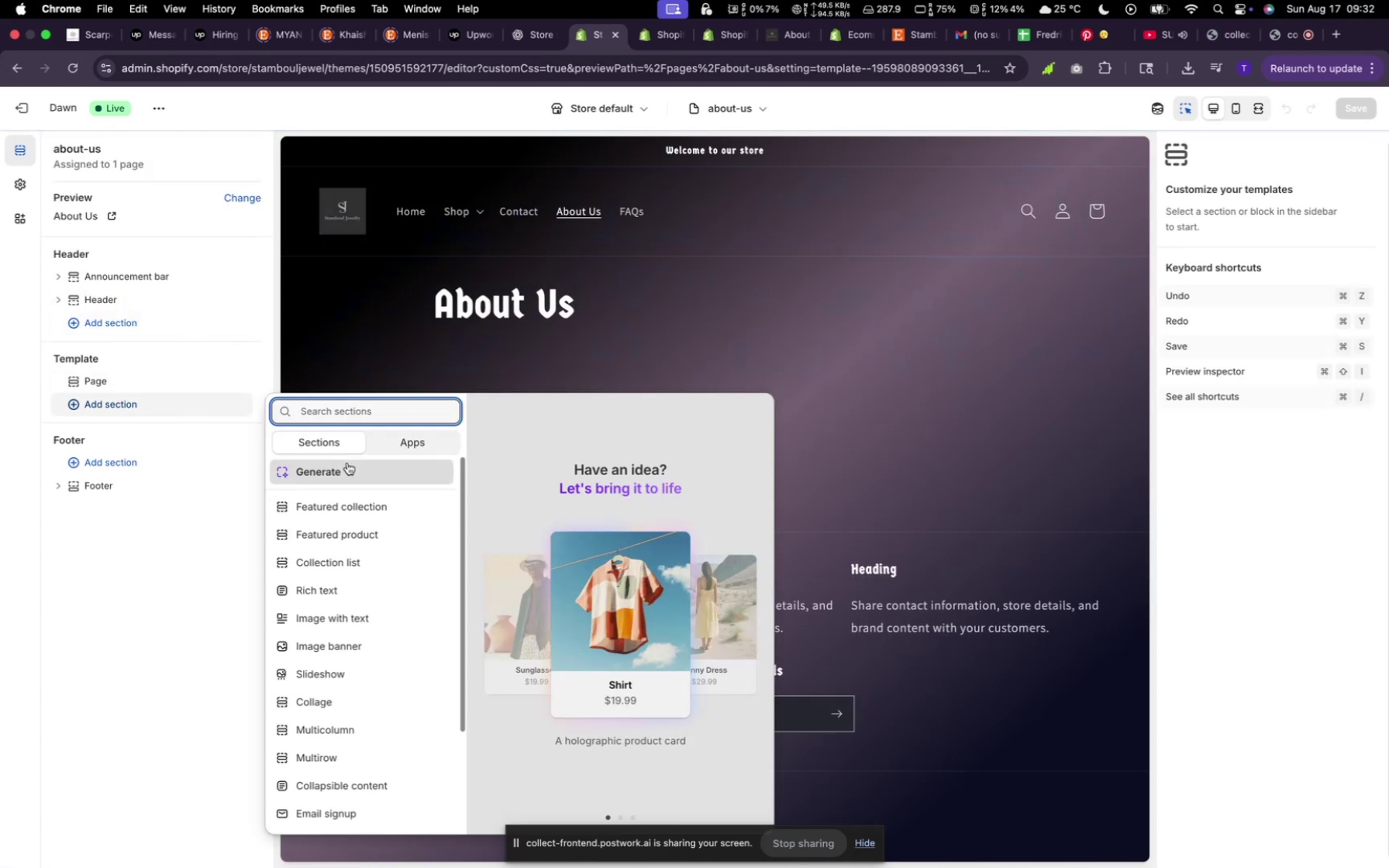 
left_click([347, 463])
 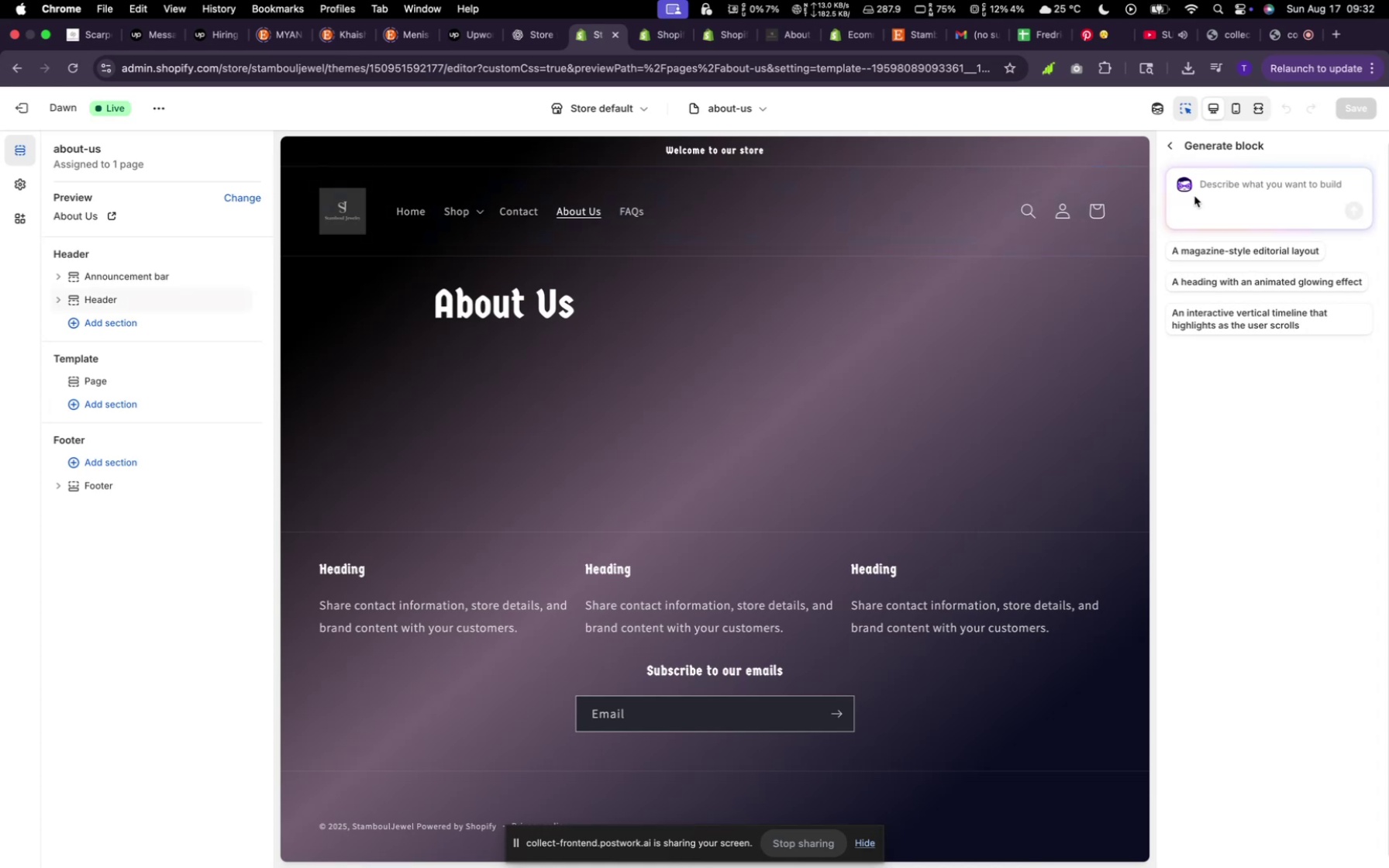 
left_click([1239, 186])
 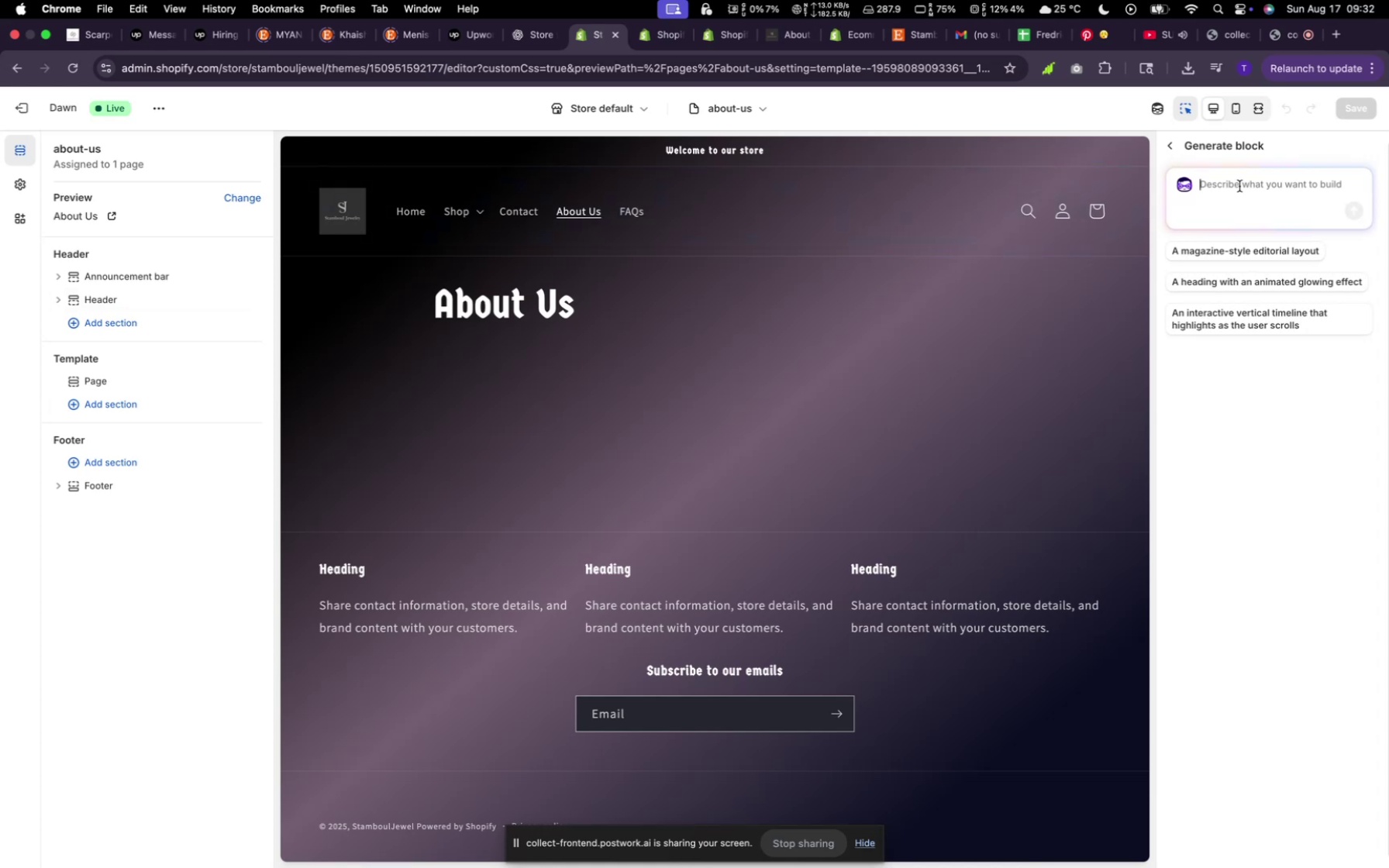 
type(I need a beautiful about us section with imagge)
 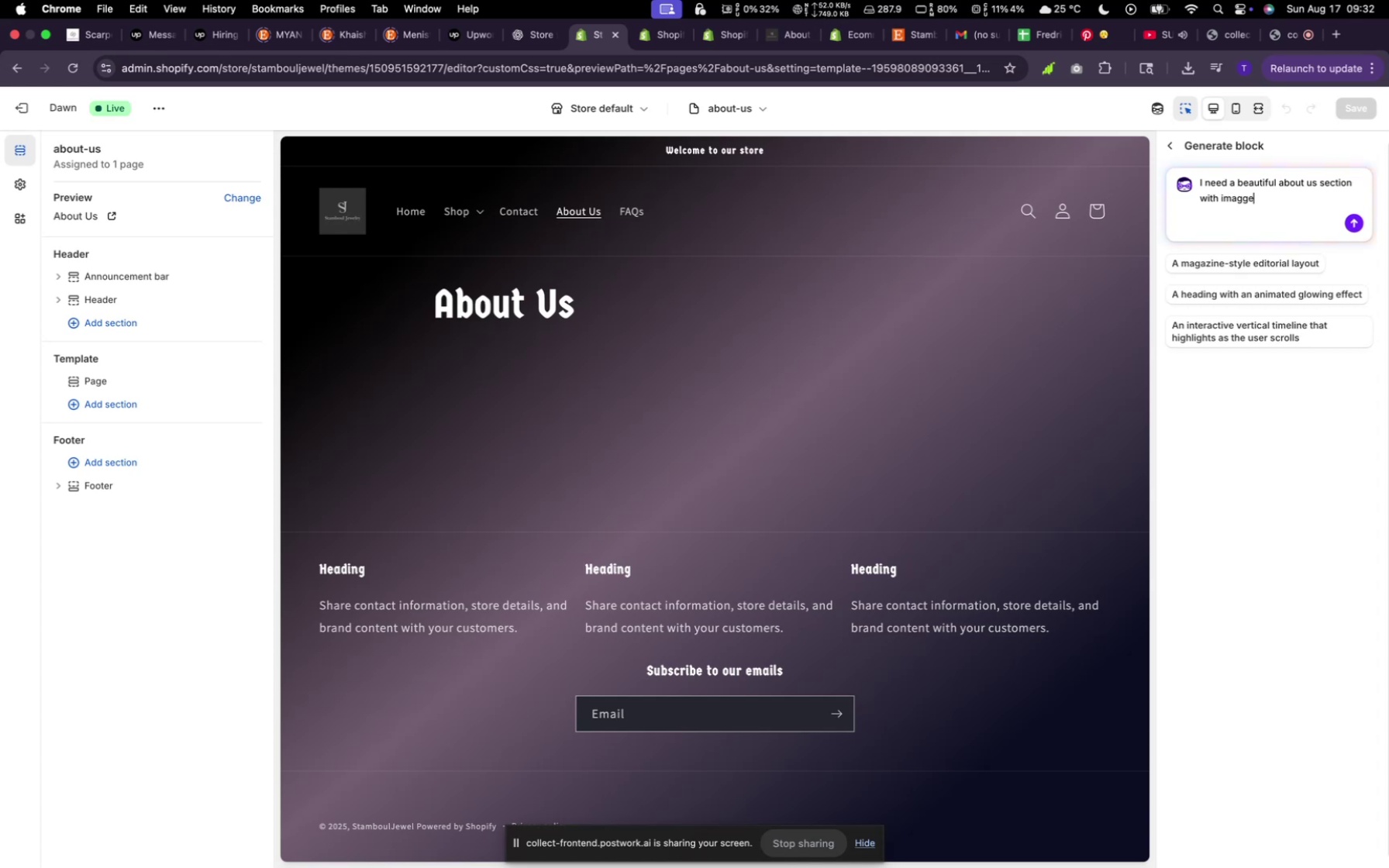 
key(Enter)
 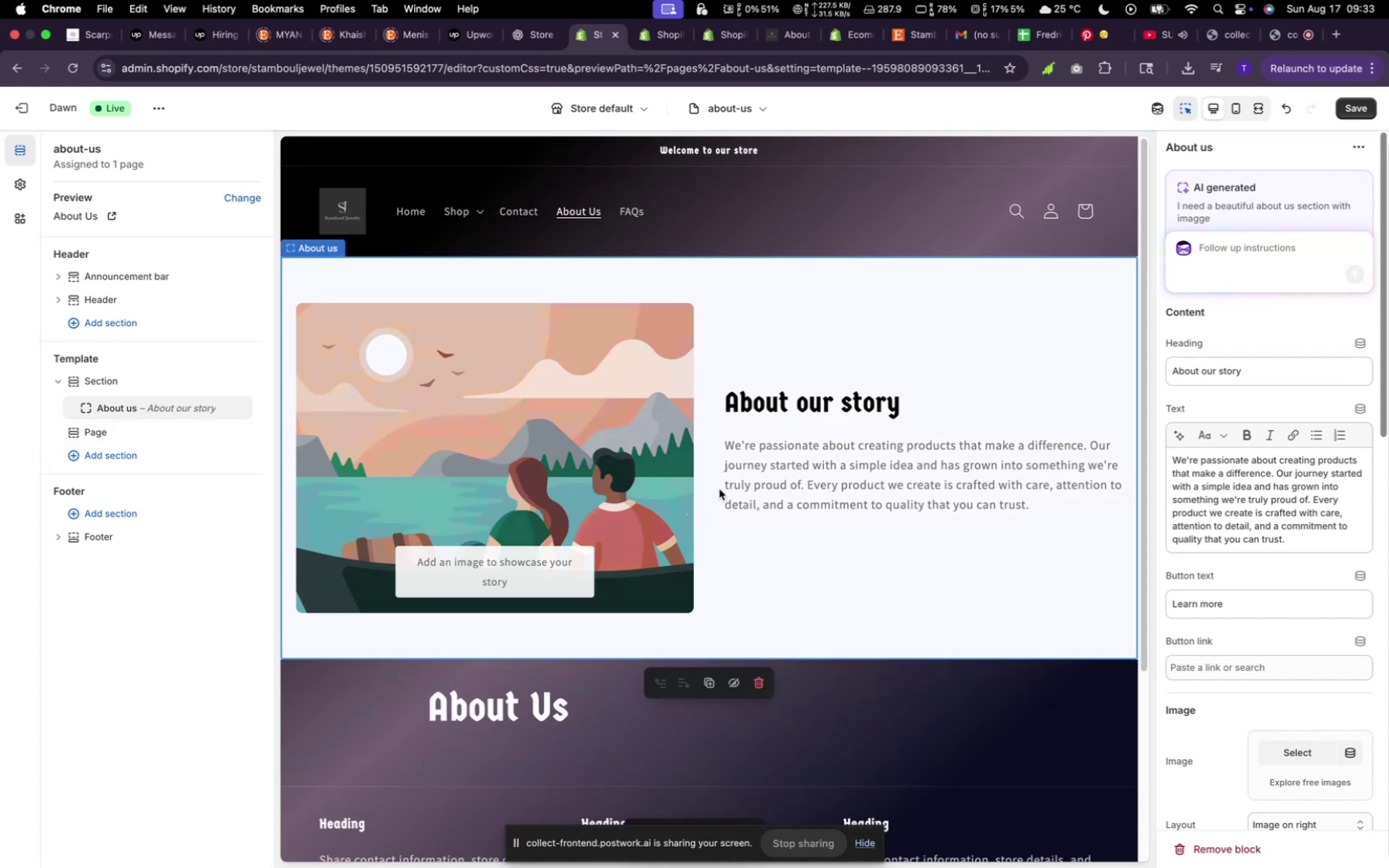 
wait(70.61)
 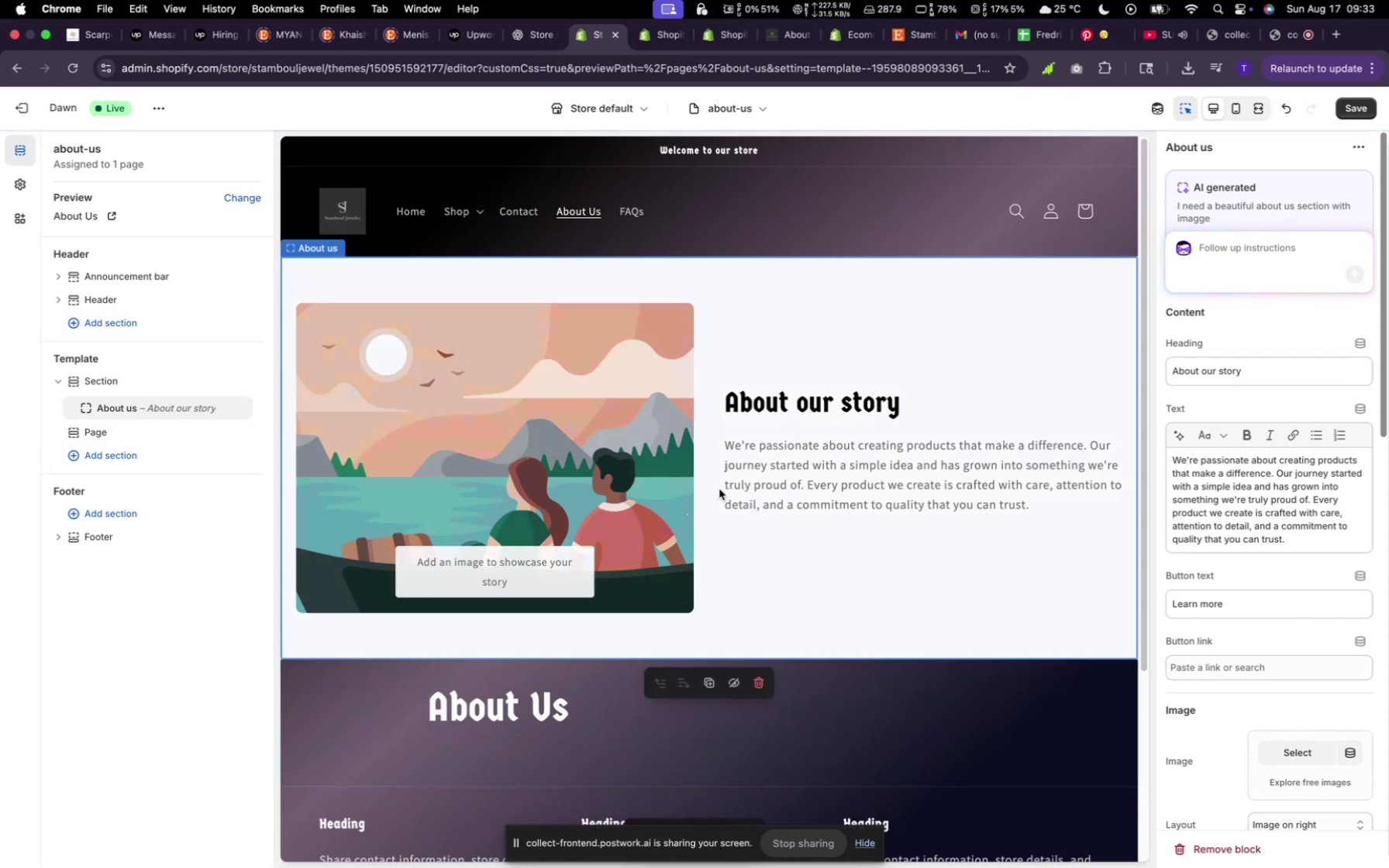 
left_click_drag(start_coordinate=[1309, 544], to_coordinate=[1167, 460])
 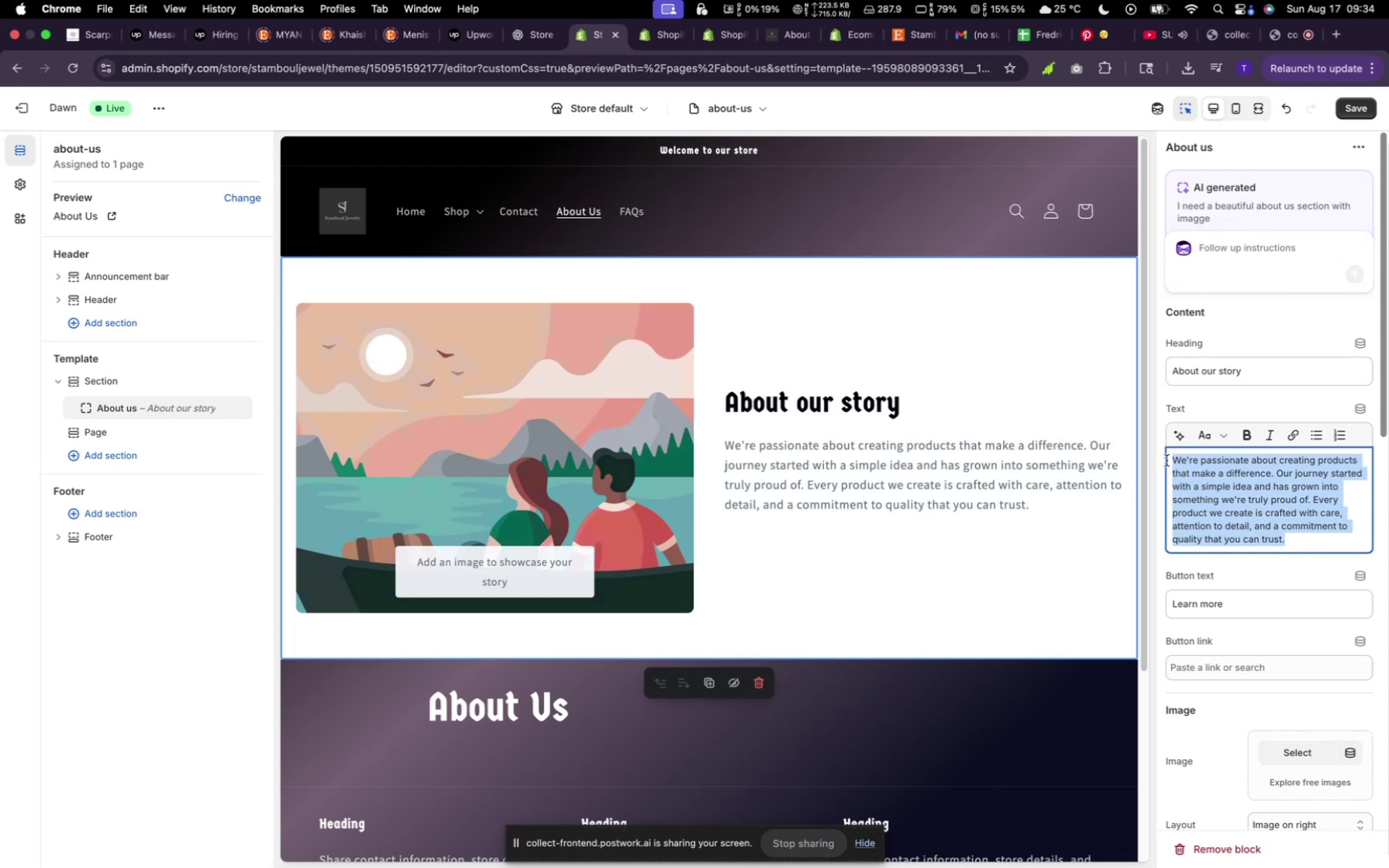 
key(Meta+V)
 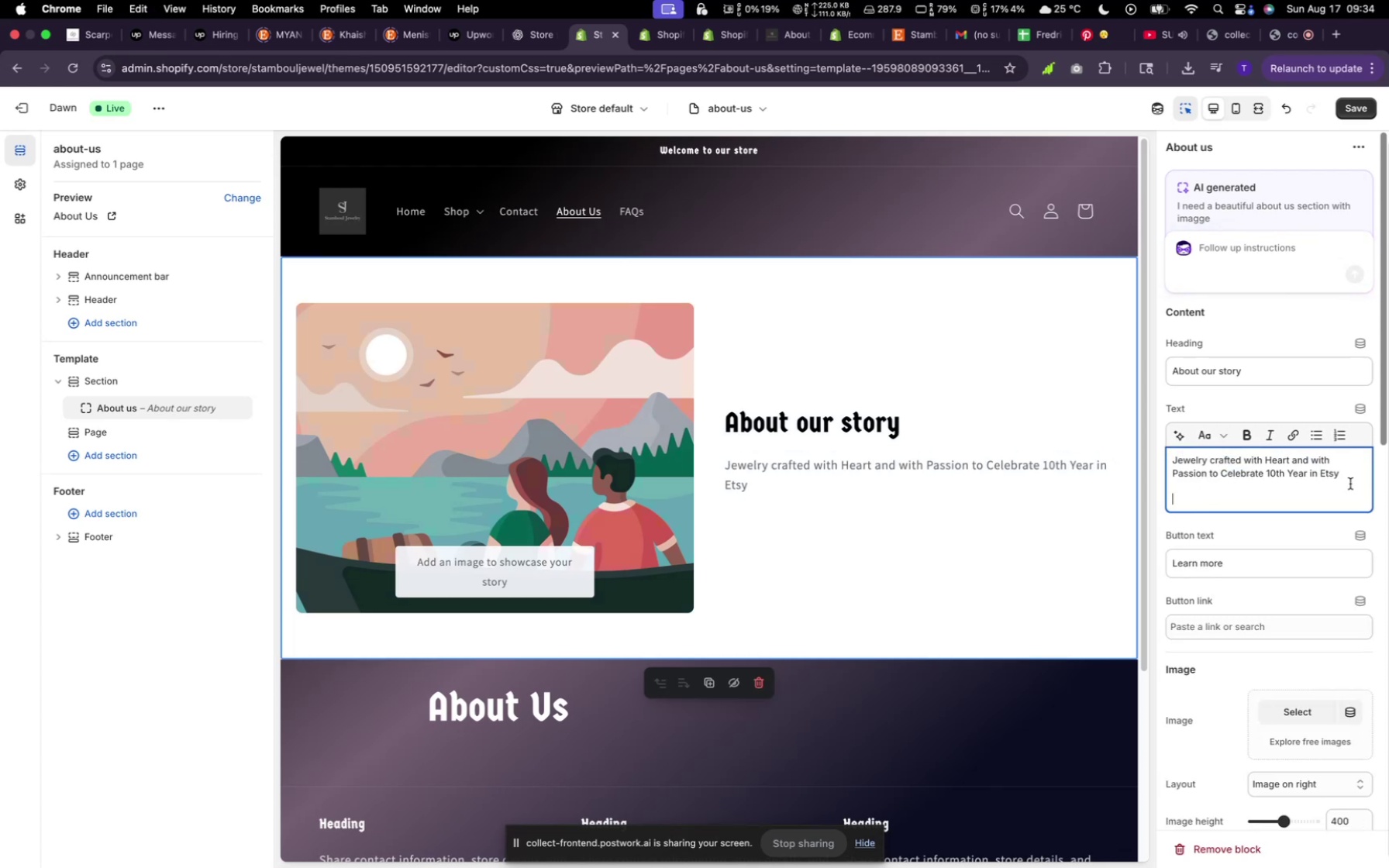 
left_click_drag(start_coordinate=[1355, 481], to_coordinate=[1158, 457])
 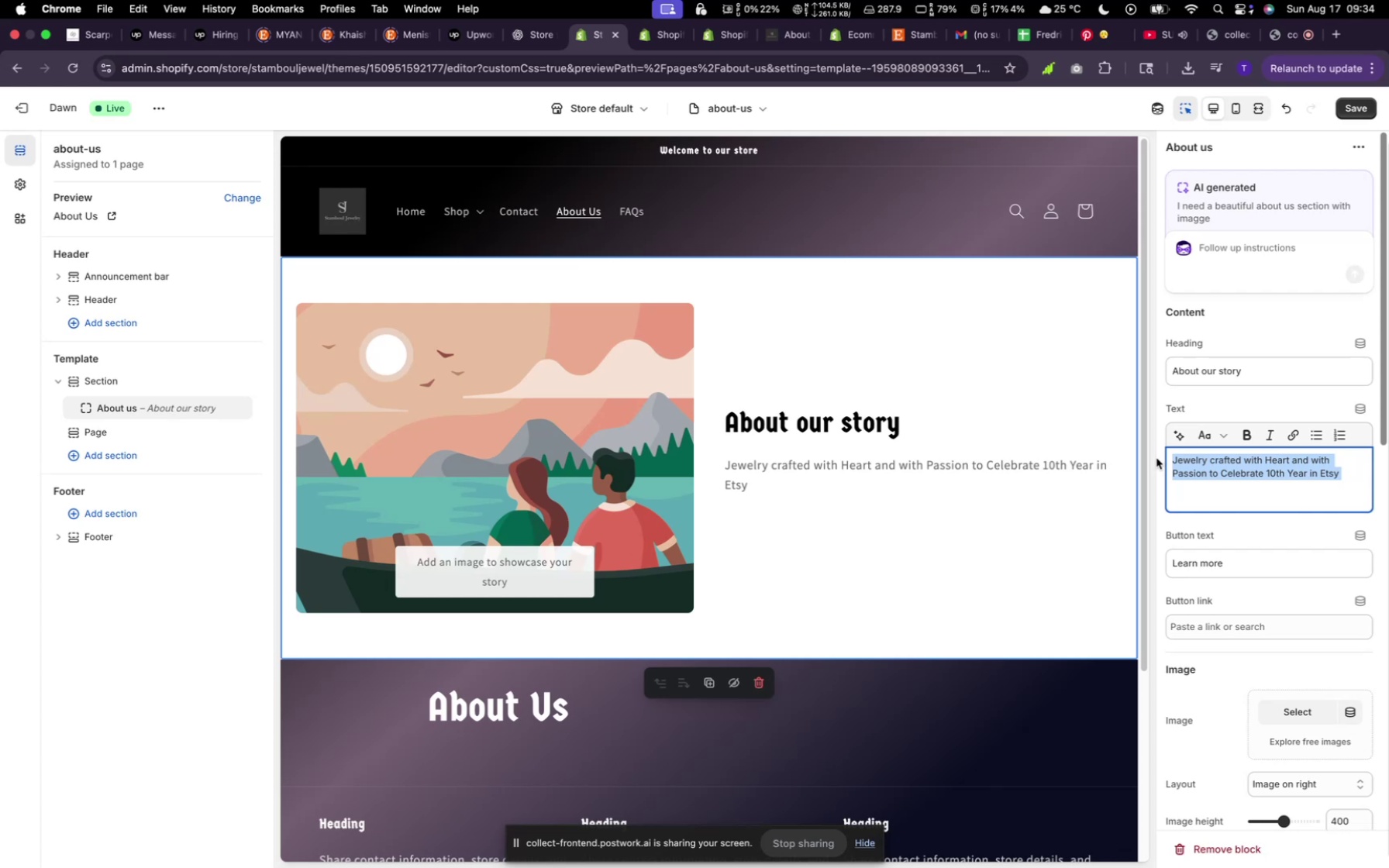 
hold_key(key=CommandLeft, duration=0.89)
 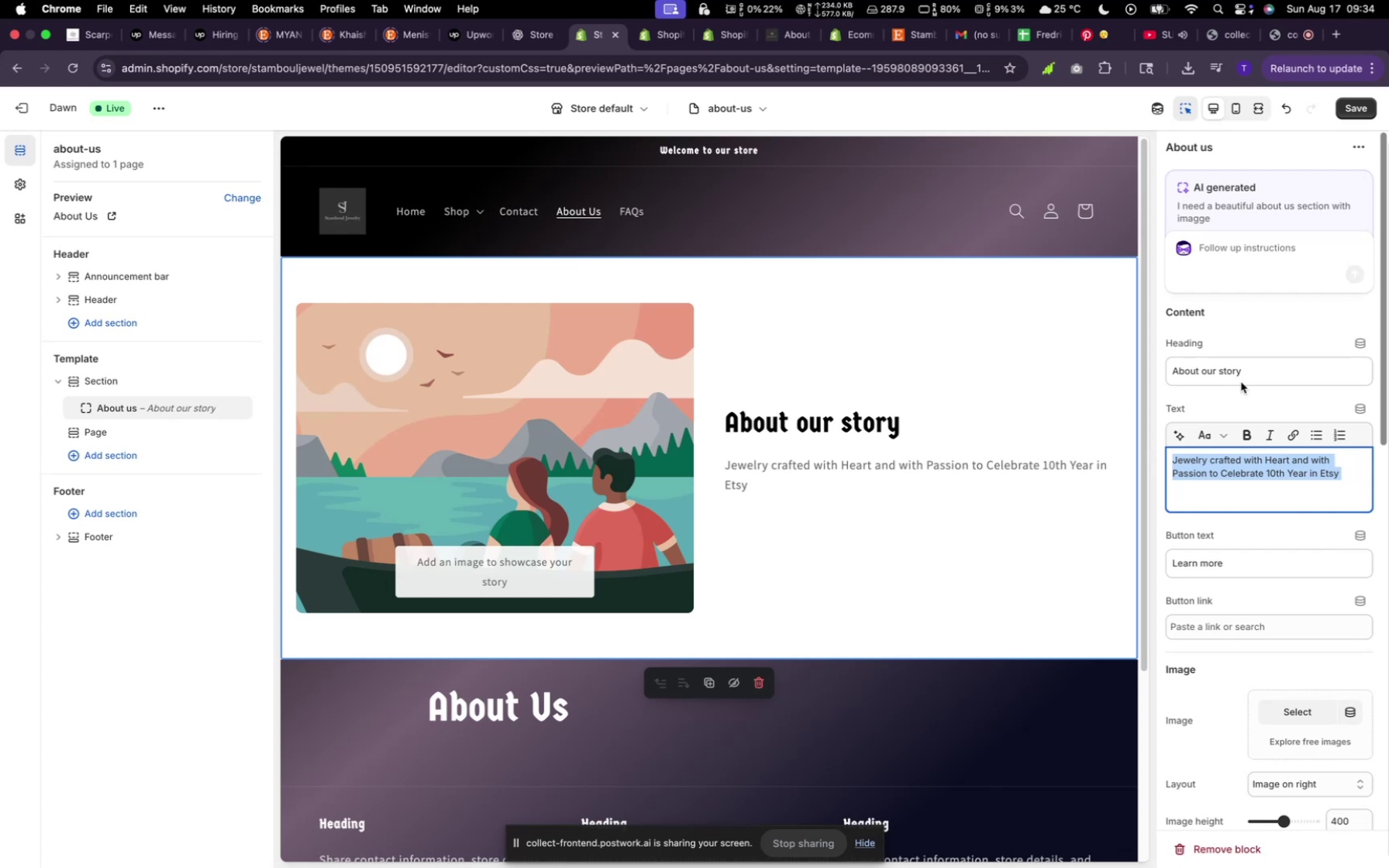 
left_click_drag(start_coordinate=[1256, 362], to_coordinate=[1201, 377])
 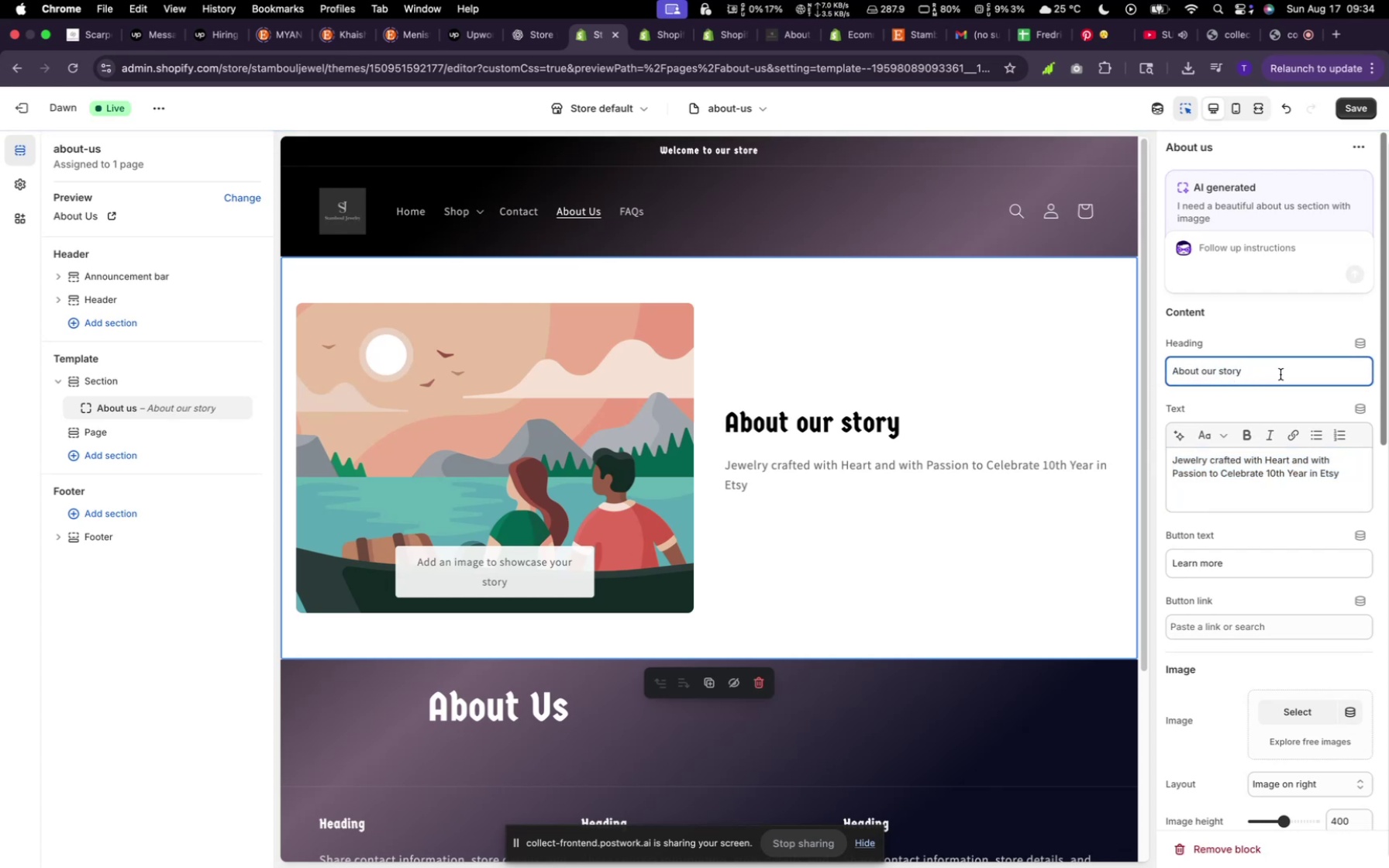 
left_click_drag(start_coordinate=[1309, 374], to_coordinate=[1153, 377])
 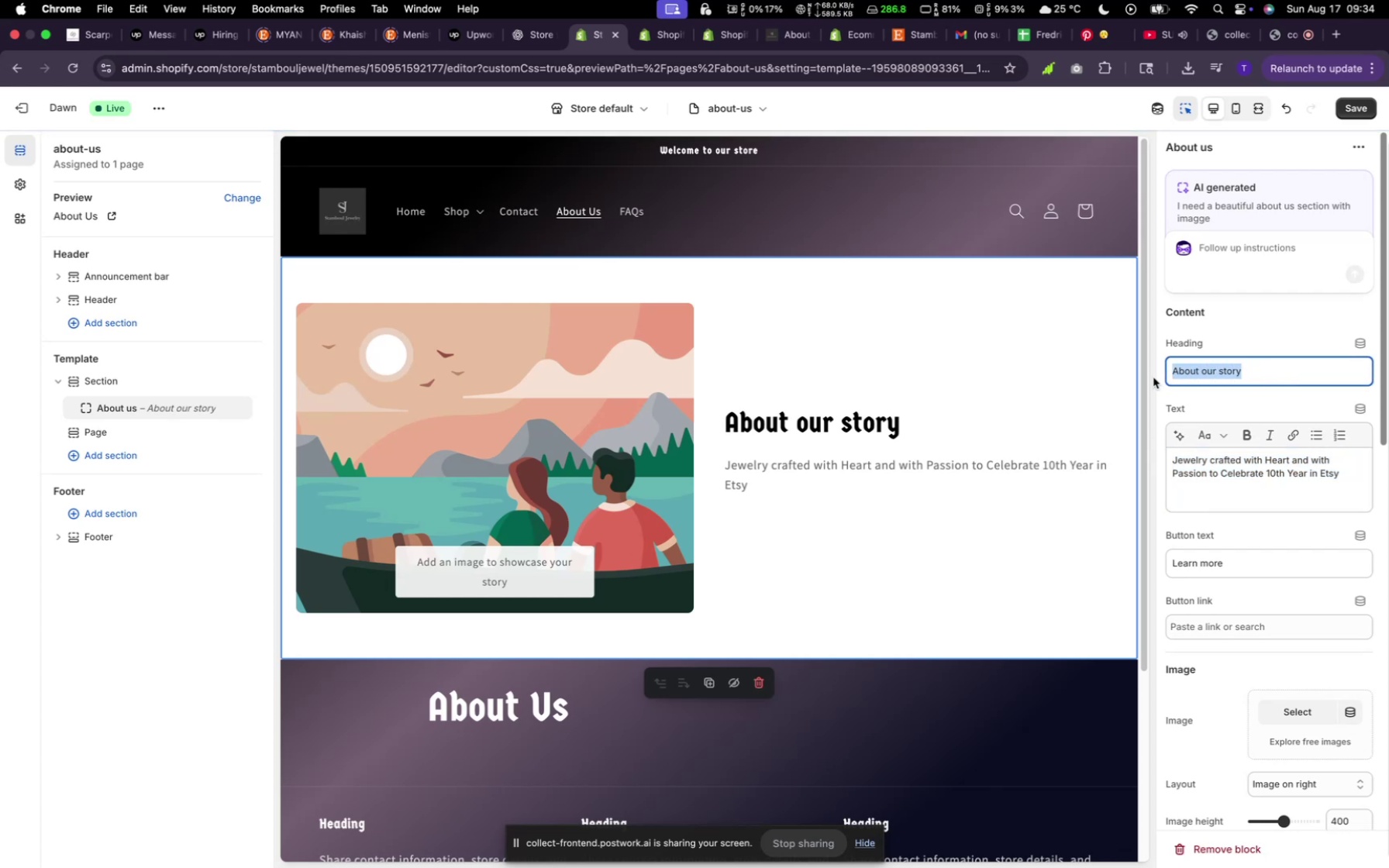 
key(Meta+V)
 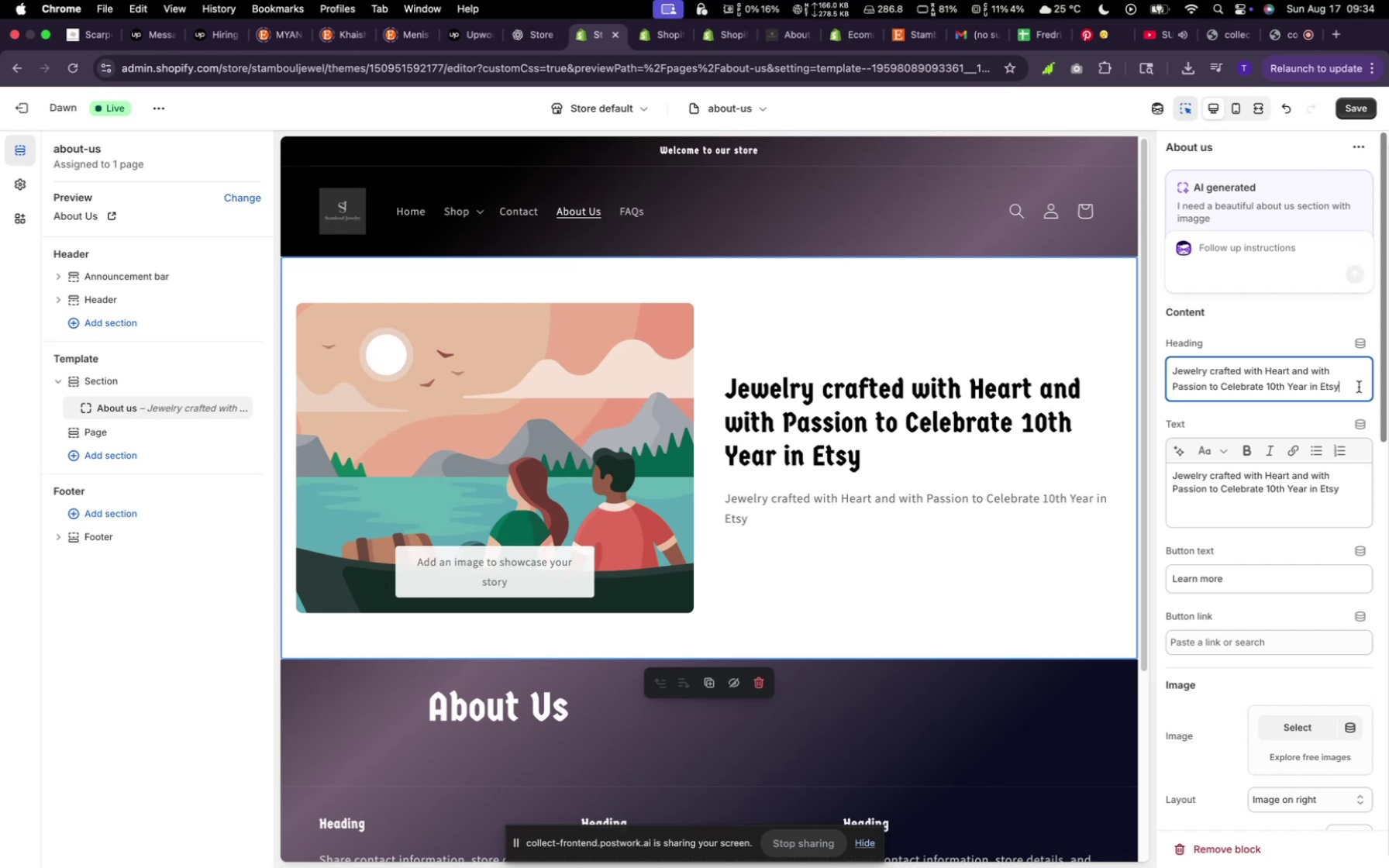 
wait(5.48)
 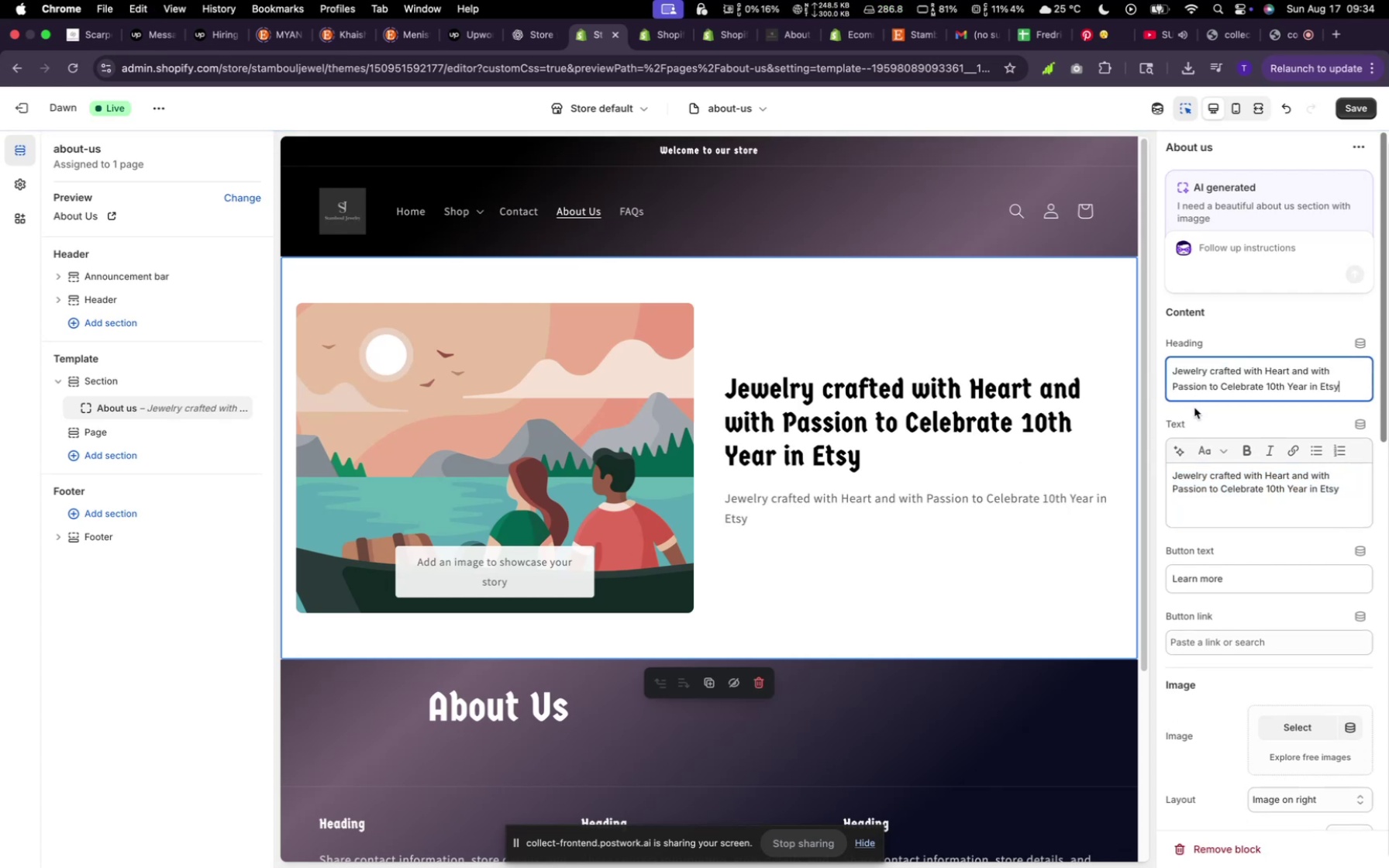 
left_click_drag(start_coordinate=[1353, 387], to_coordinate=[1211, 388])
 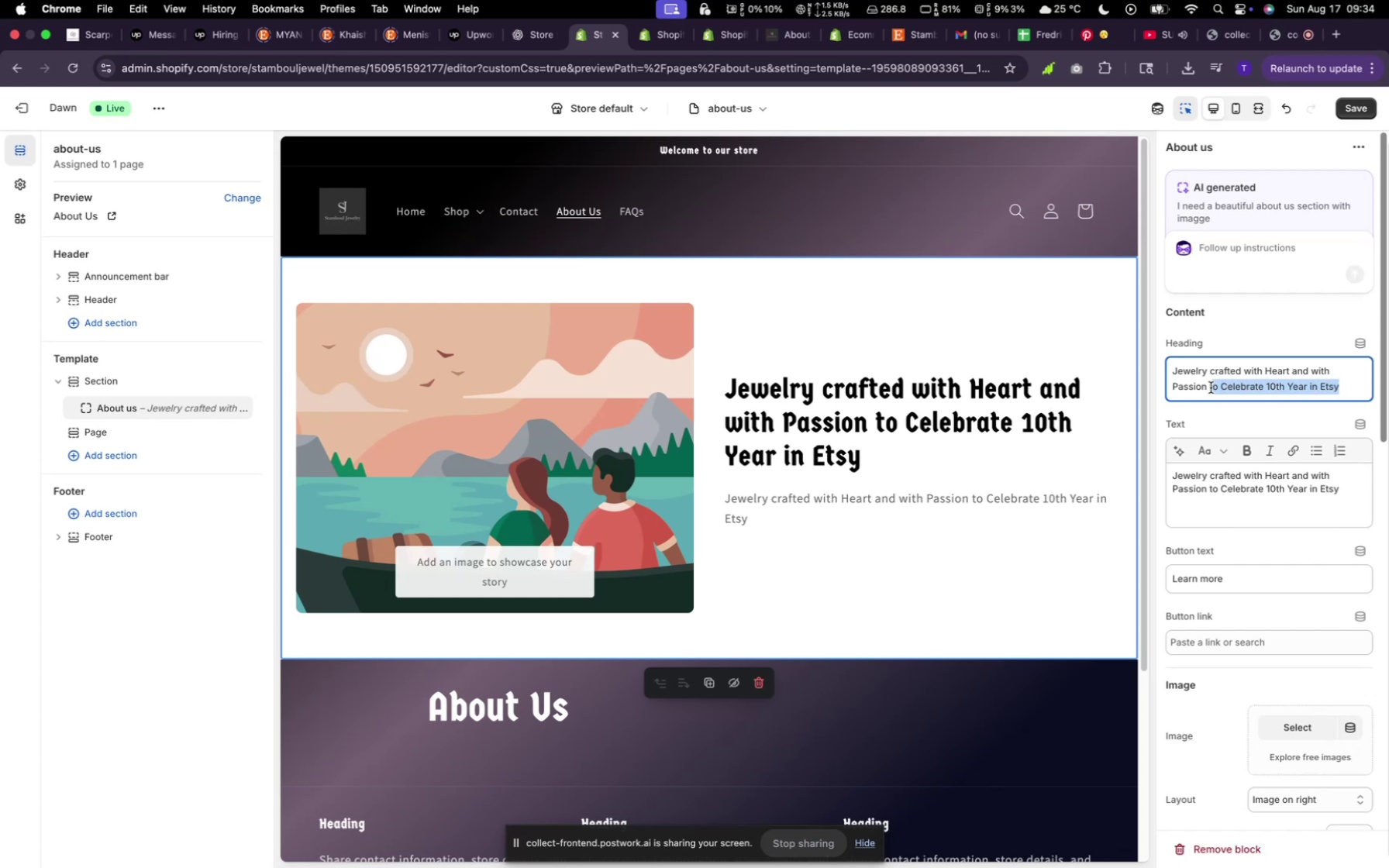 
key(Space)
 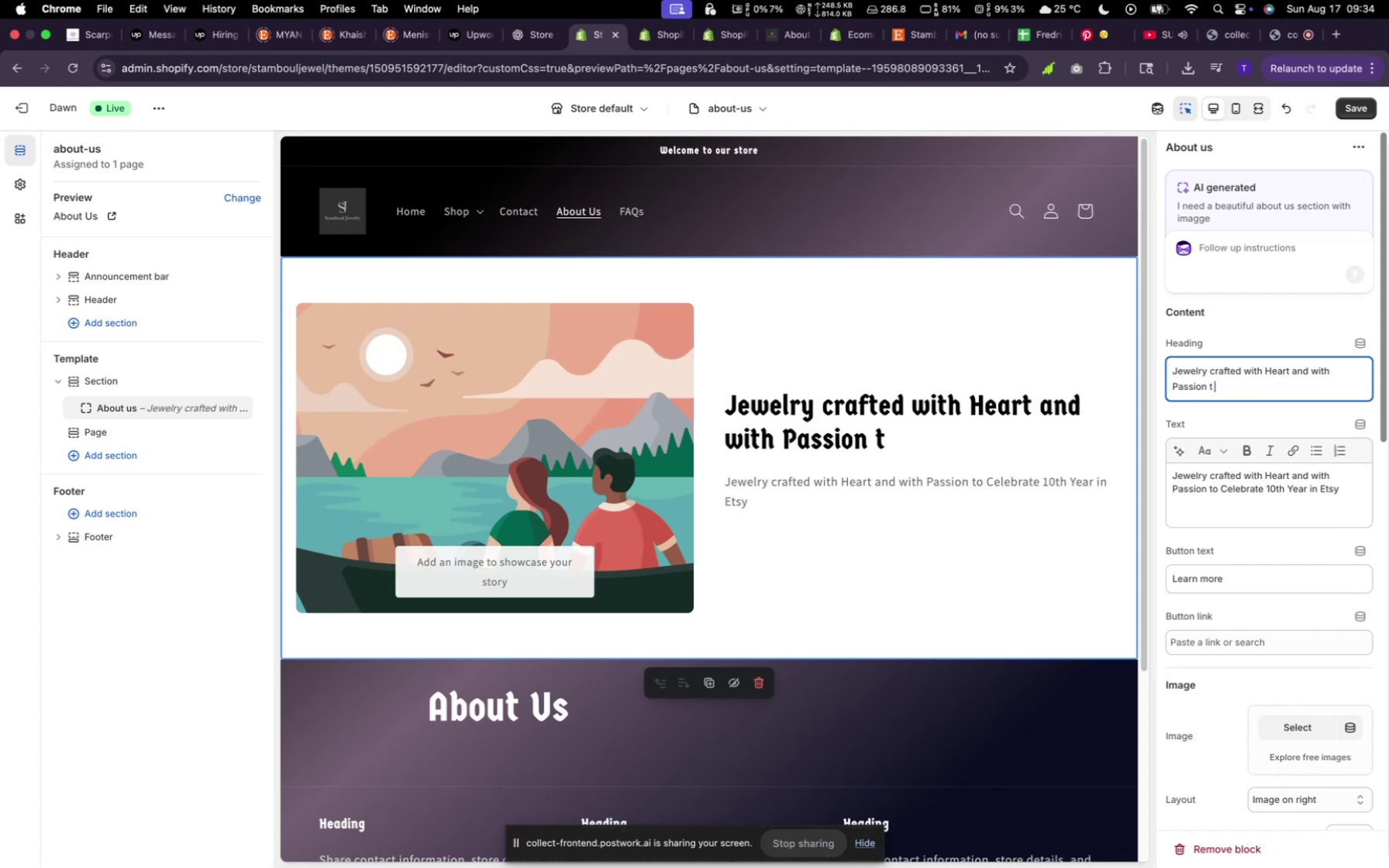 
key(Backspace)
 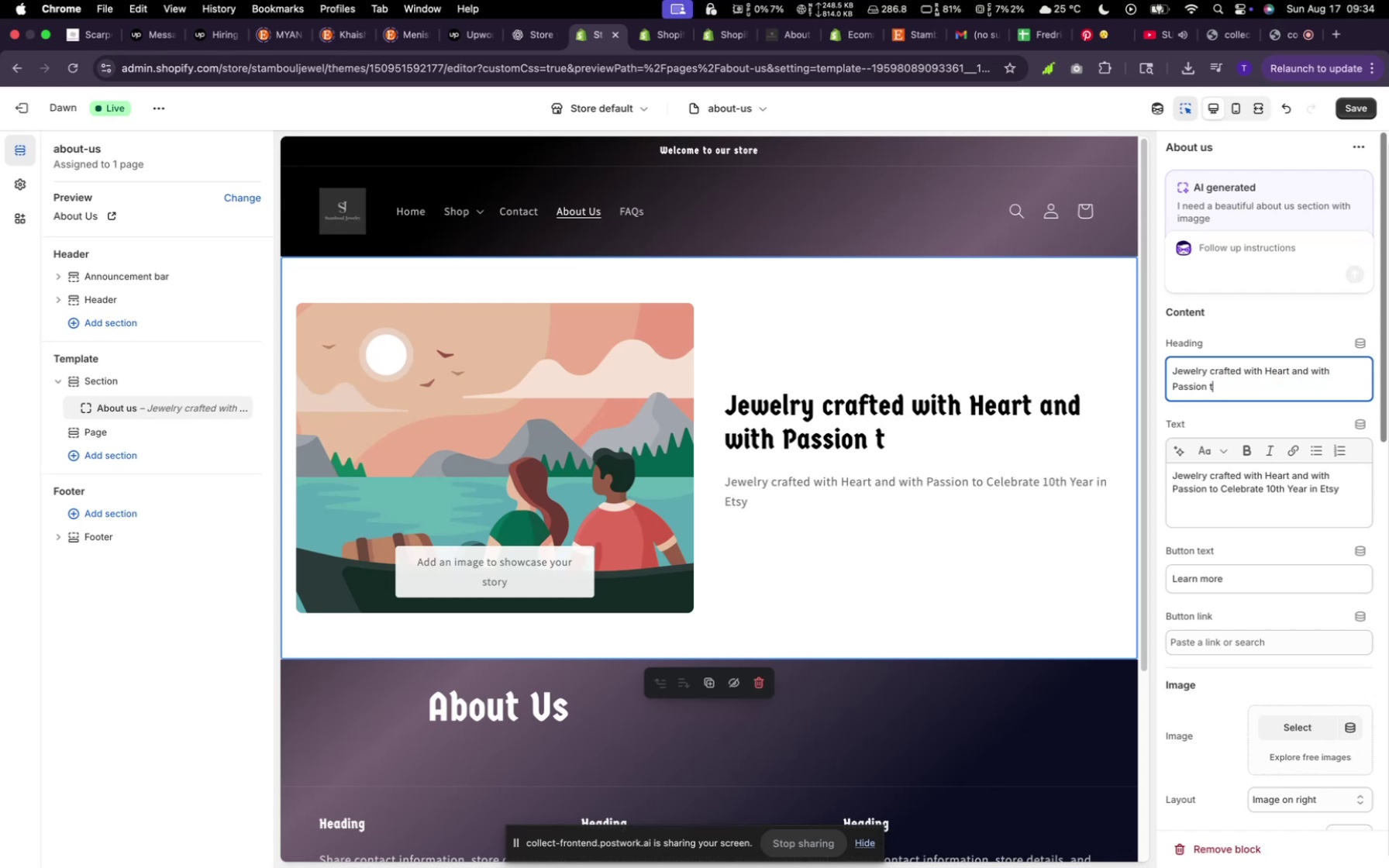 
key(Backspace)
 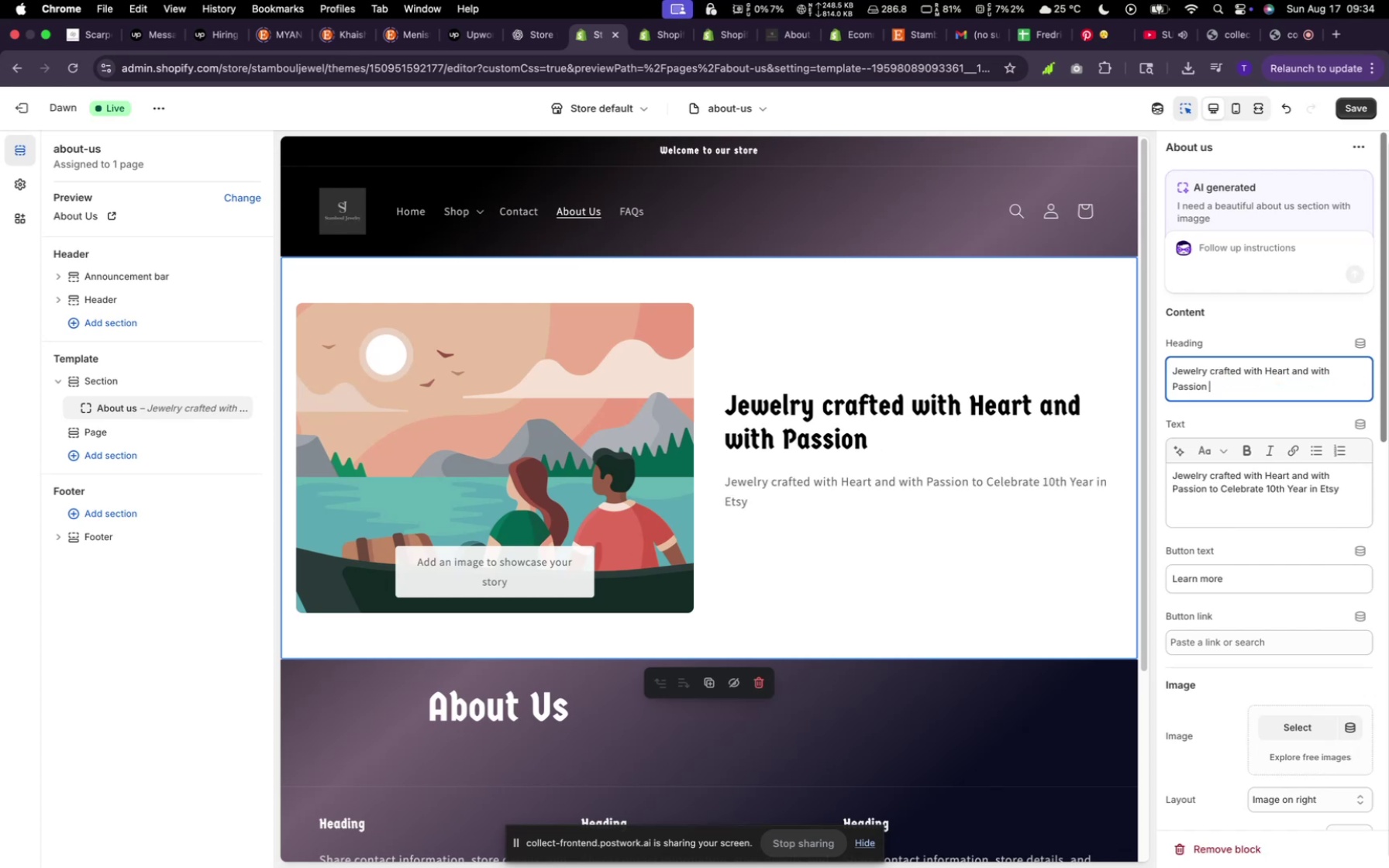 
key(Backspace)
 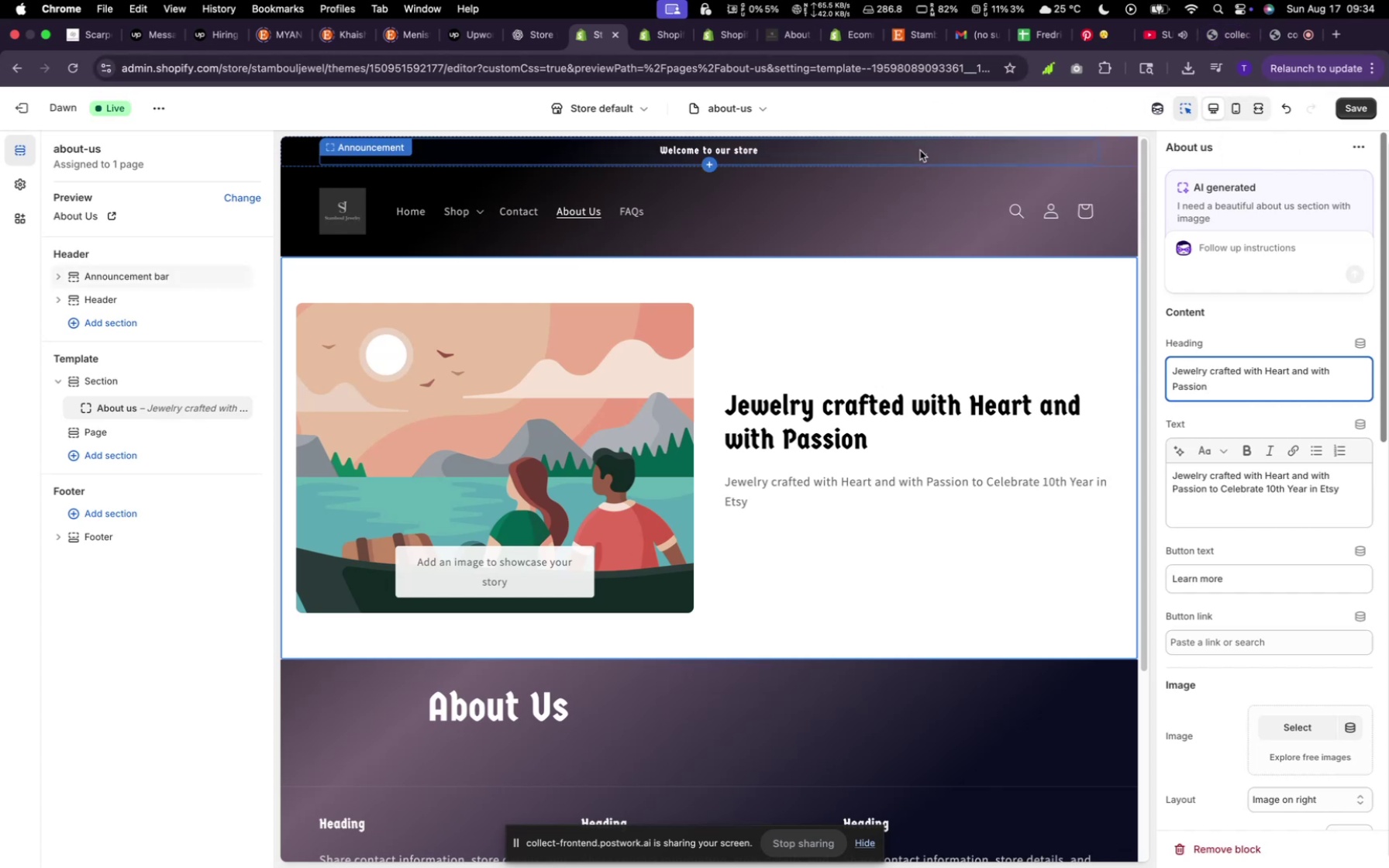 
wait(11.92)
 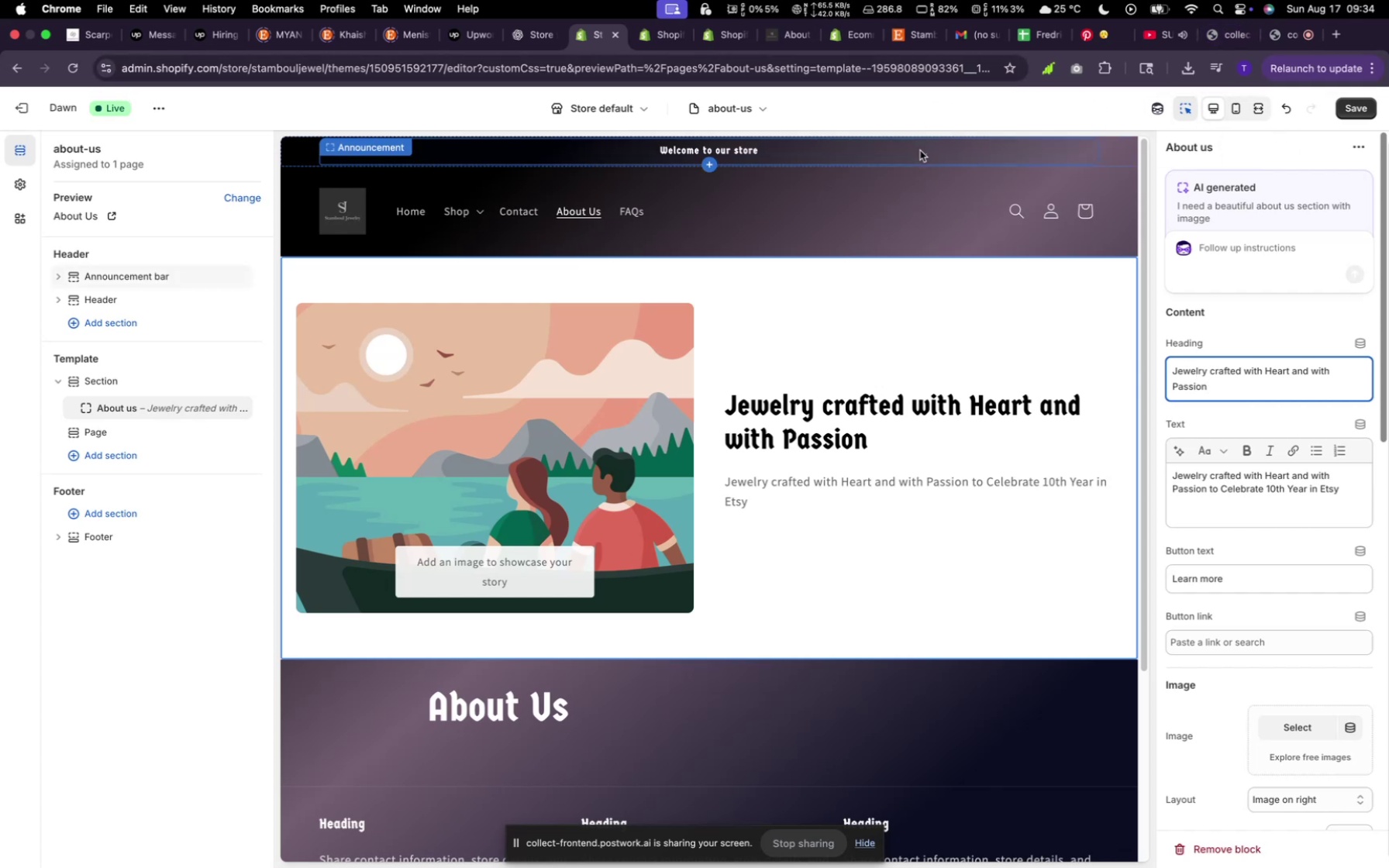 
left_click([904, 38])
 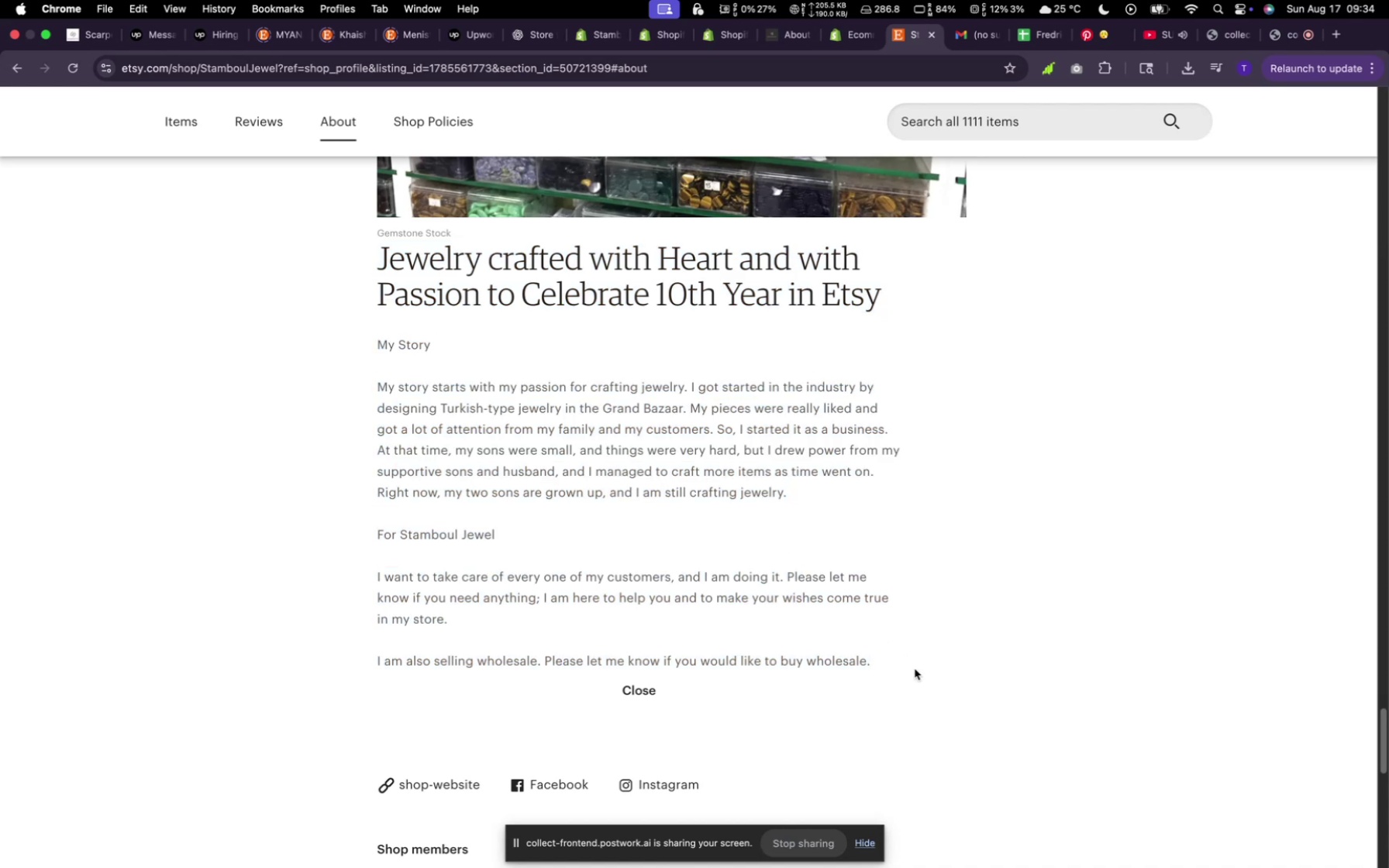 
left_click_drag(start_coordinate=[886, 671], to_coordinate=[374, 396])
 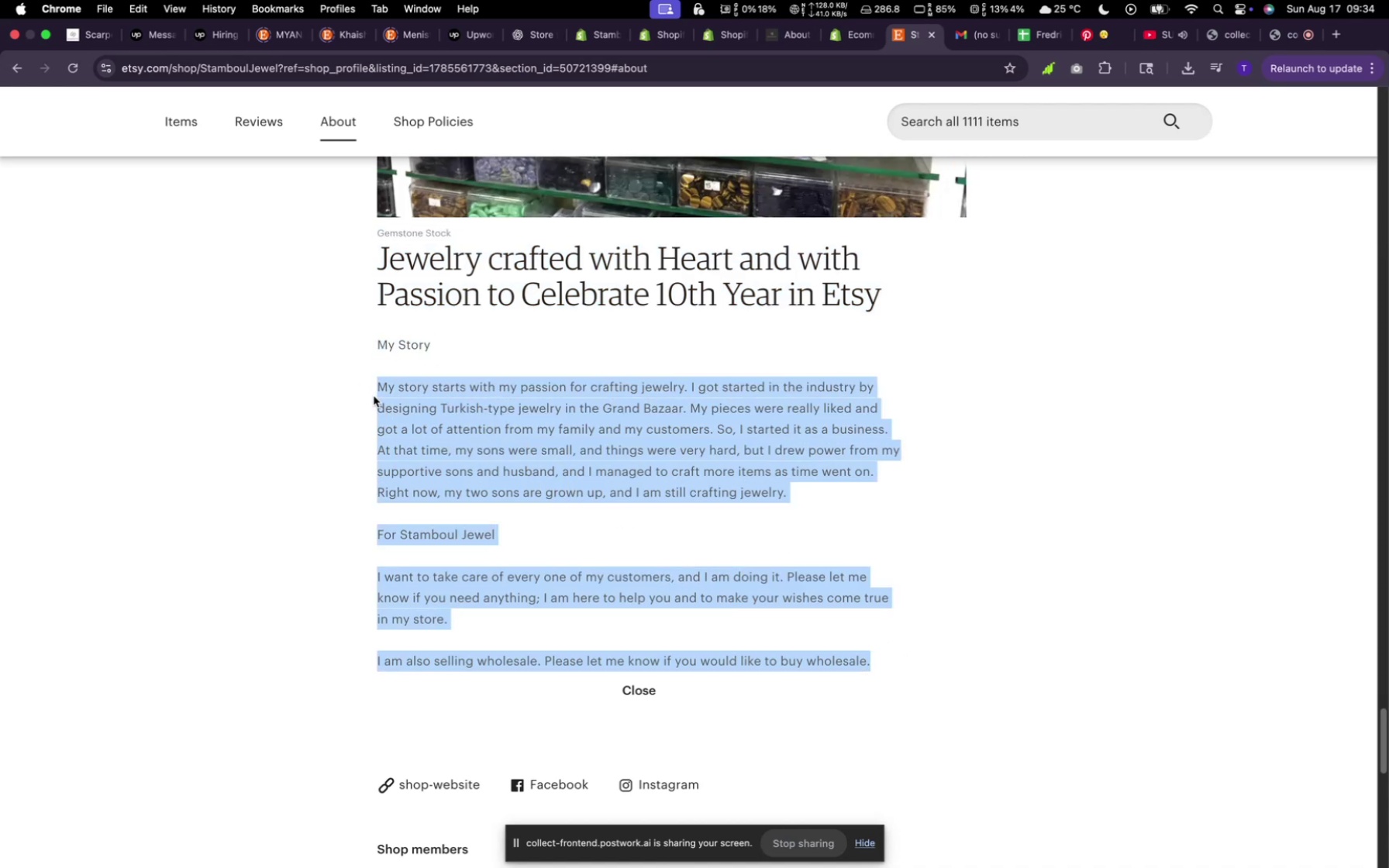 
key(Meta+CommandLeft)
 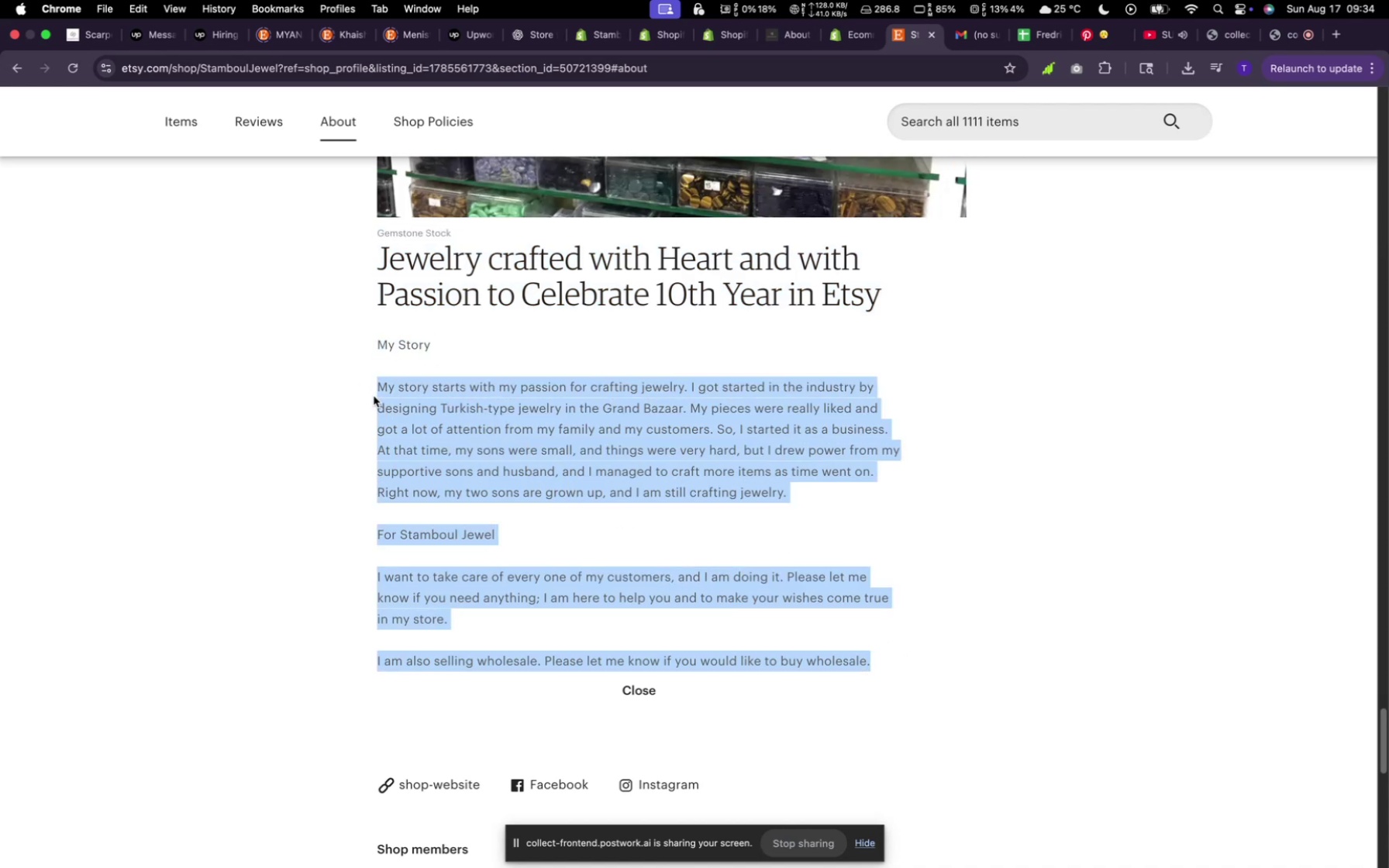 
key(Meta+C)
 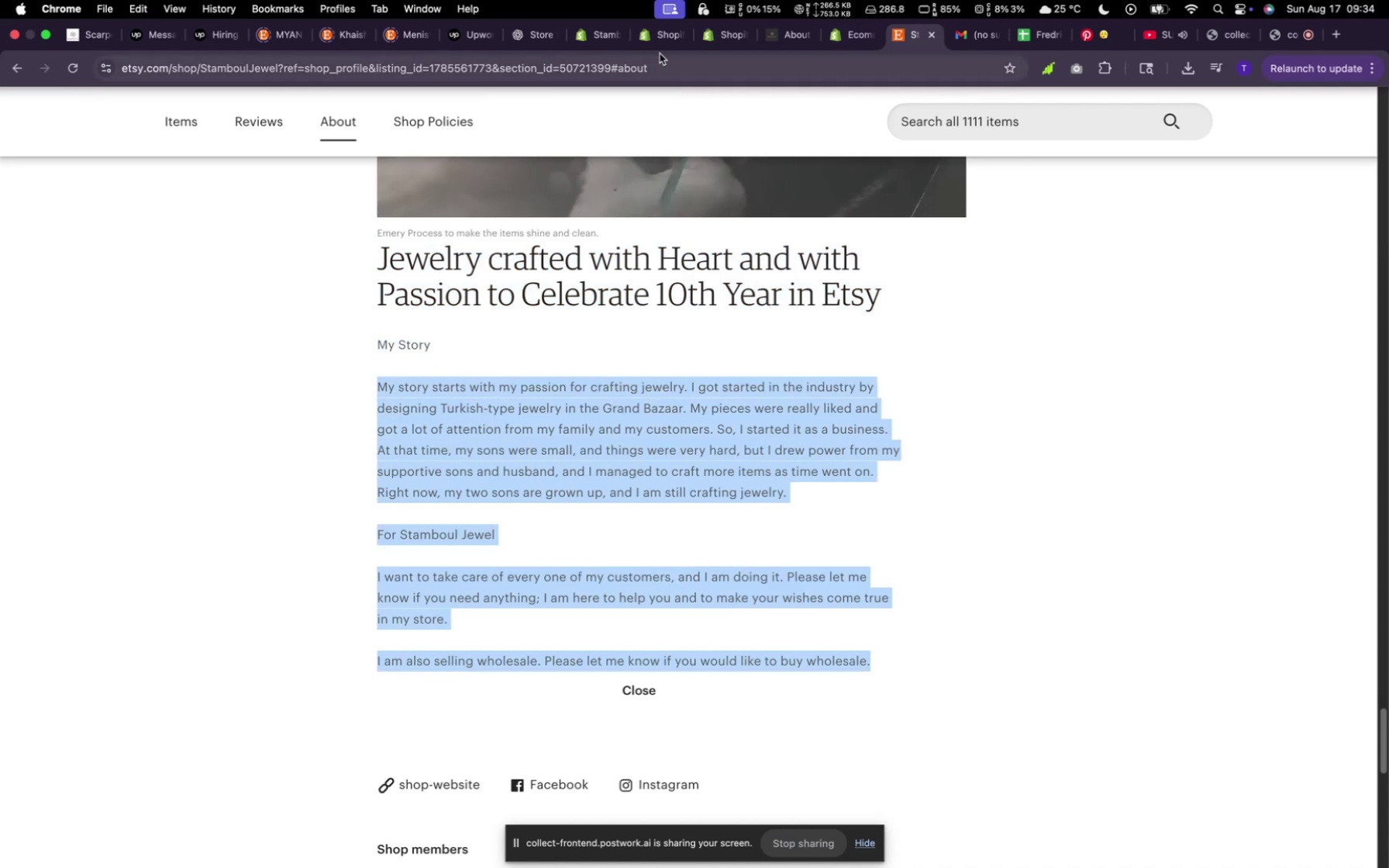 
left_click([606, 36])
 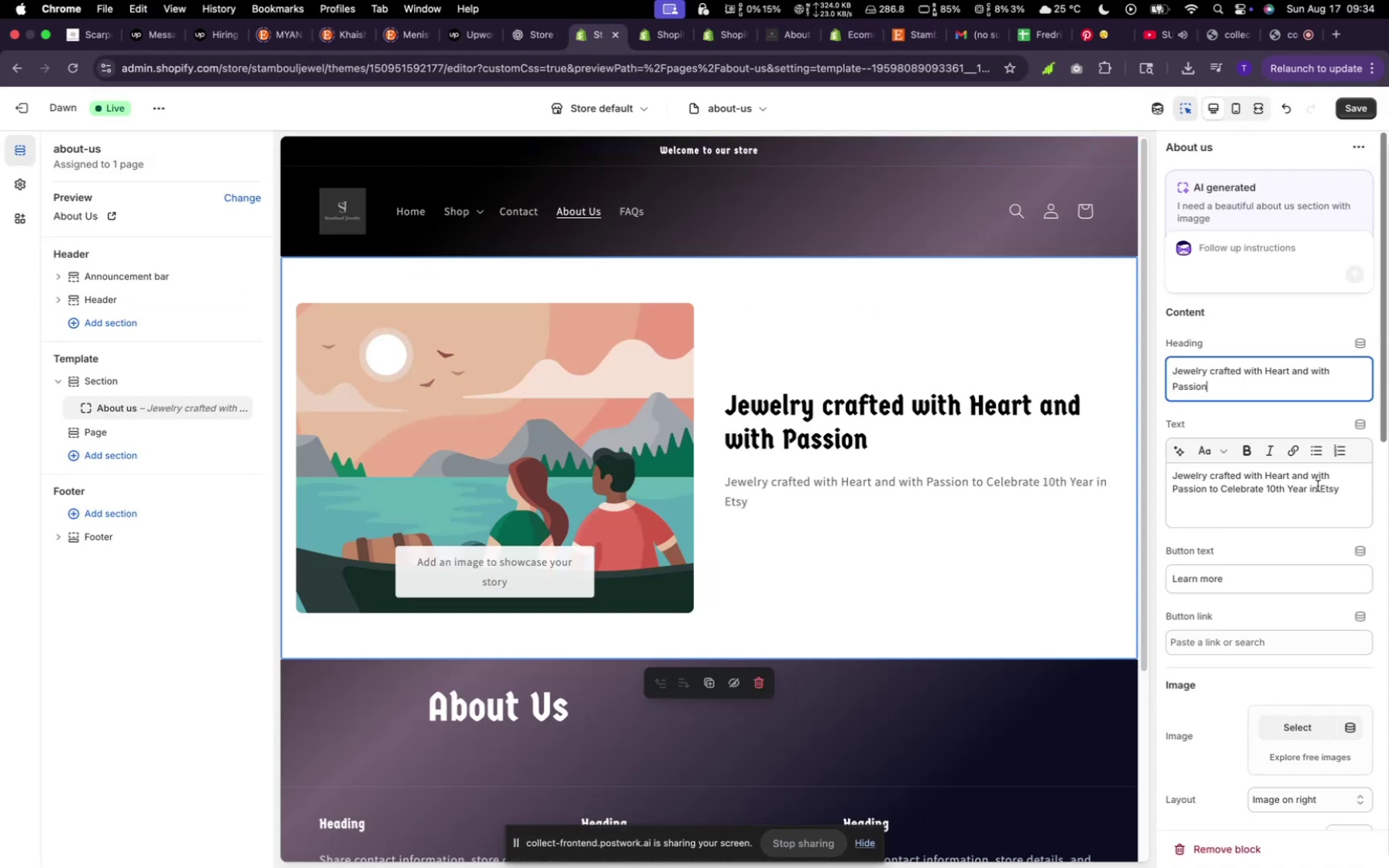 
left_click_drag(start_coordinate=[1353, 490], to_coordinate=[1172, 478])
 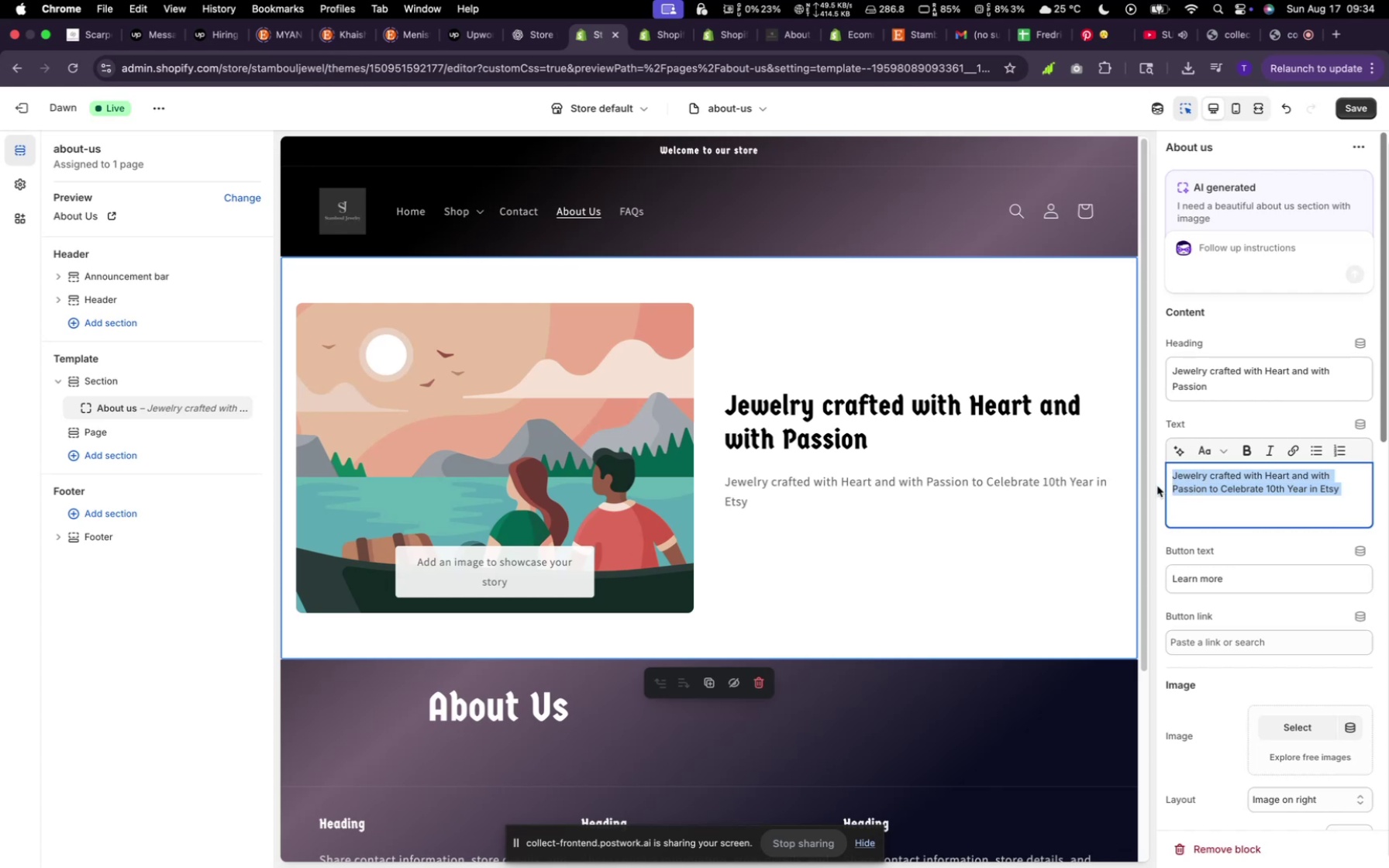 
key(Meta+V)
 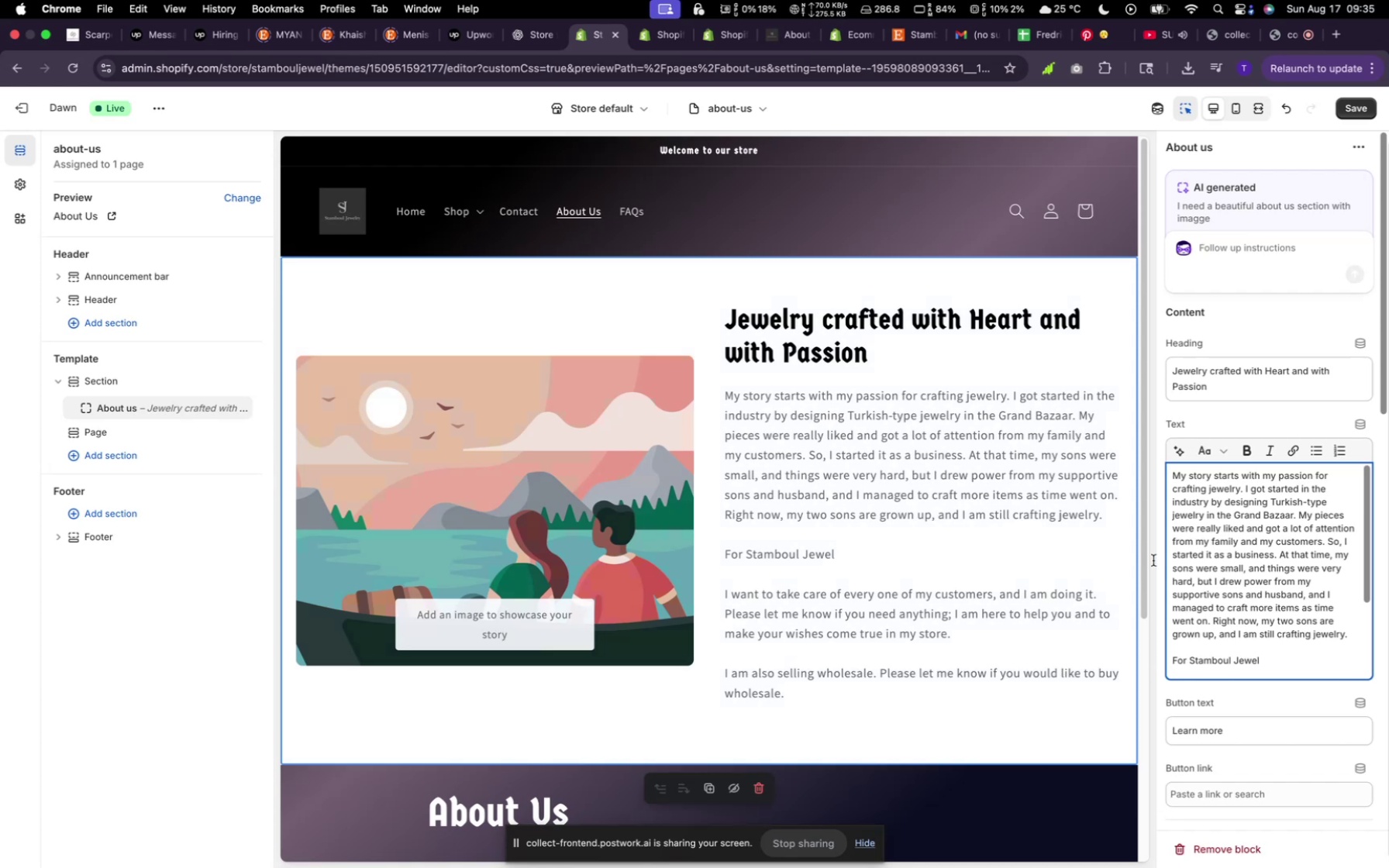 
wait(21.56)
 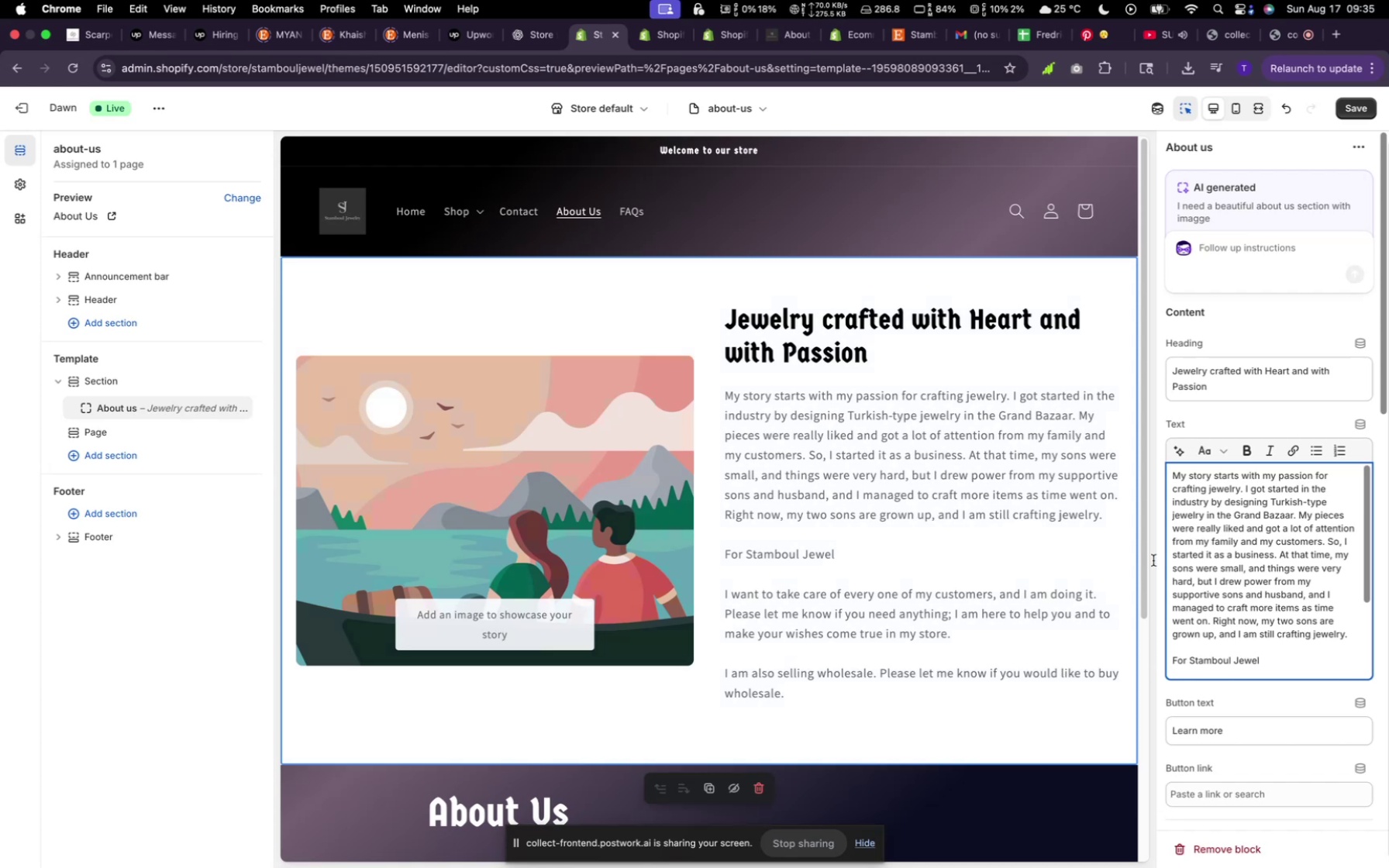 
left_click([1346, 113])
 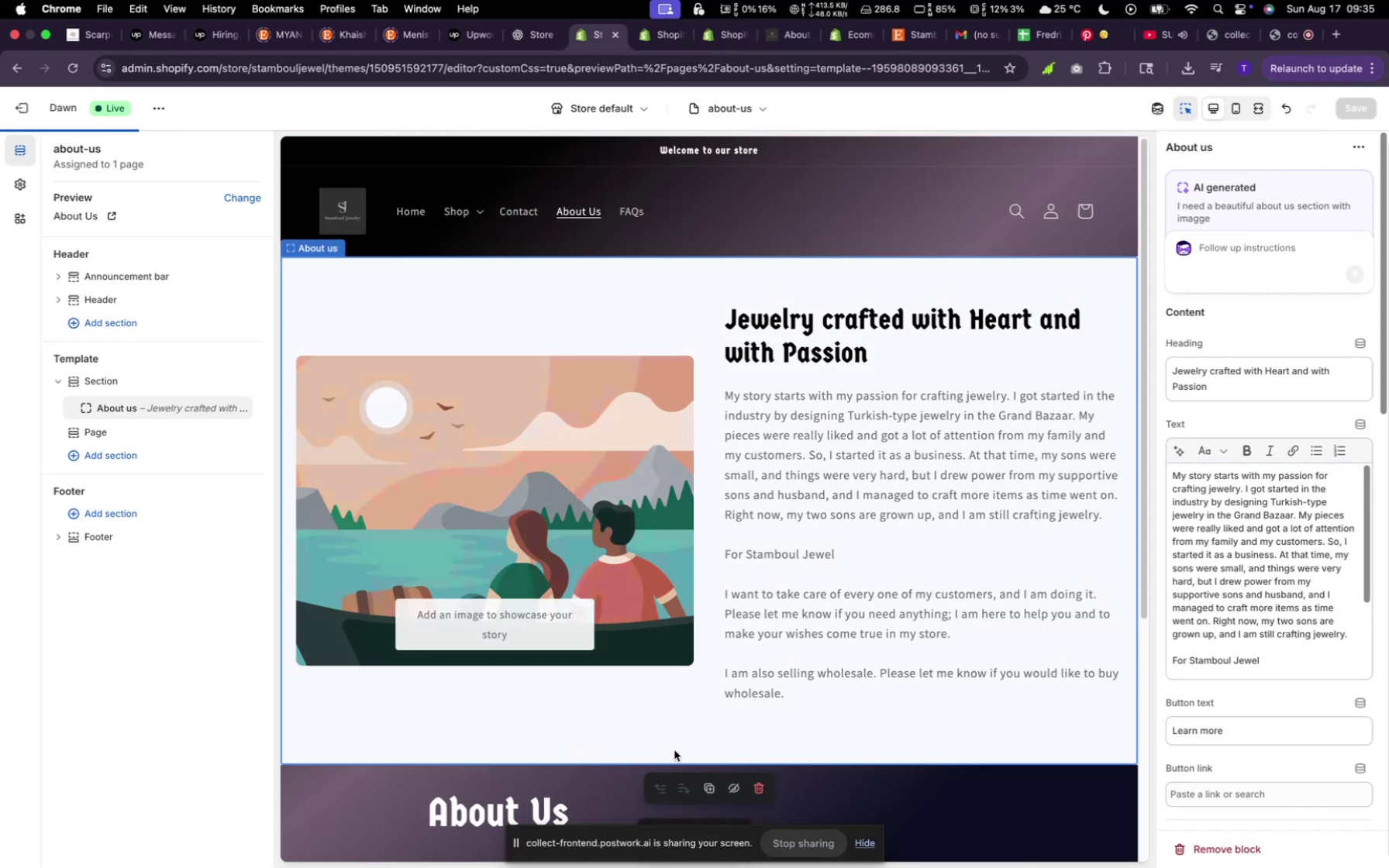 
left_click([622, 627])
 